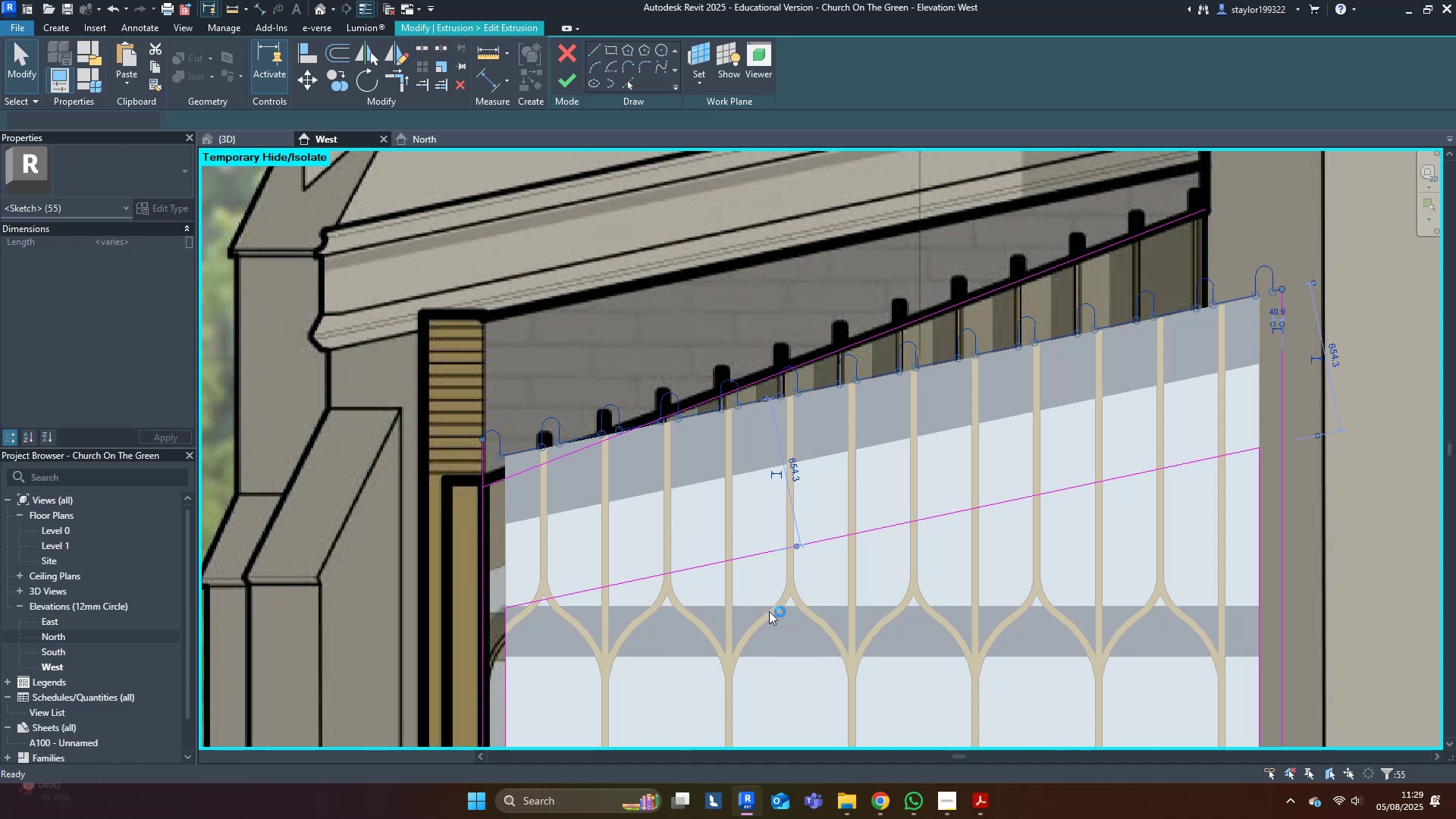 
left_click([804, 642])
 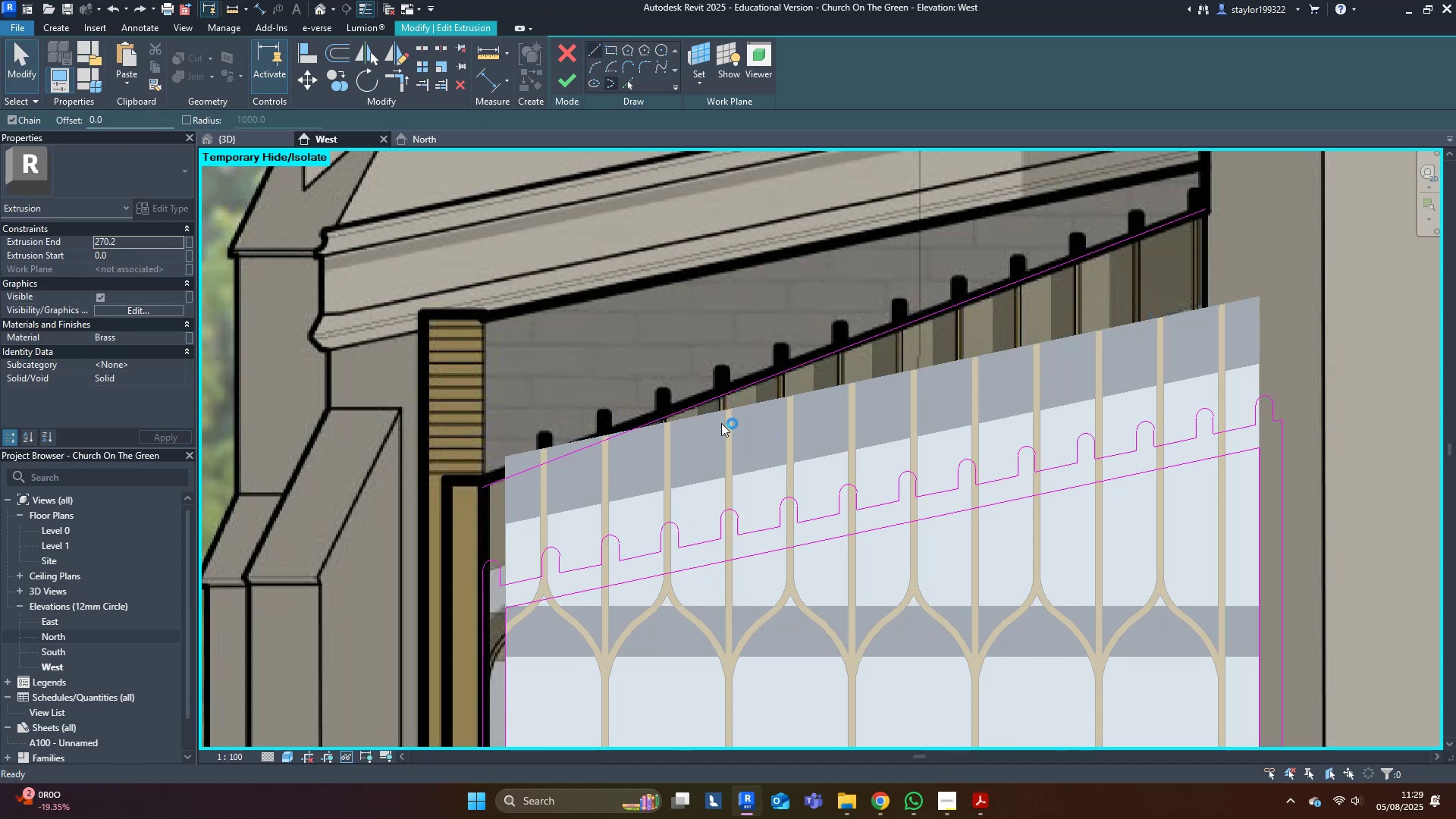 
left_click([699, 544])
 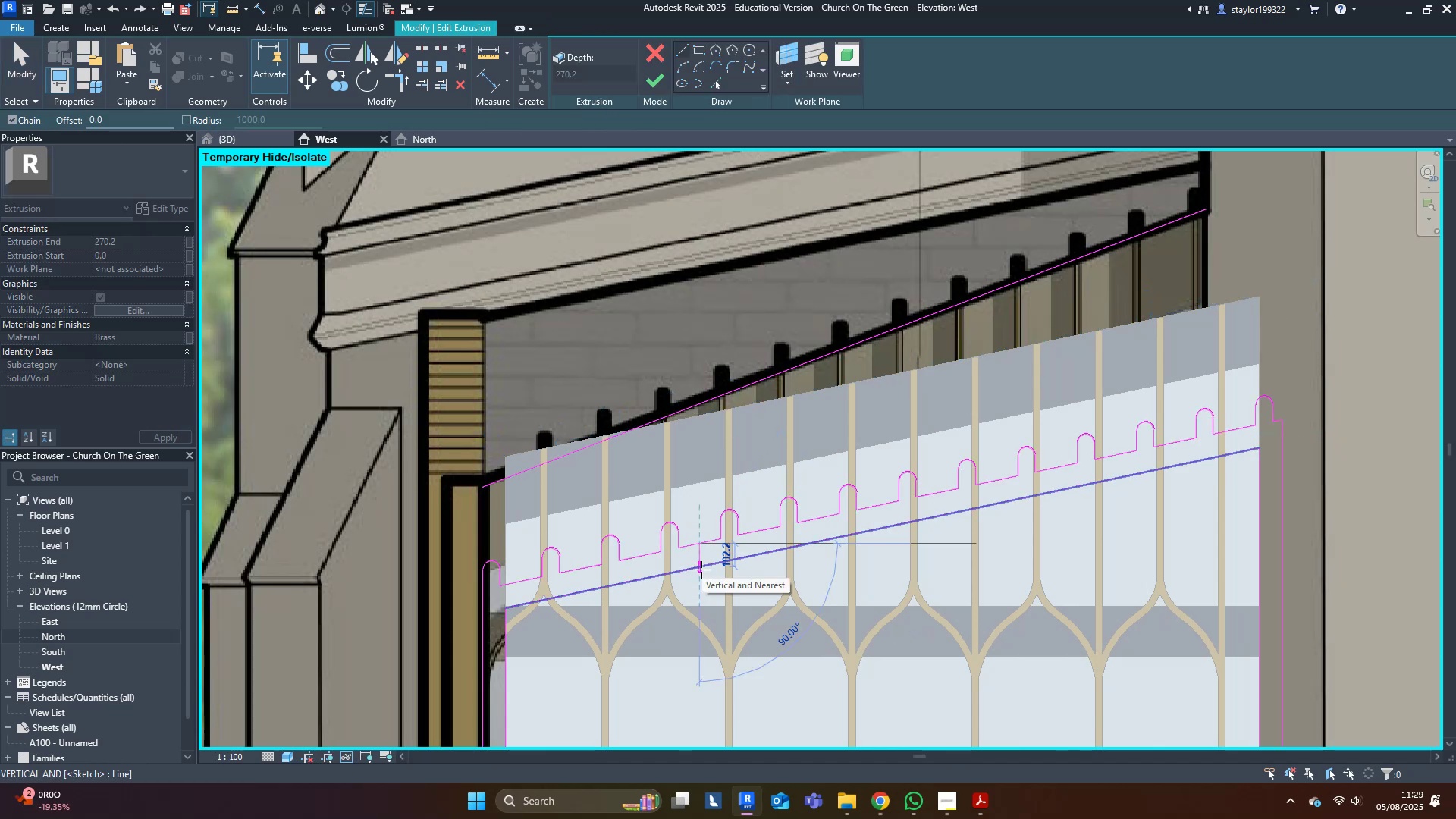 
type(of120)
key(Backspace)
key(Backspace)
type(02.2)
 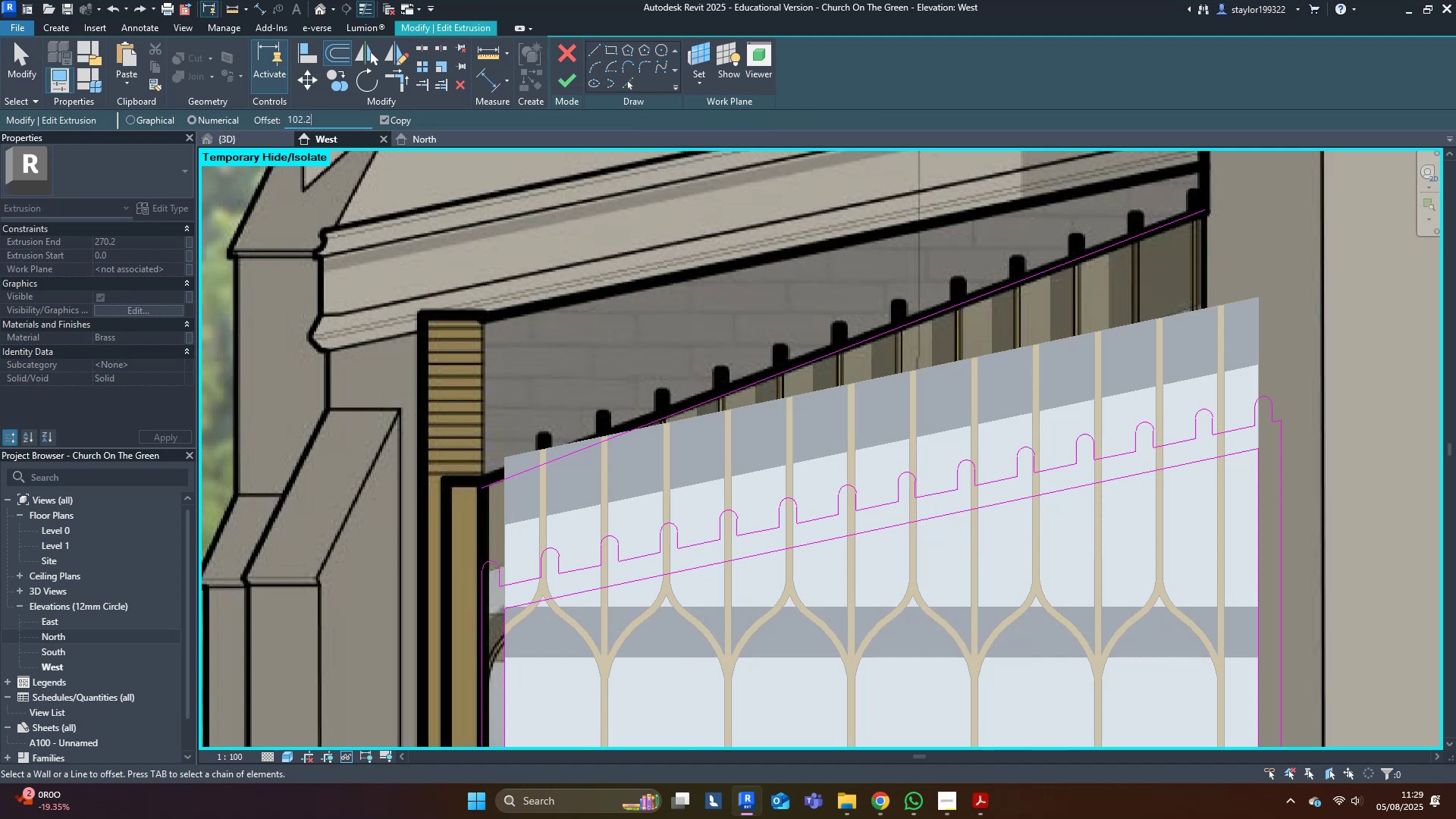 
key(Enter)
 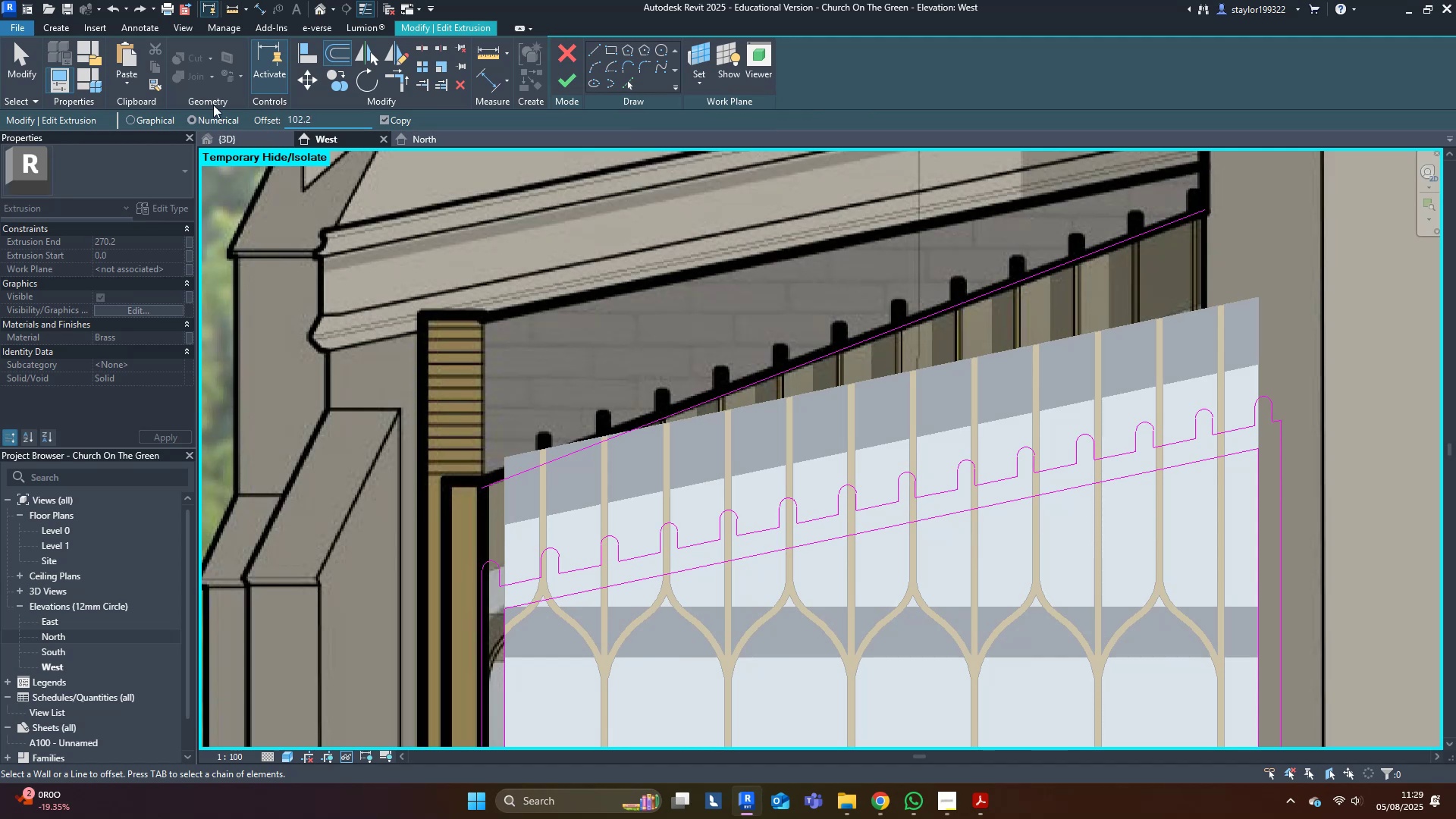 
left_click([252, 139])
 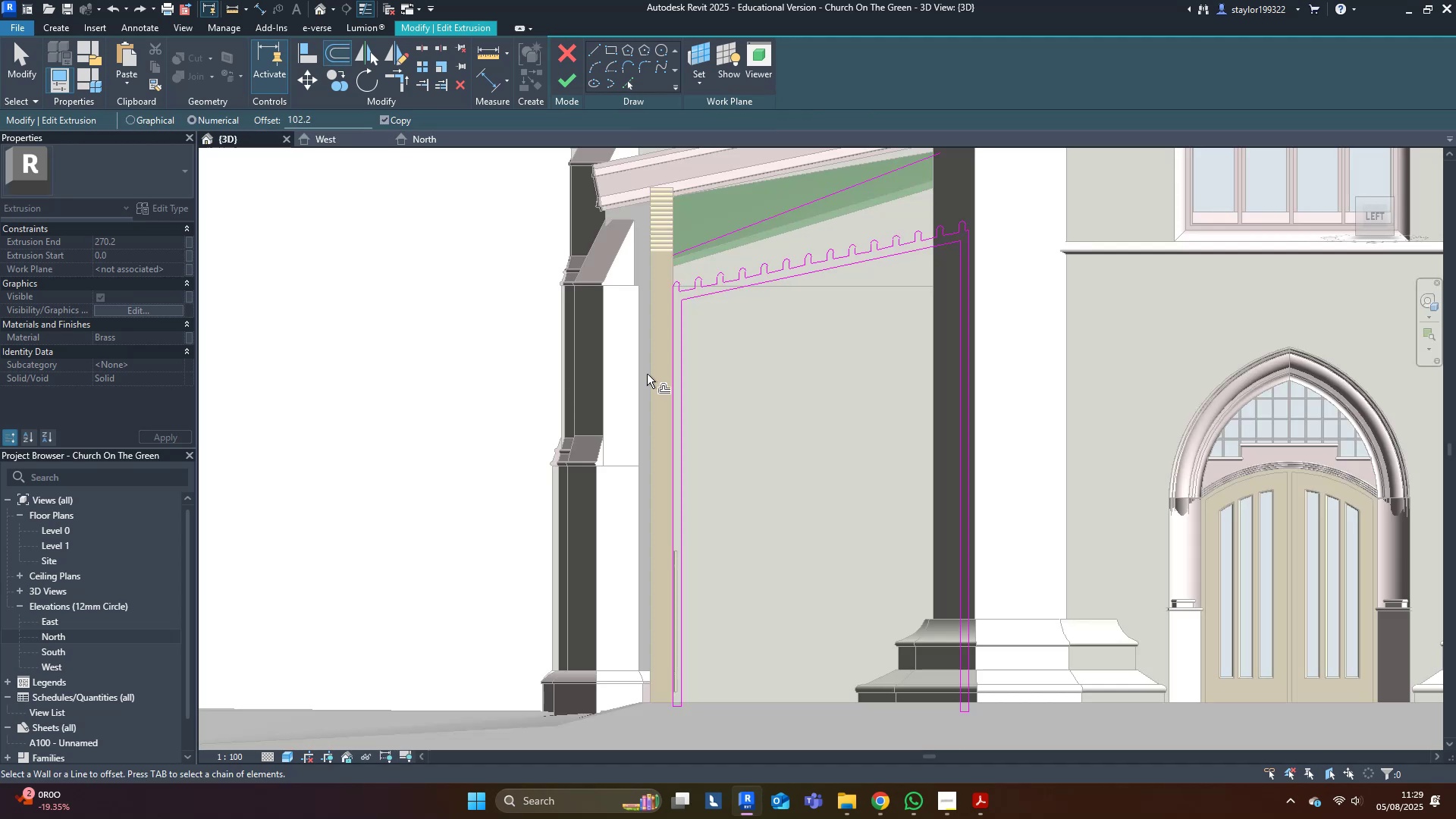 
scroll: coordinate [790, 348], scroll_direction: up, amount: 4.0
 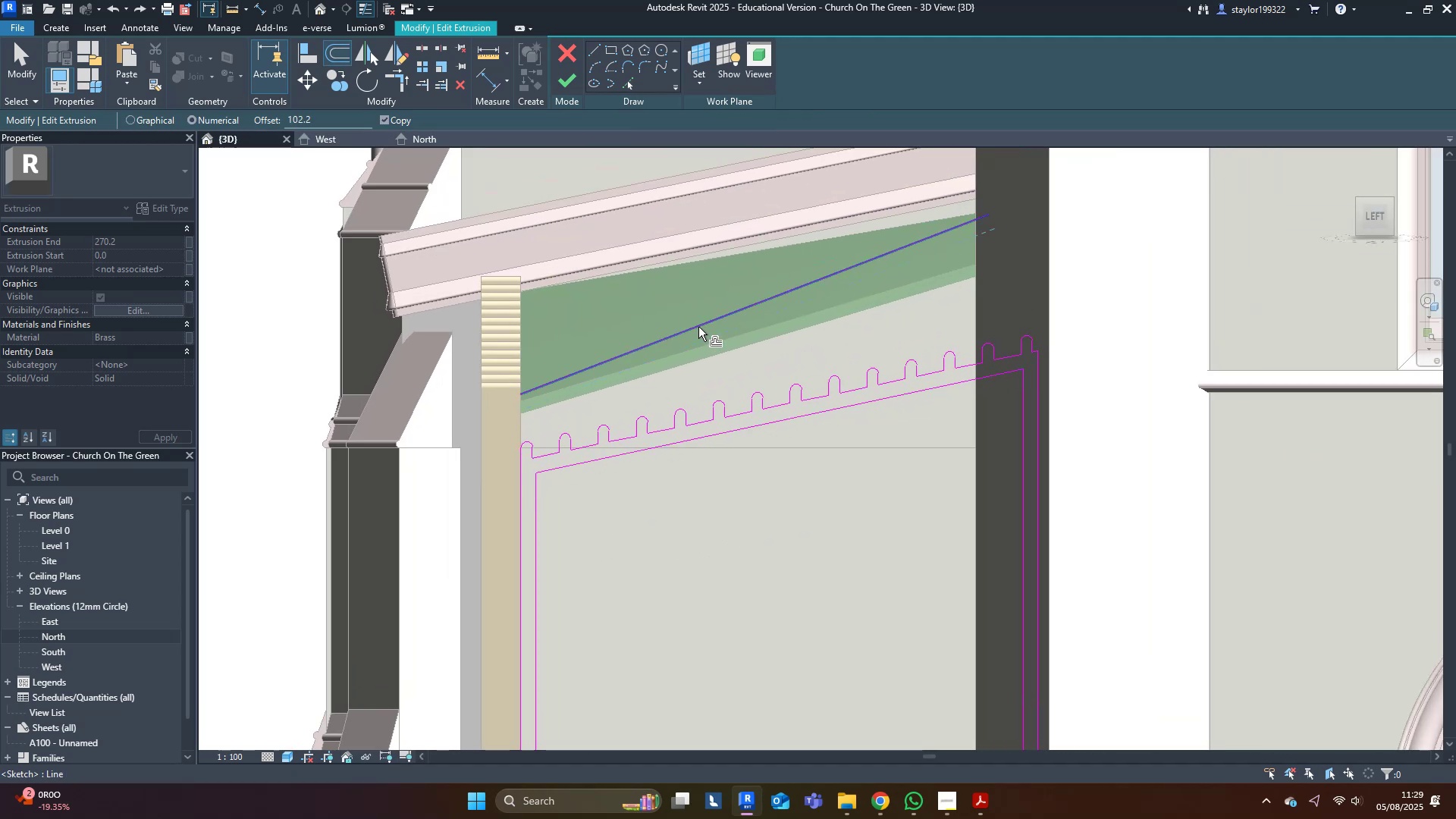 
wait(5.09)
 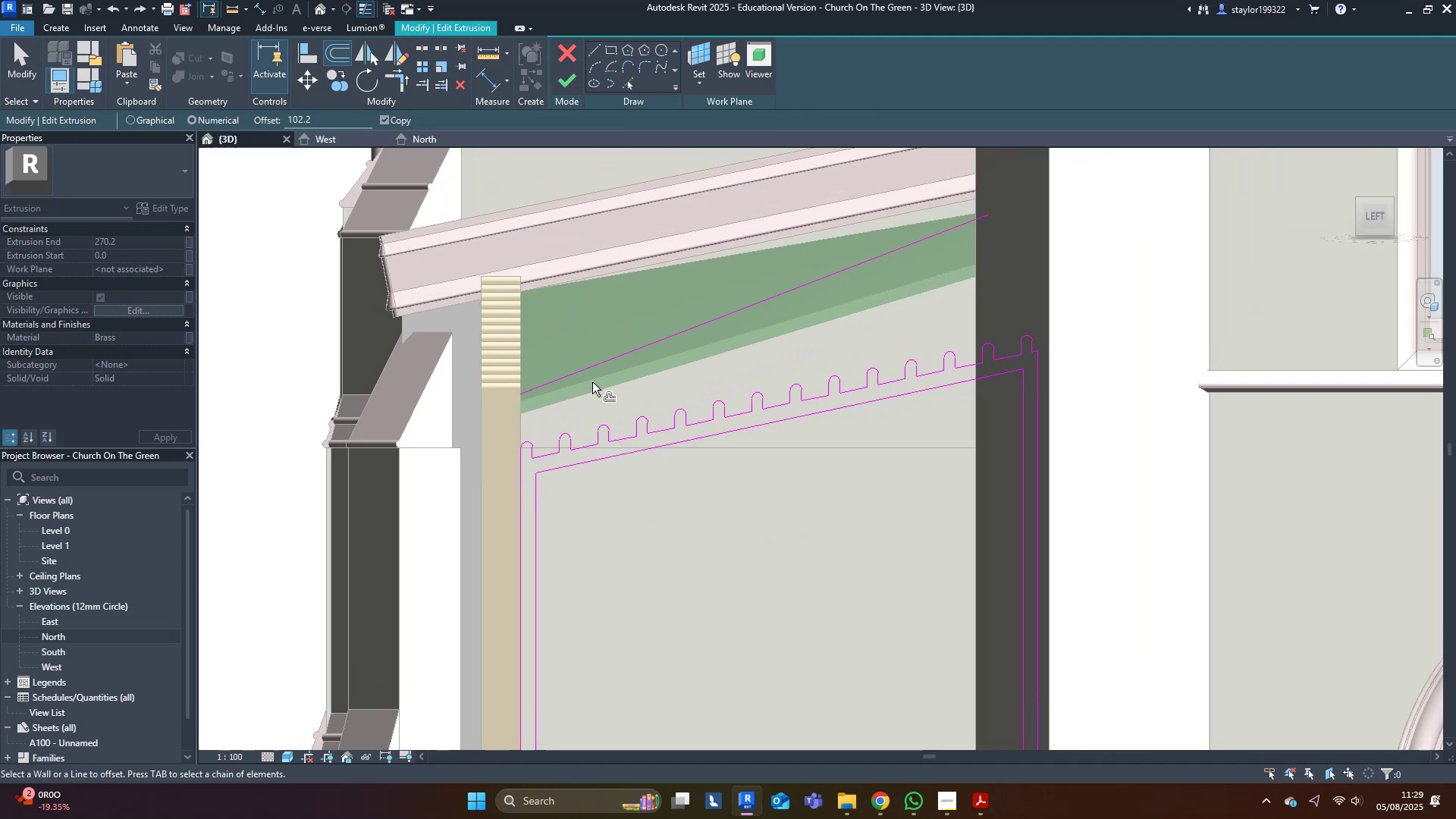 
left_click([698, 328])
 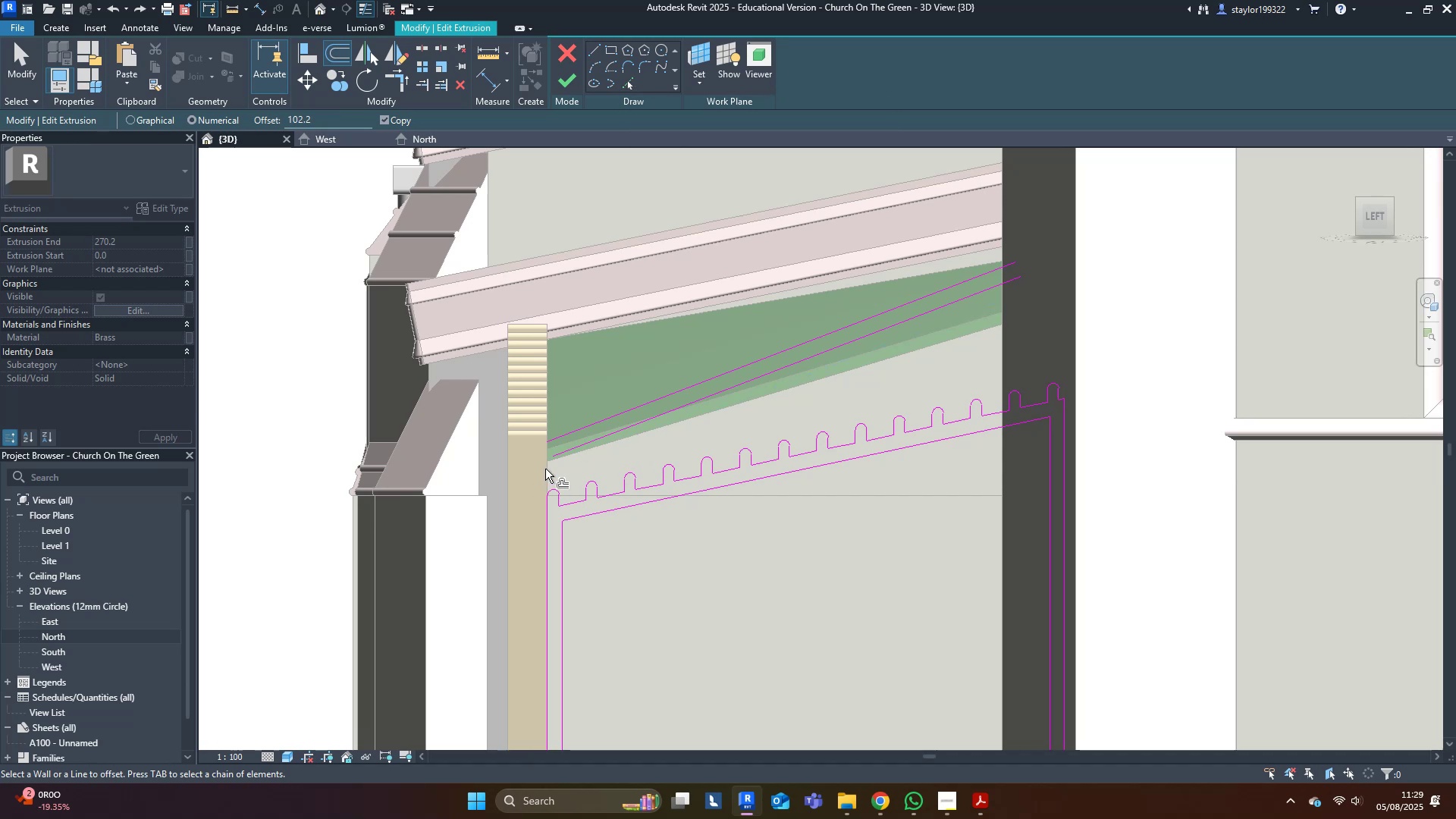 
left_click([626, 83])
 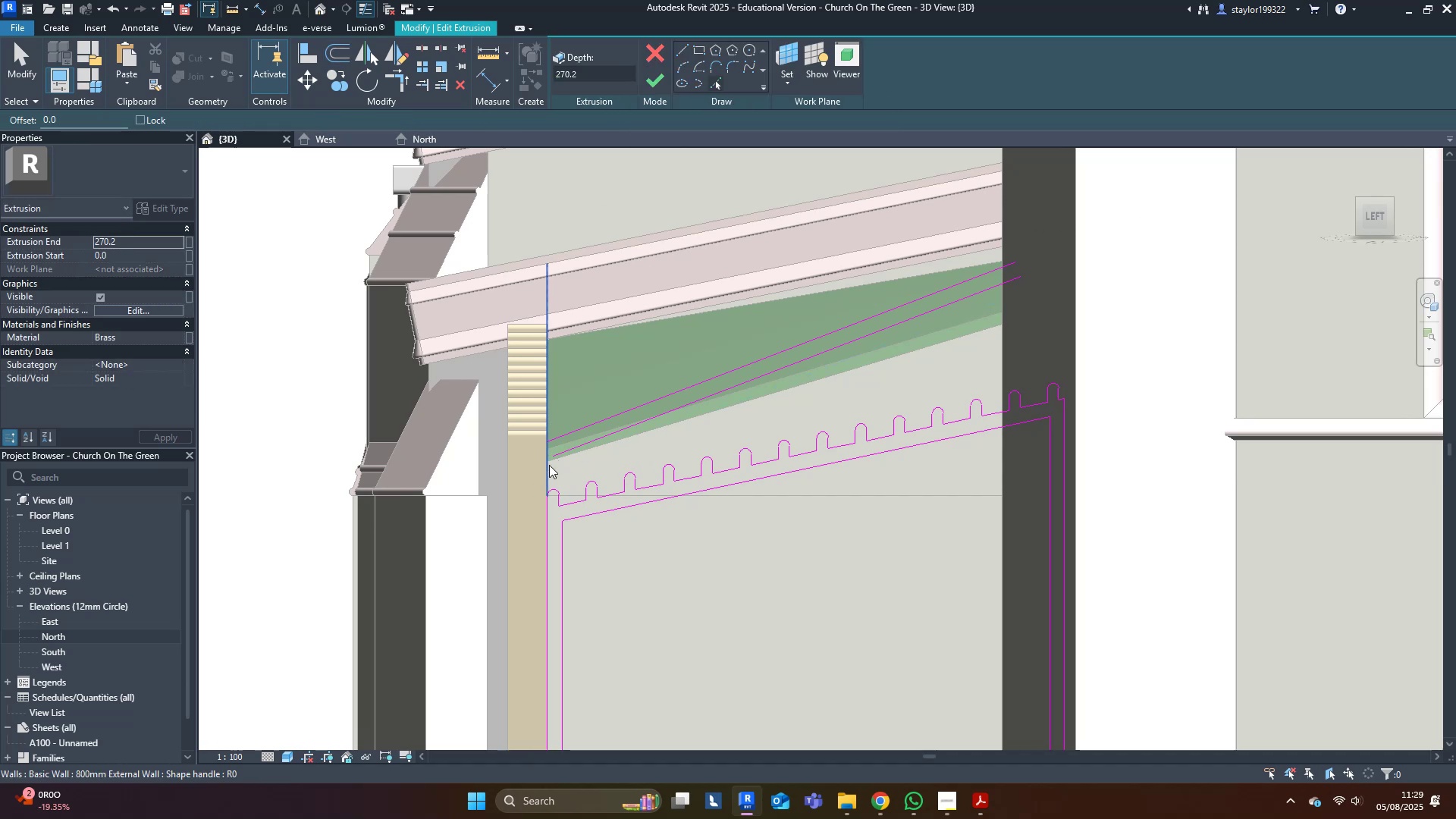 
left_click([549, 468])
 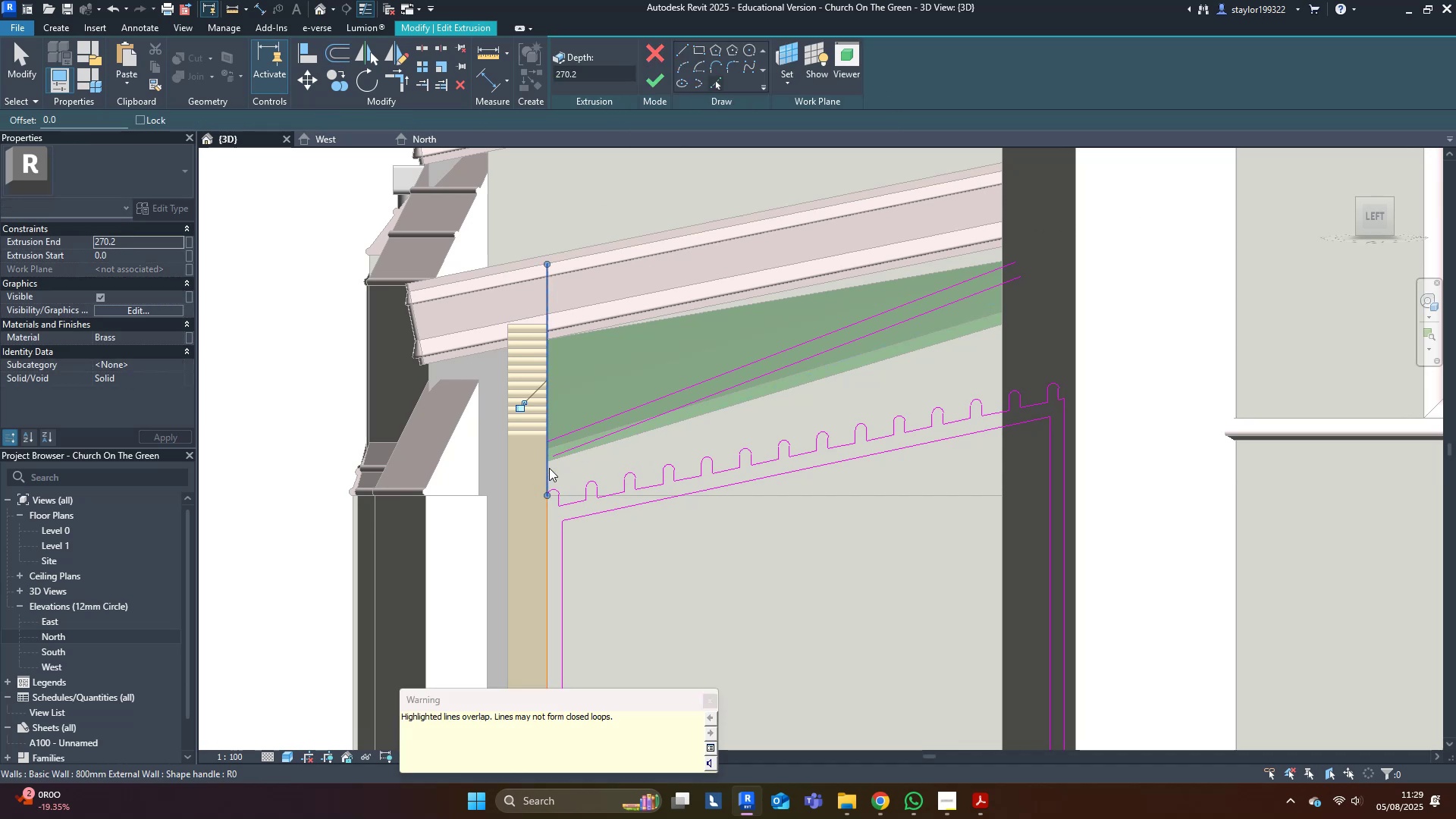 
type(tr)
 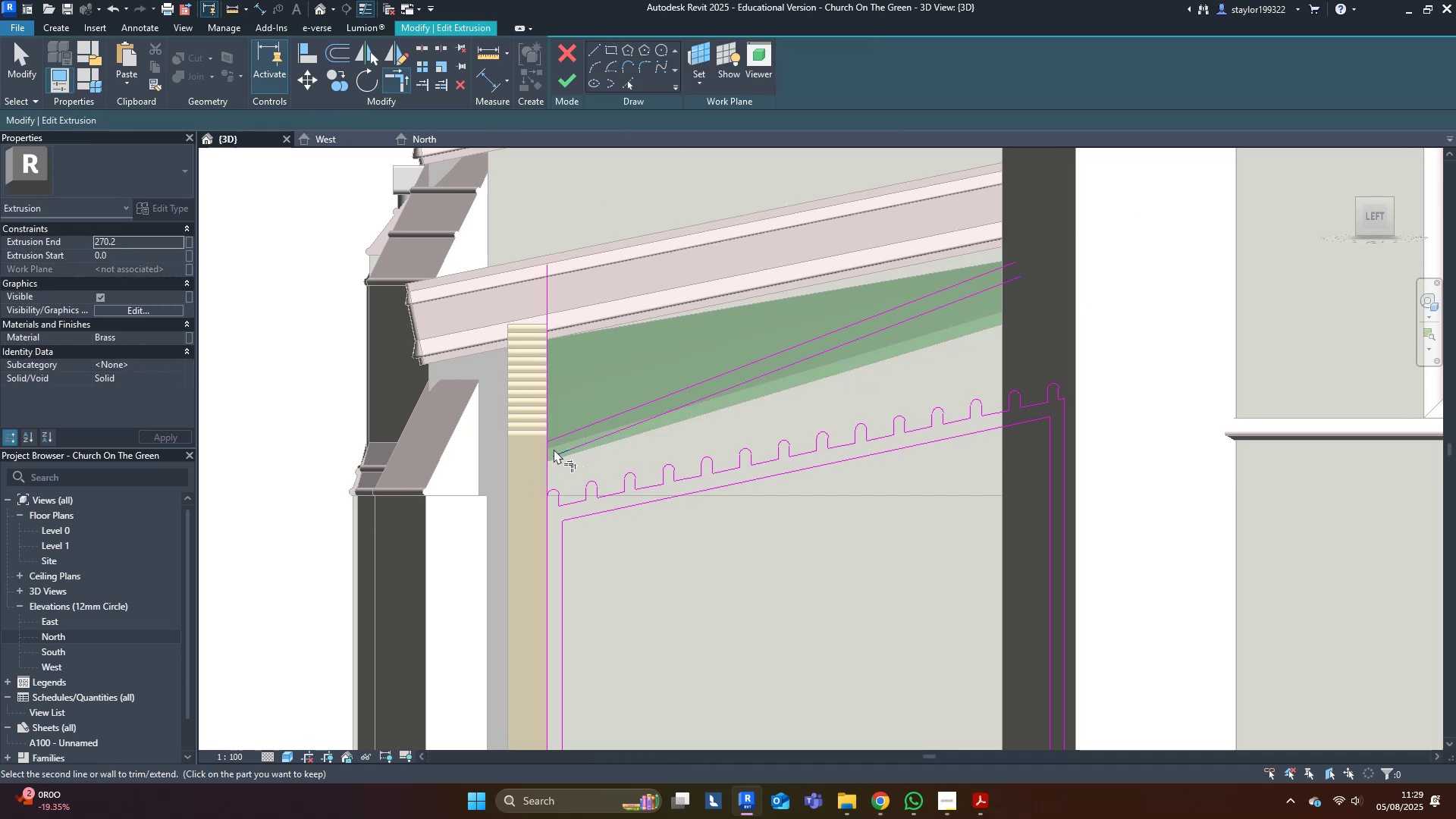 
double_click([547, 447])
 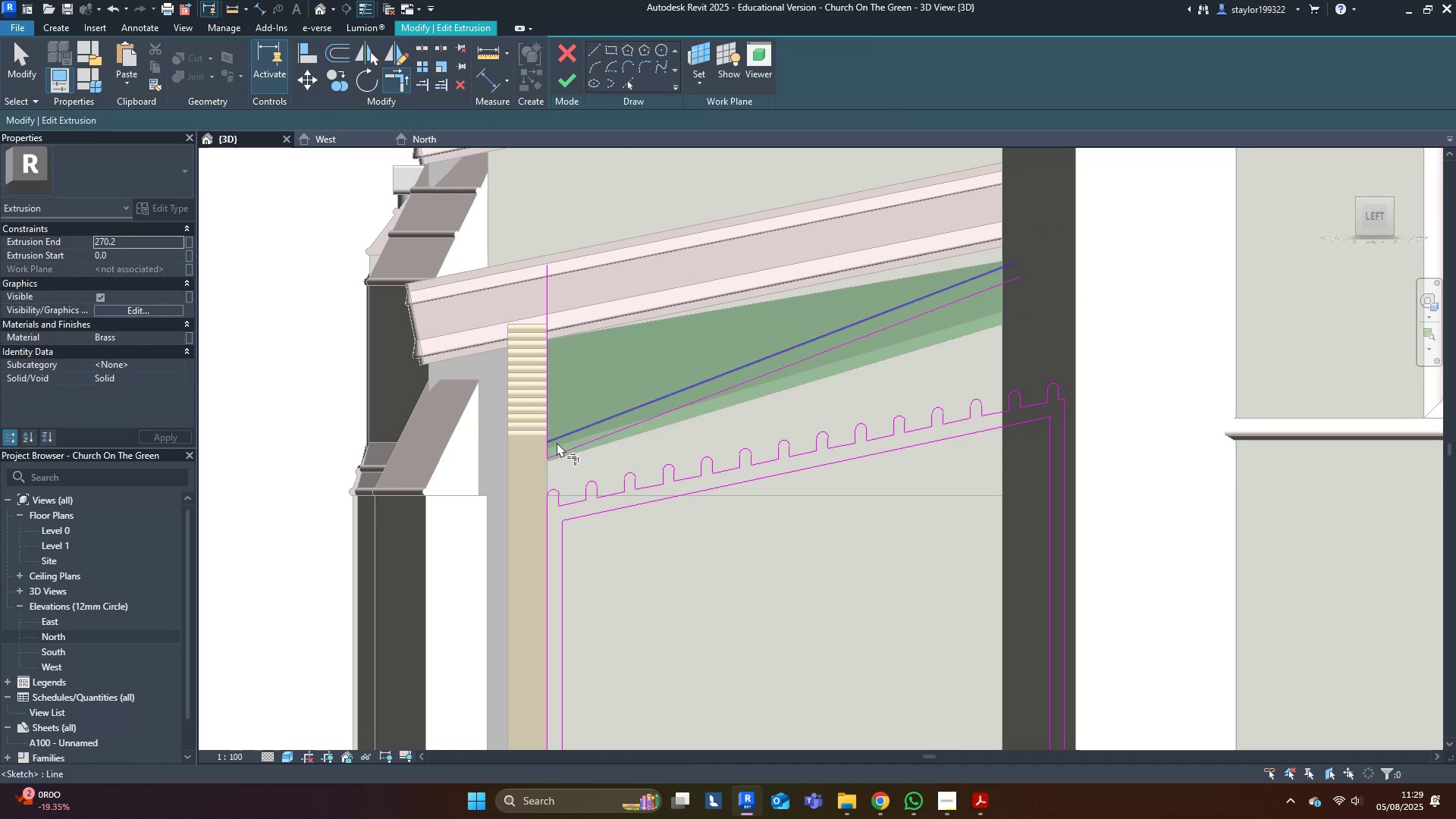 
triple_click([560, 438])
 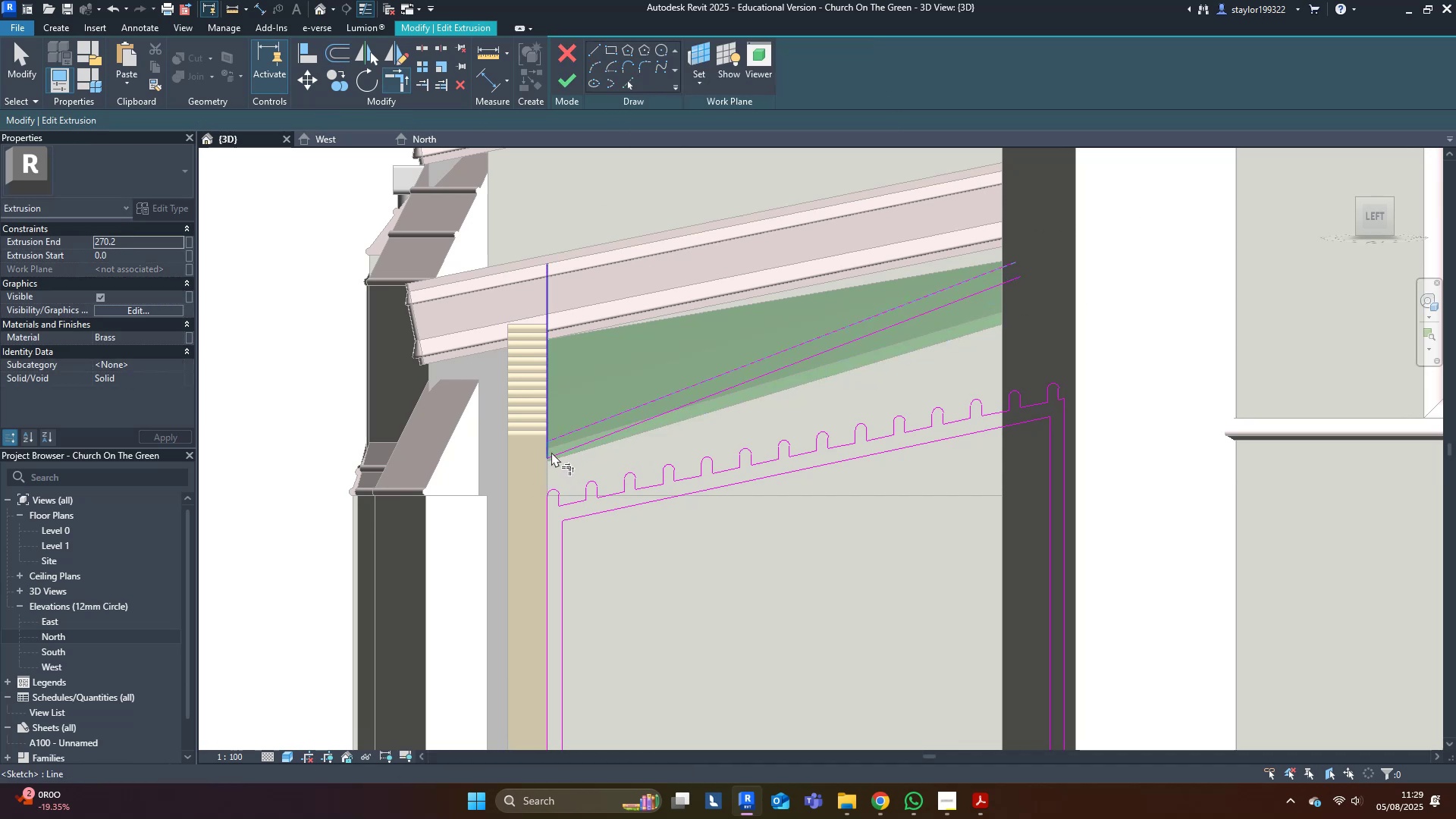 
triple_click([551, 452])
 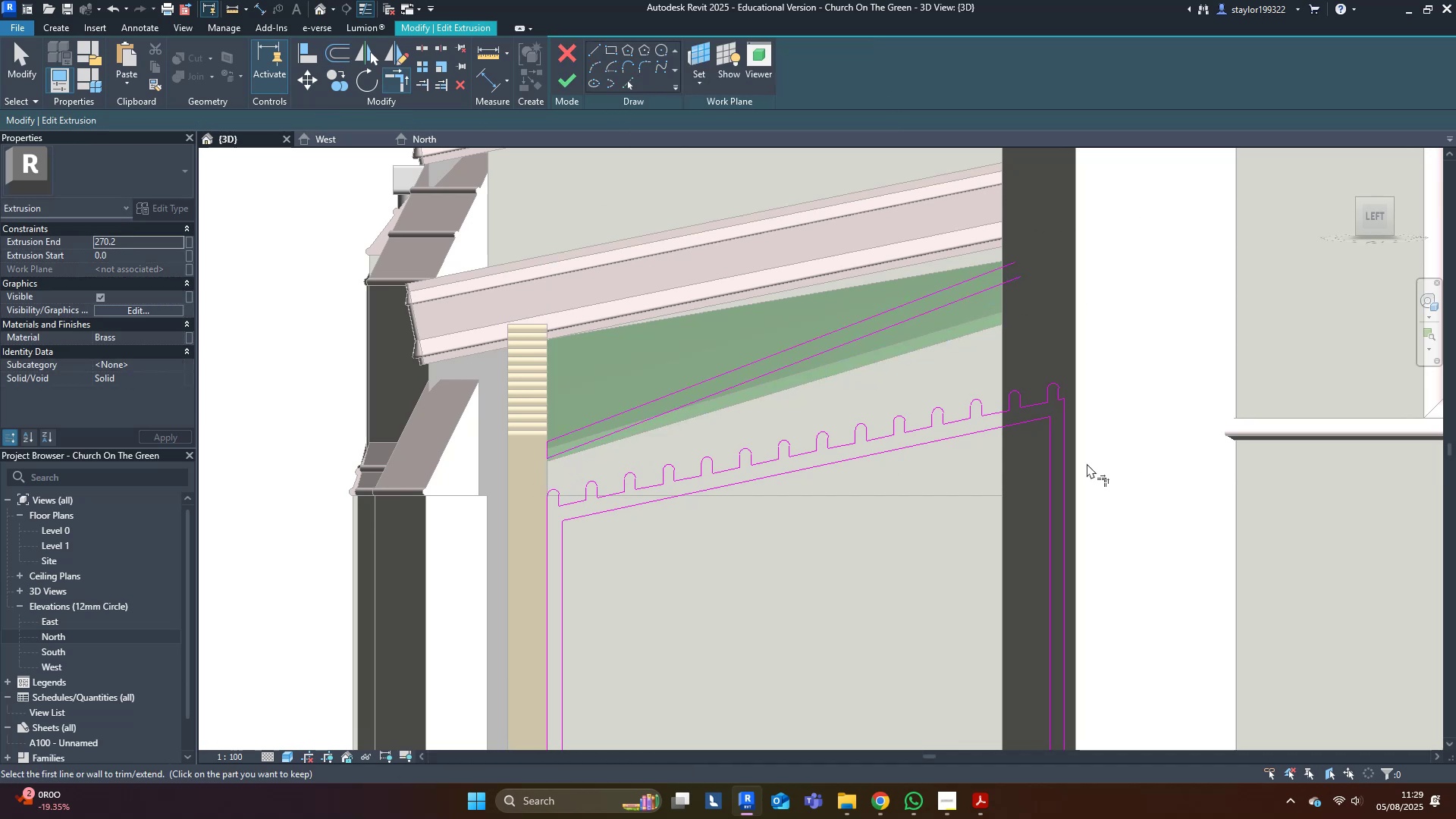 
left_click([1068, 447])
 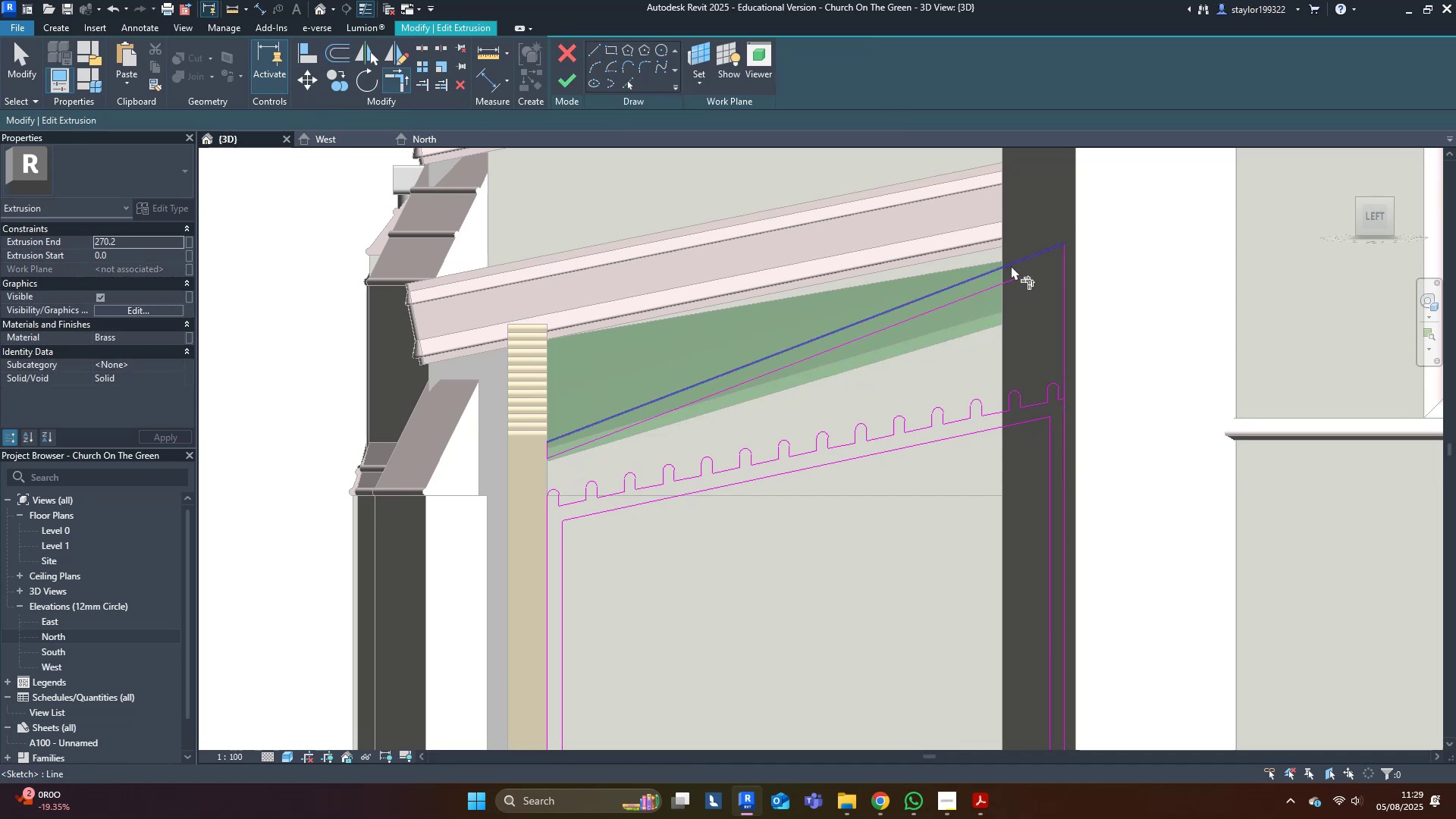 
double_click([1005, 282])
 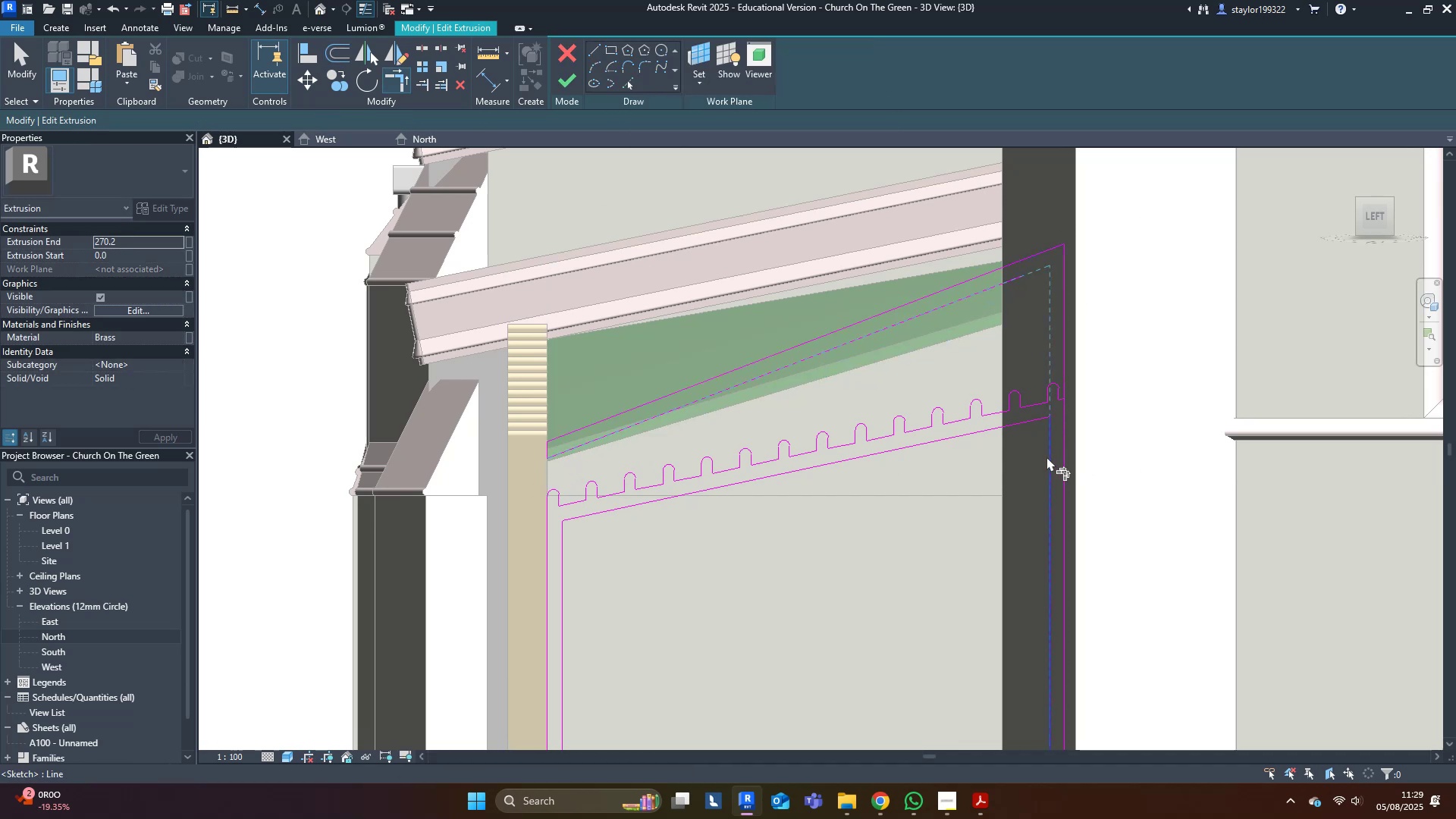 
left_click([1051, 457])
 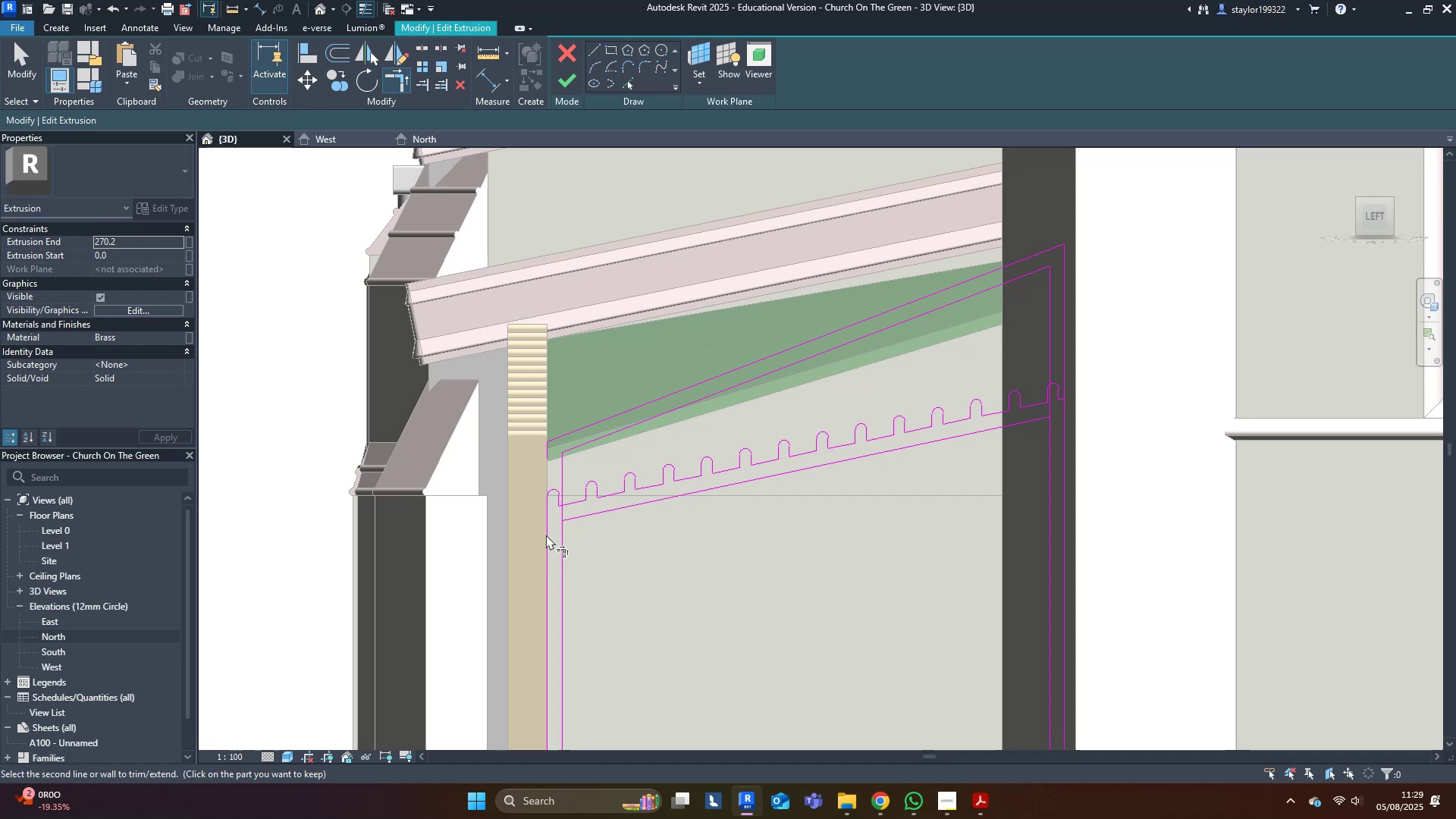 
left_click([567, 431])
 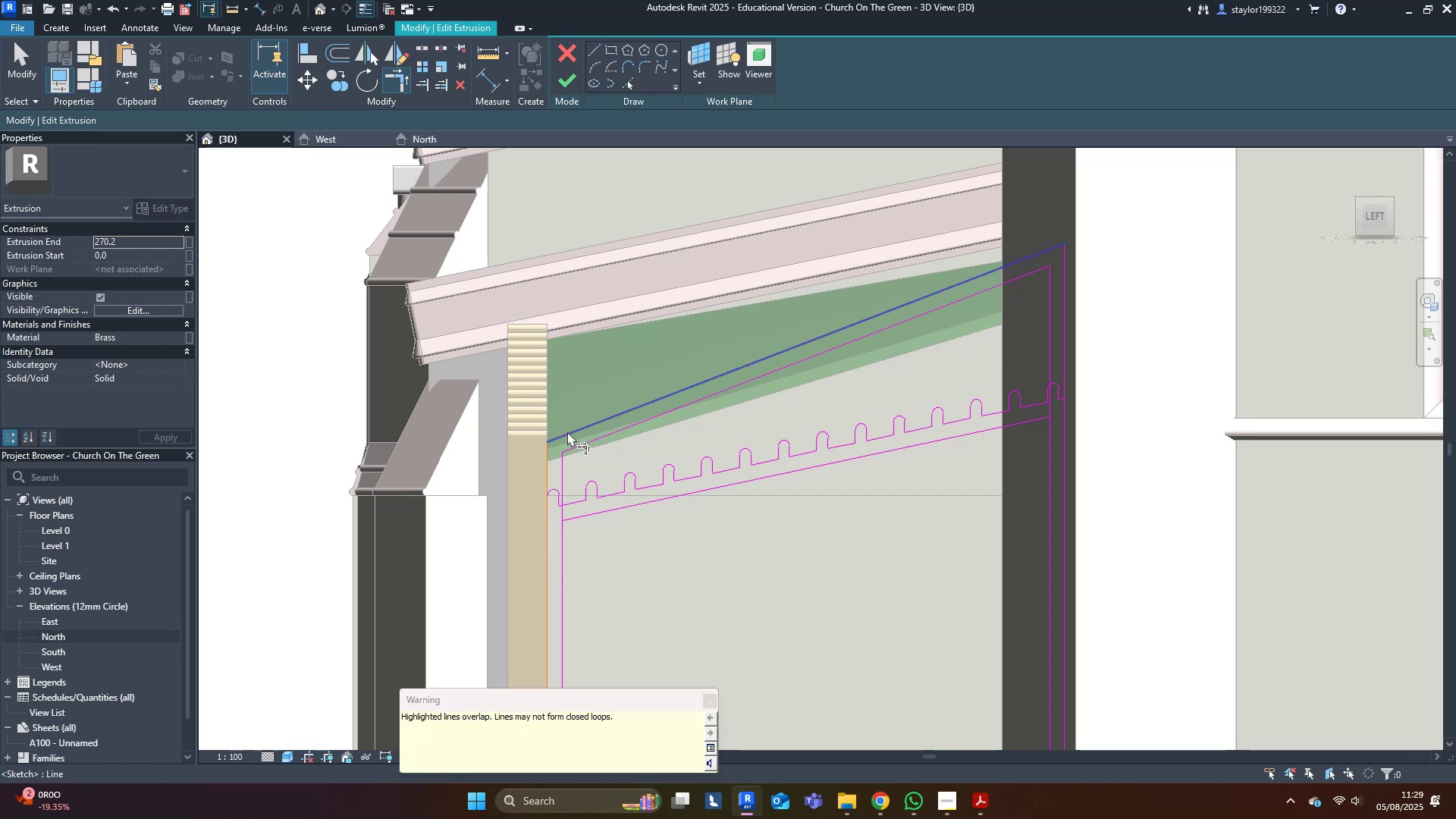 
hold_key(key=M, duration=14.63)
 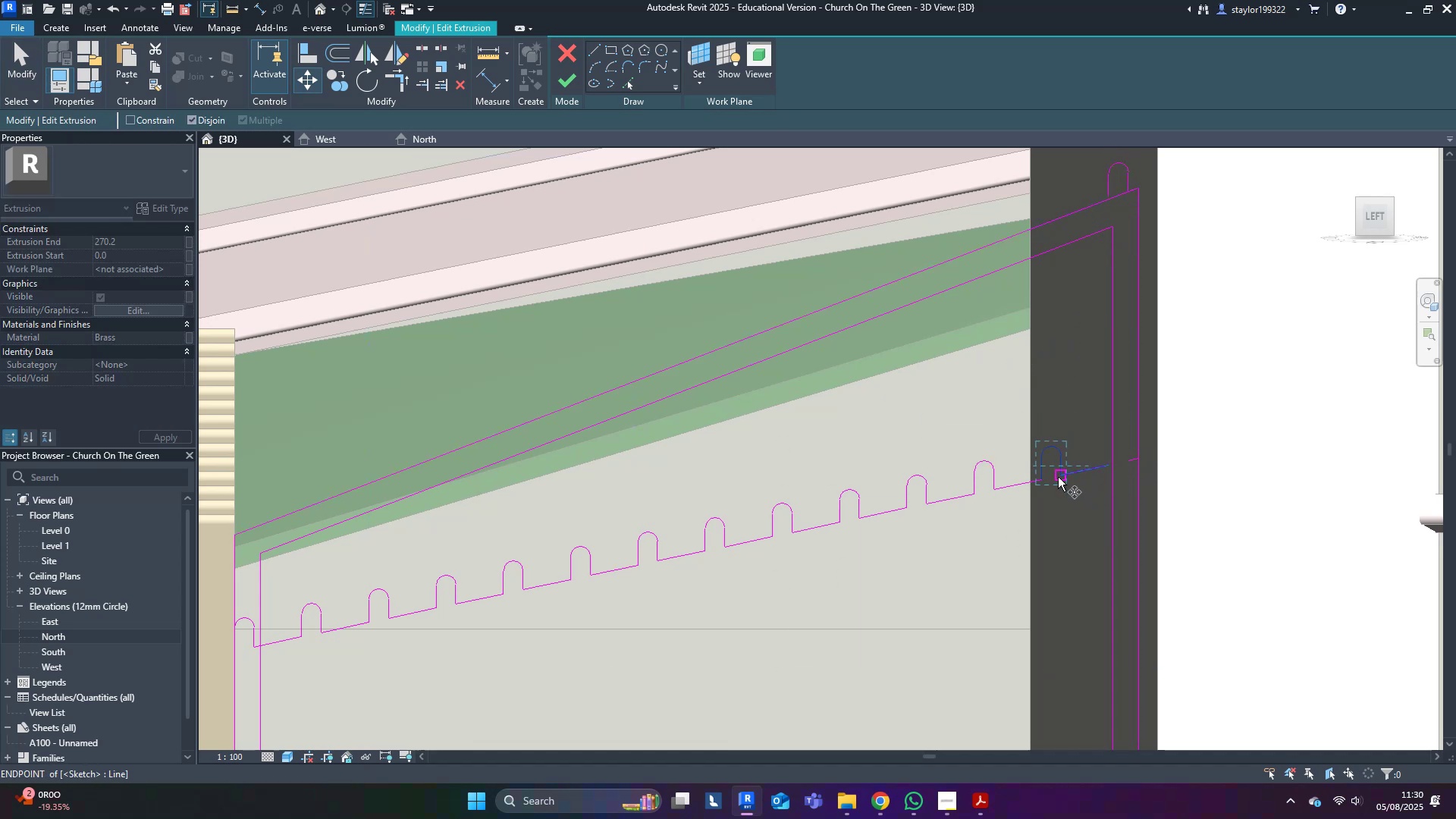 
key(D)
 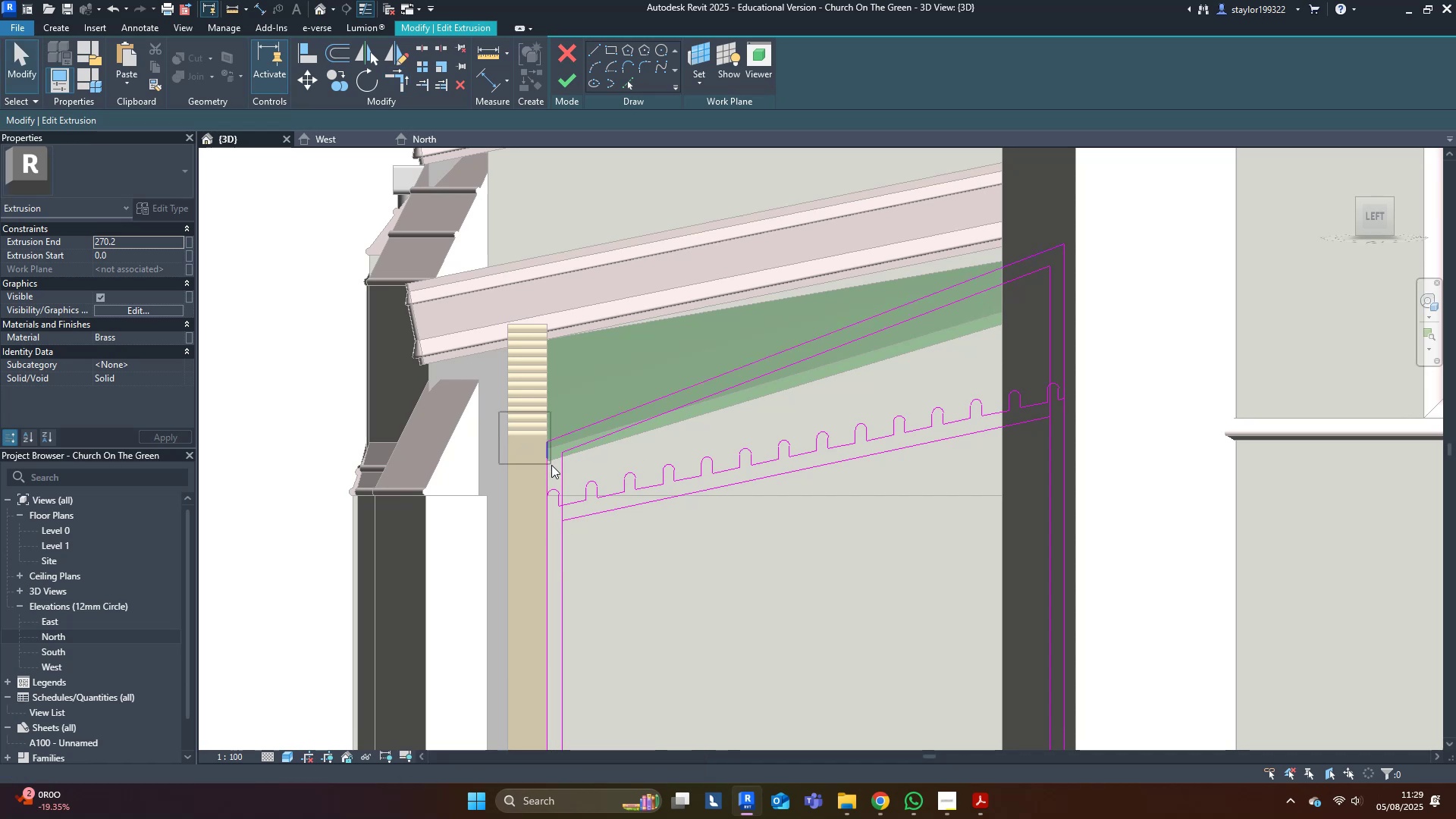 
key(Delete)
 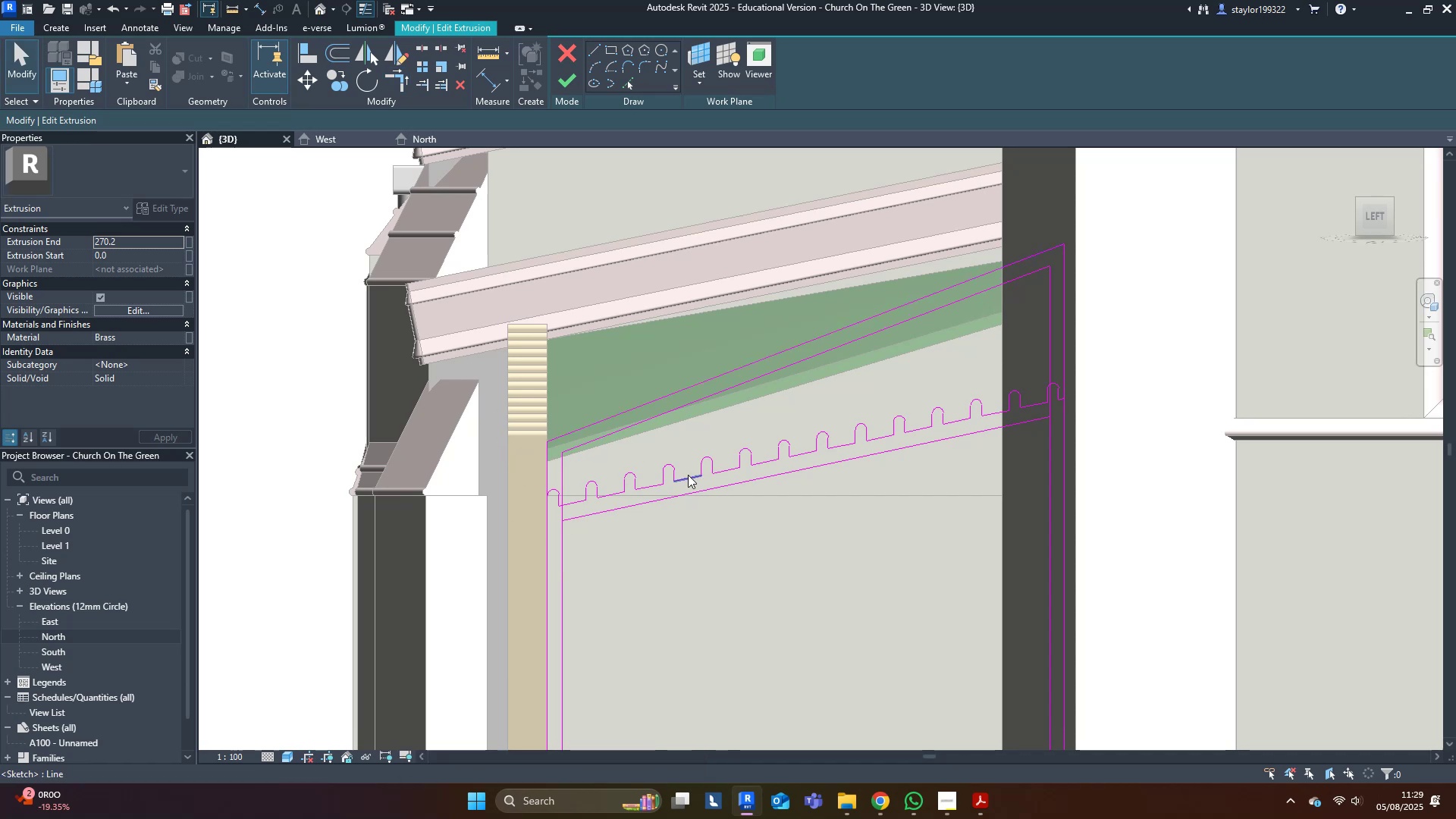 
scroll: coordinate [671, 539], scroll_direction: up, amount: 2.0
 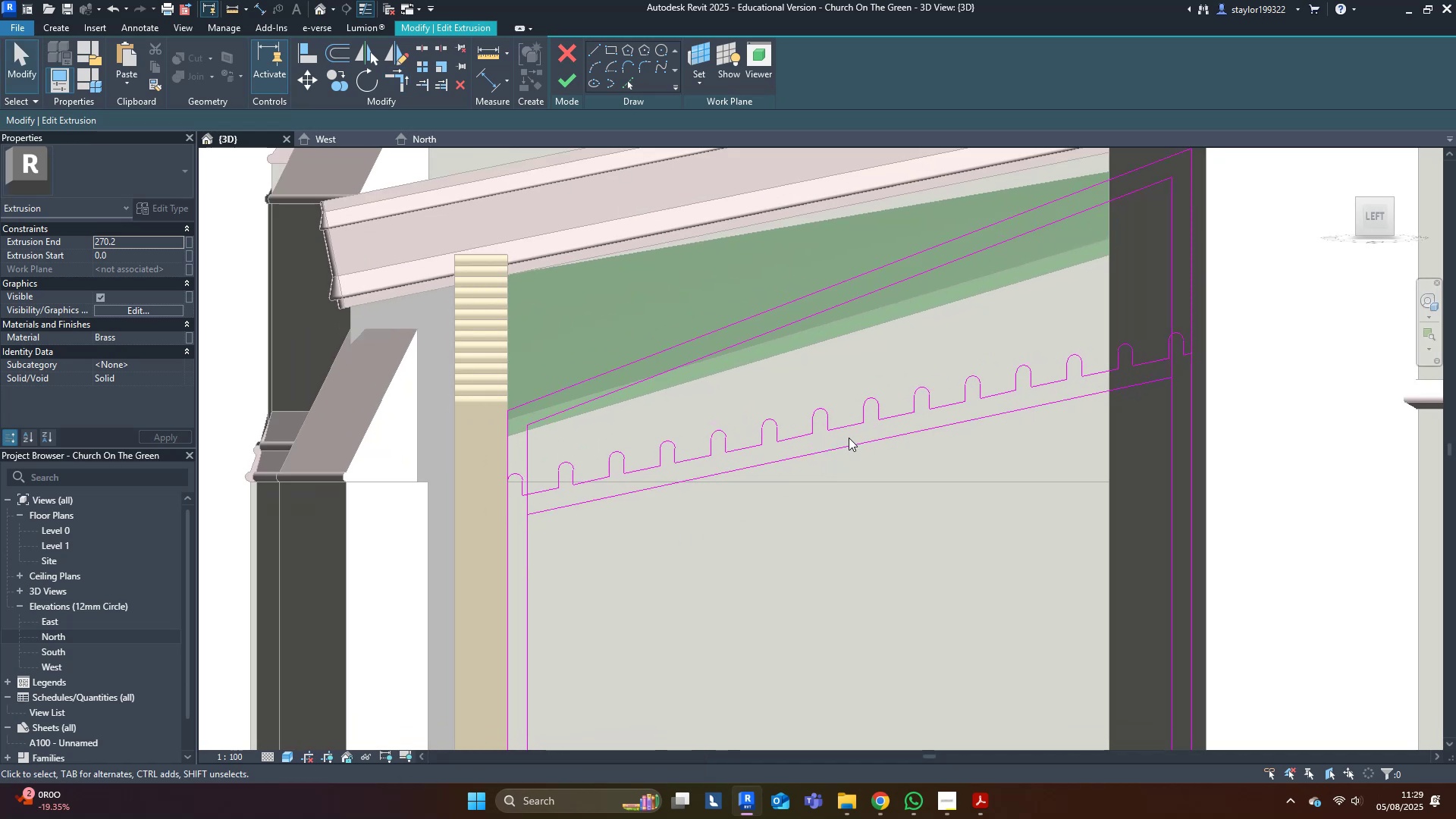 
key(Delete)
 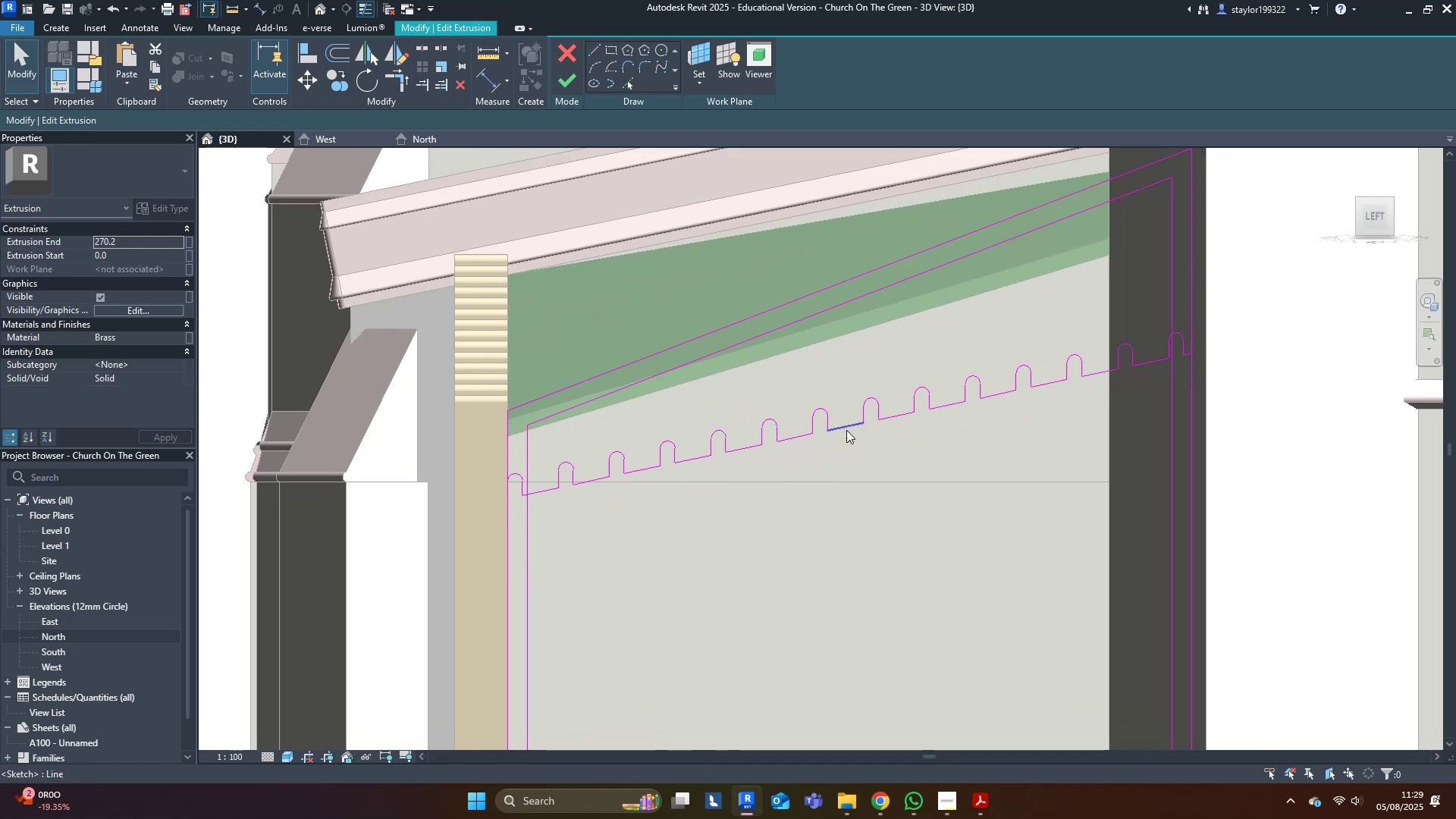 
scroll: coordinate [1093, 425], scroll_direction: up, amount: 2.0
 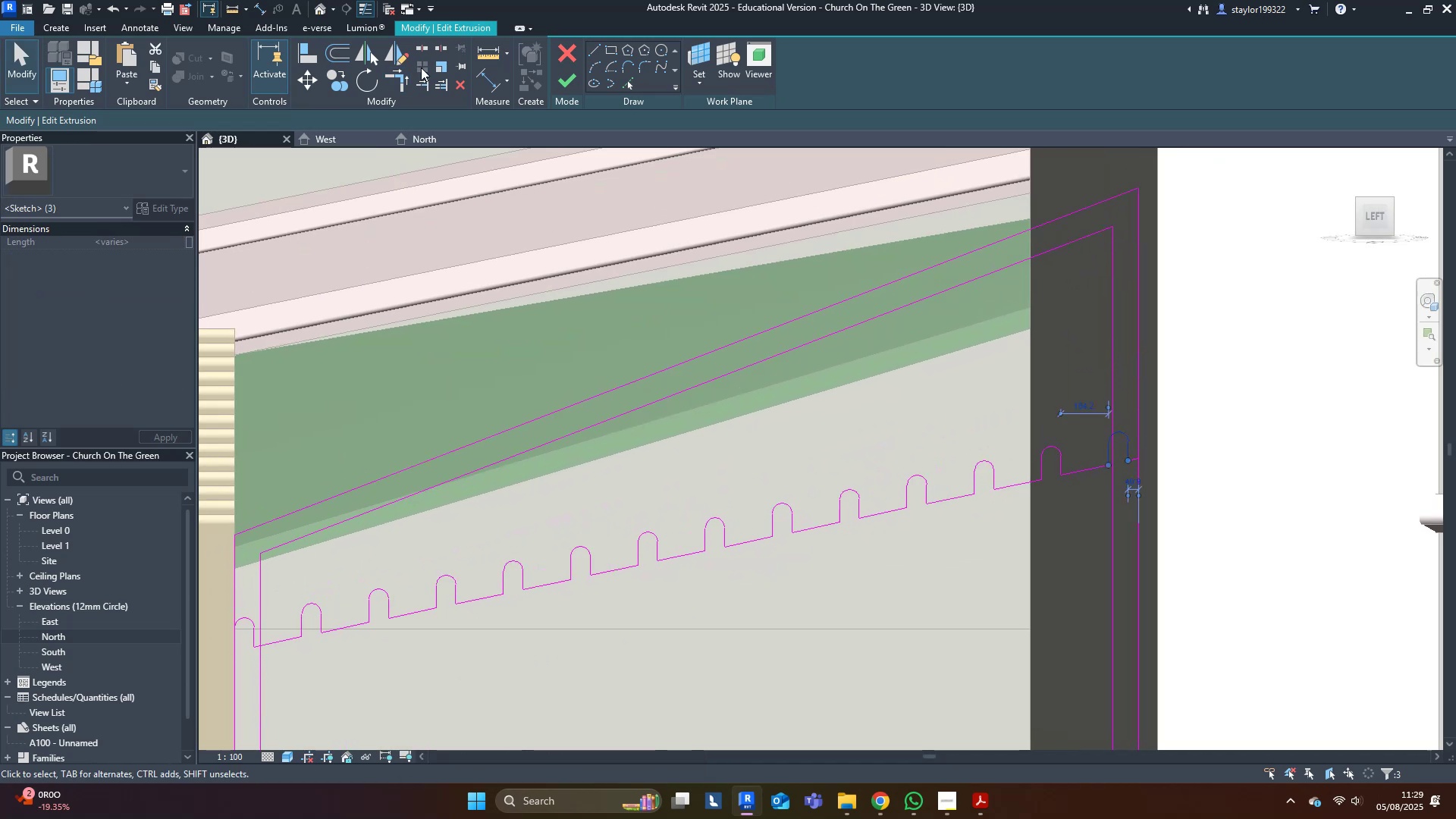 
left_click([315, 87])
 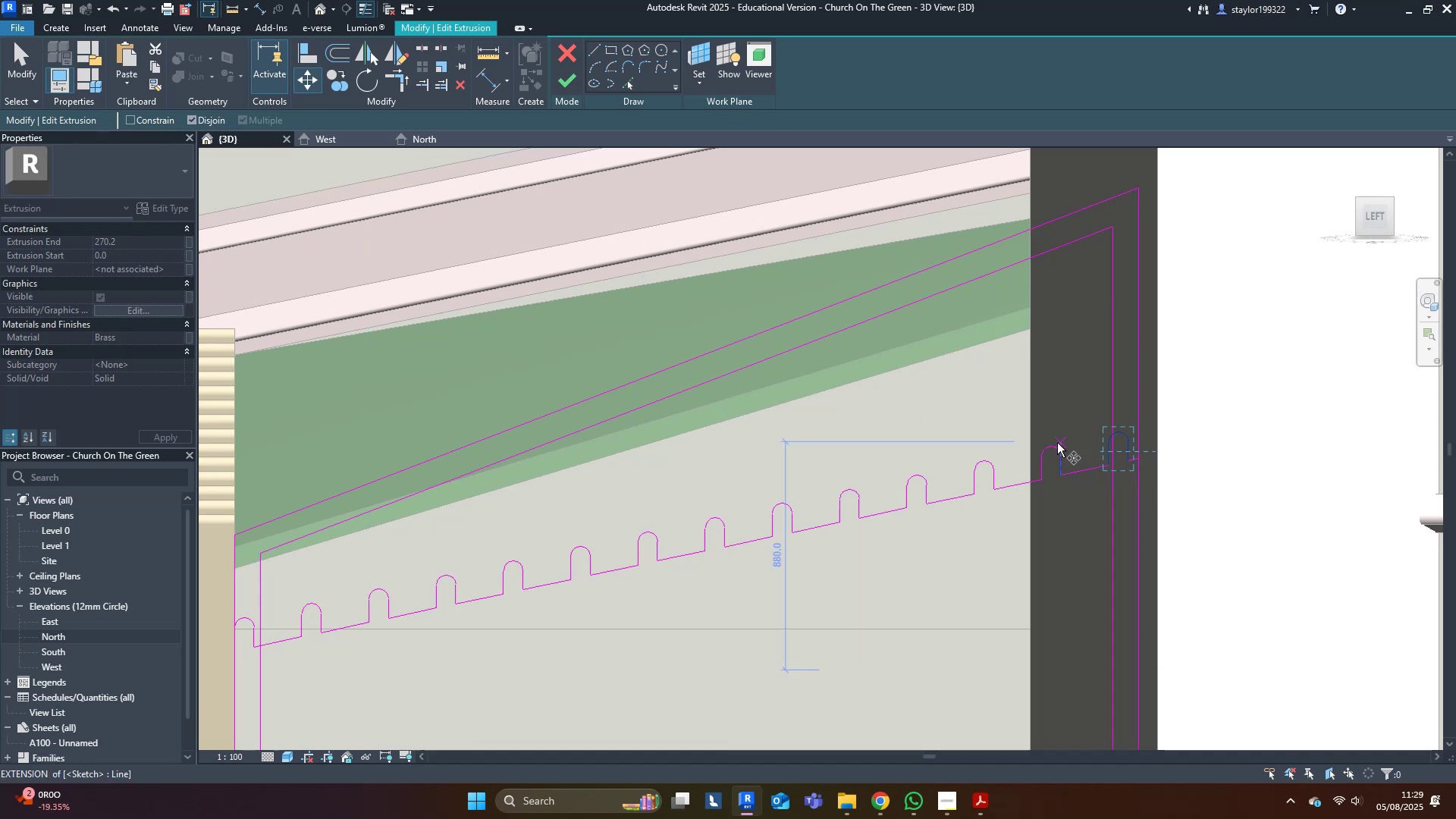 
left_click([1130, 460])
 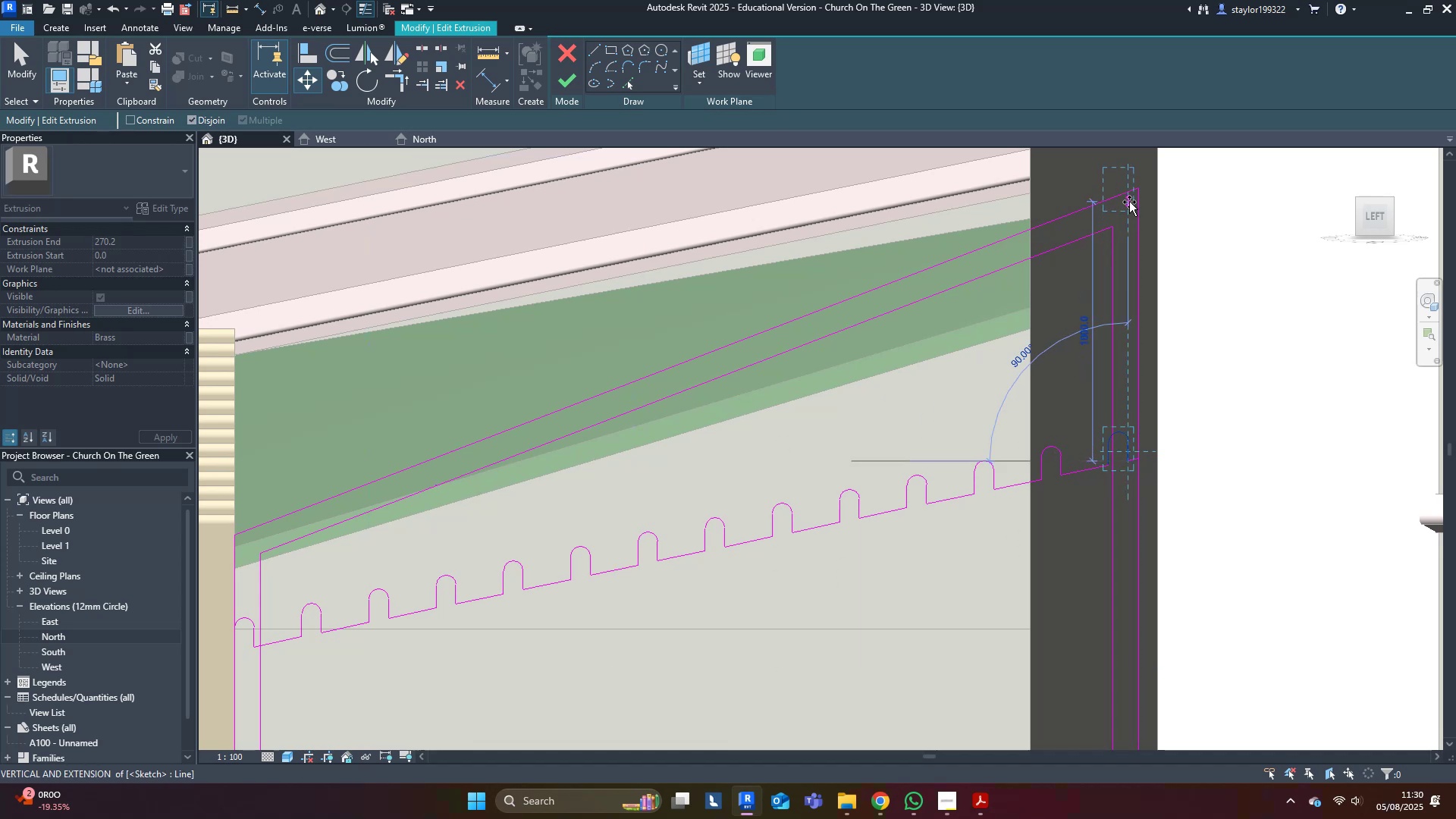 
left_click([1129, 194])
 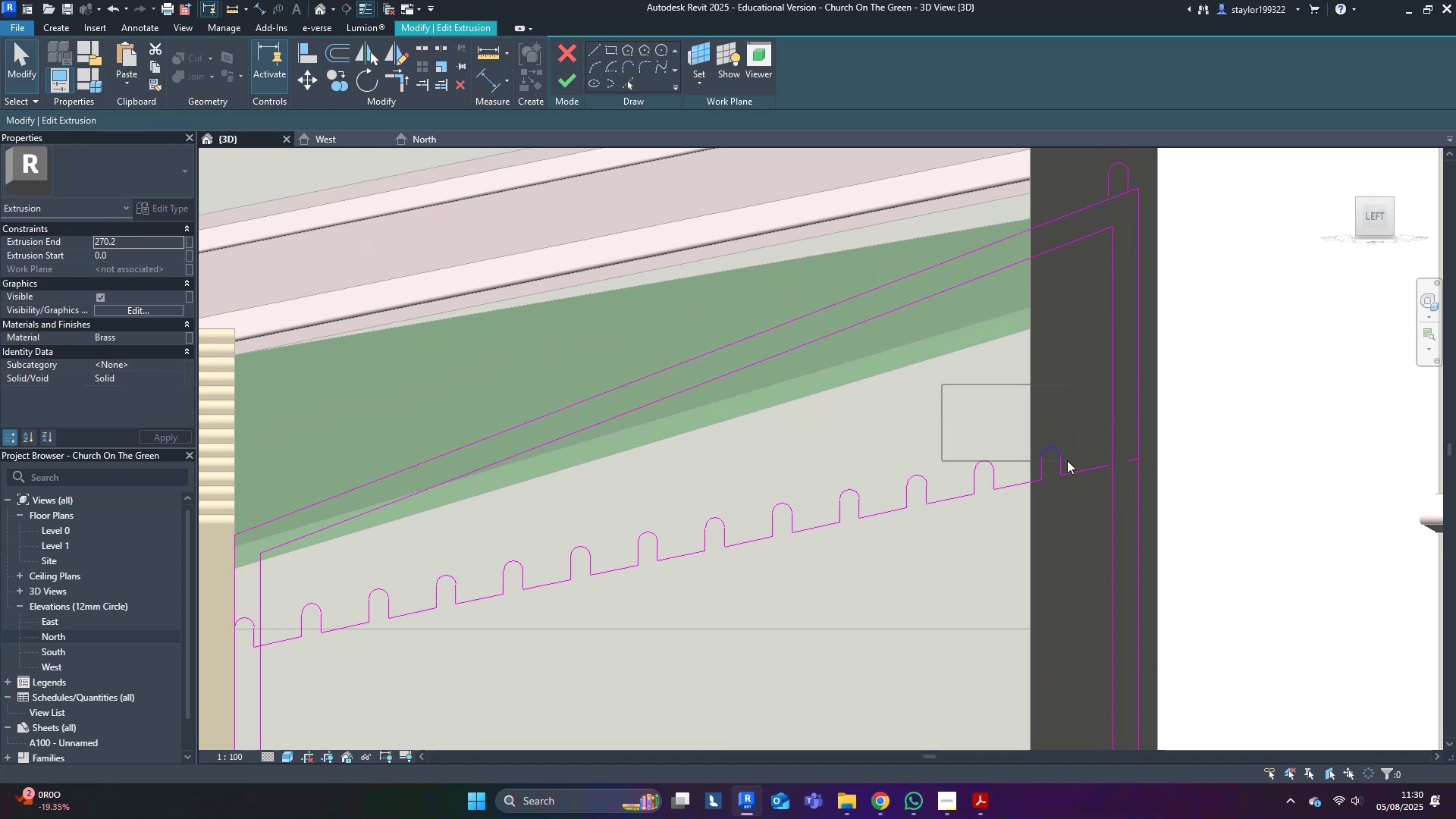 
left_click([1036, 404])
 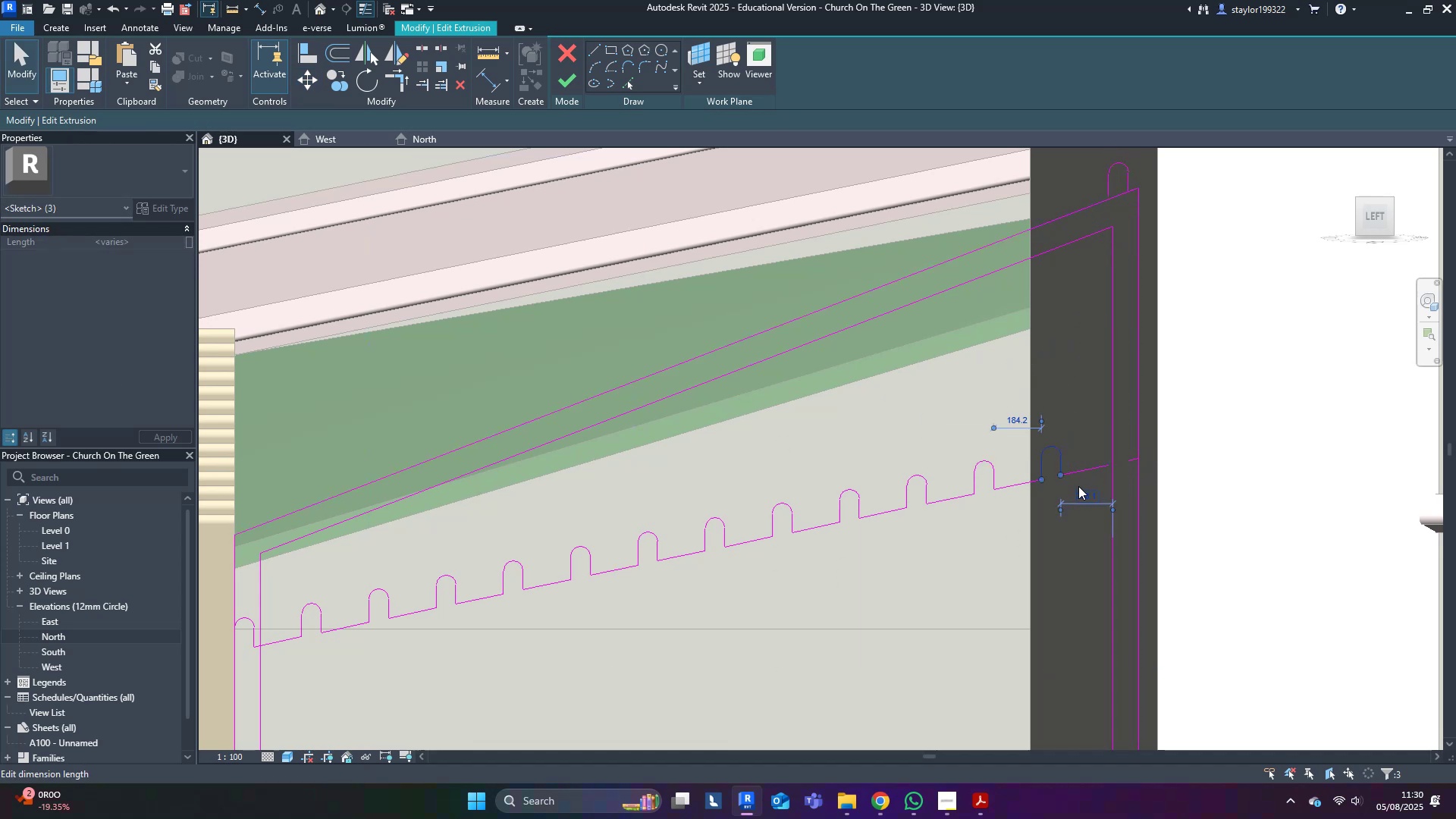 
hold_key(key=V, duration=3.12)
 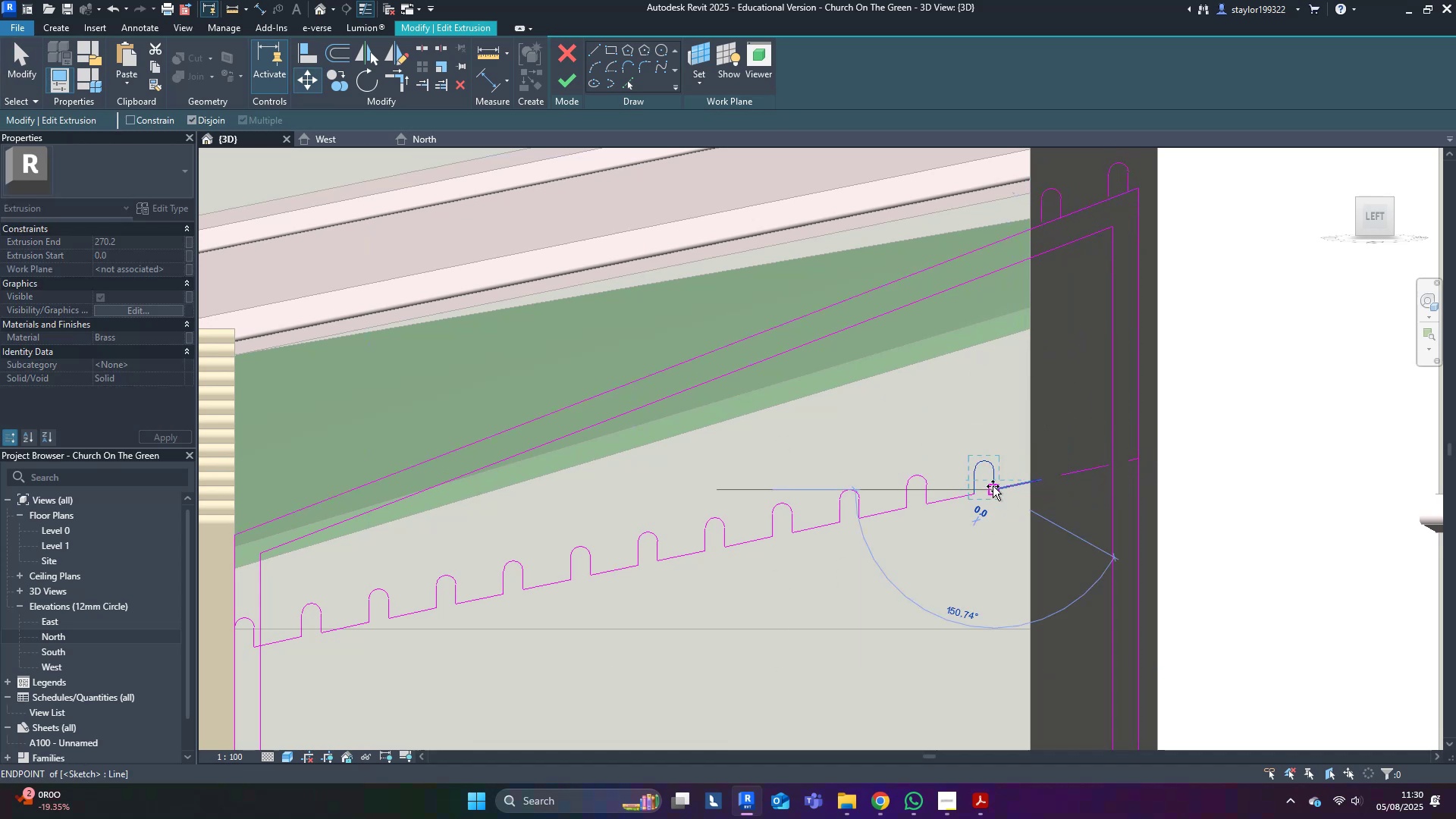 
left_click([1059, 472])
 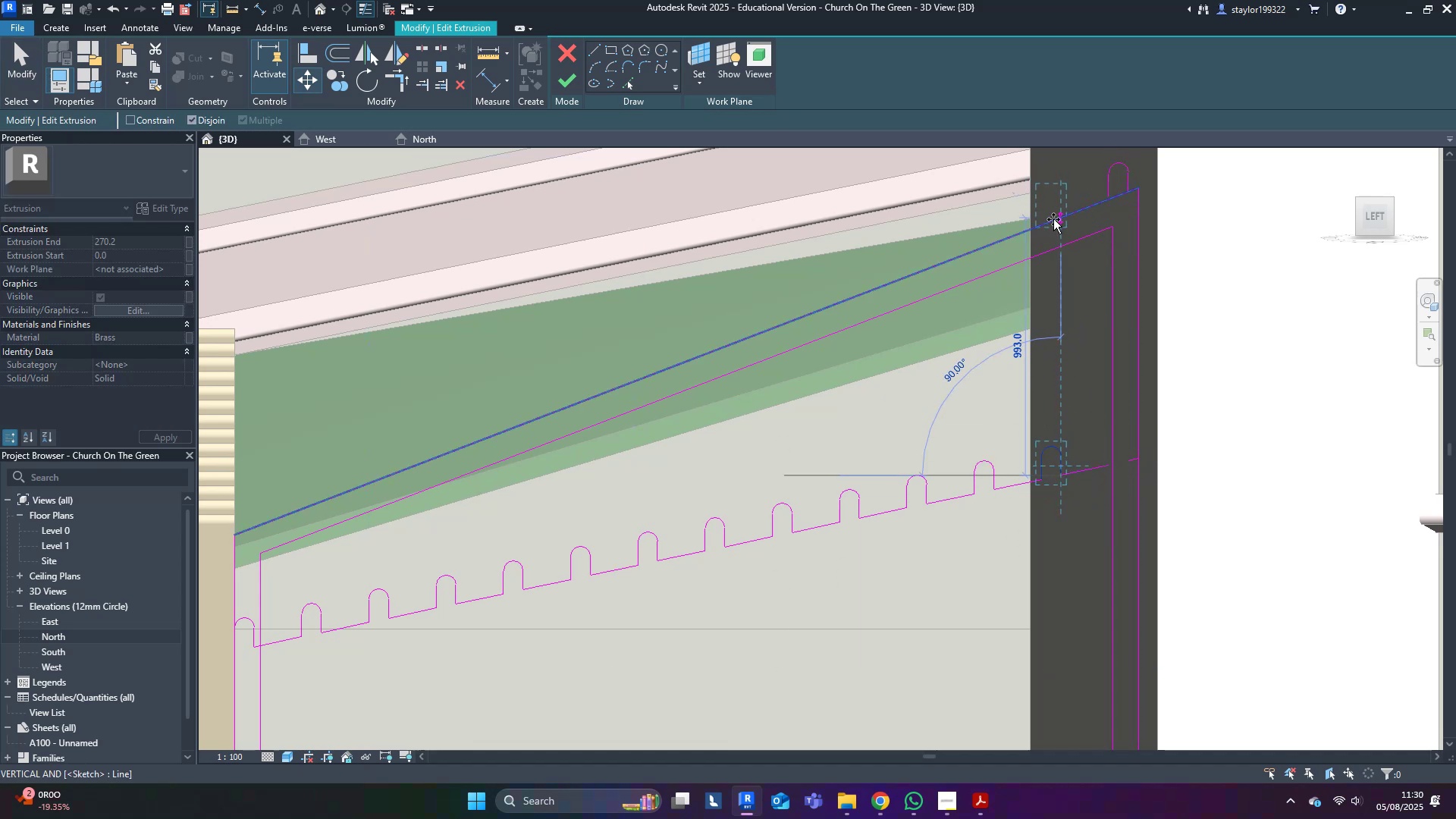 
left_click([1057, 221])
 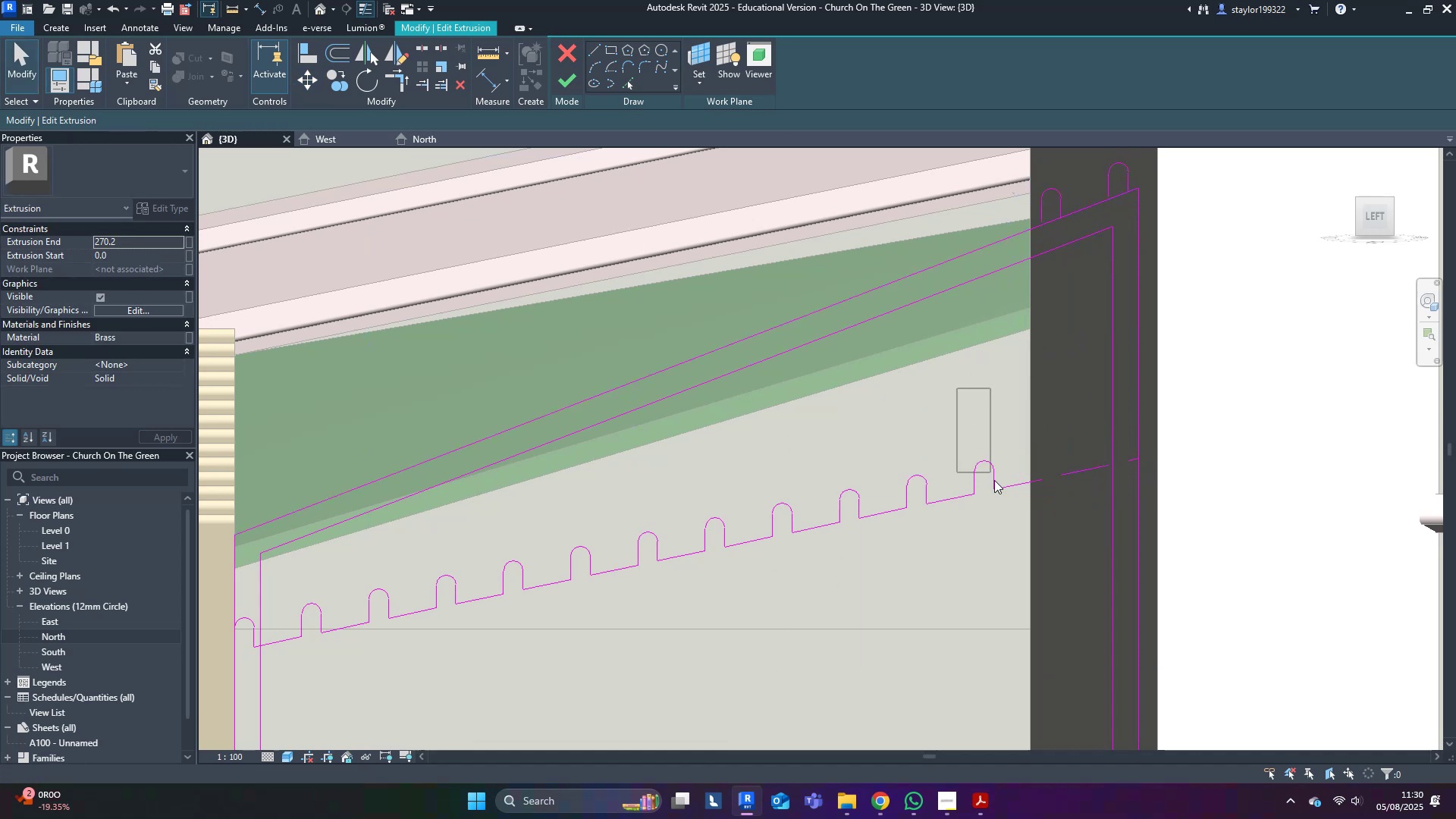 
key(M)
 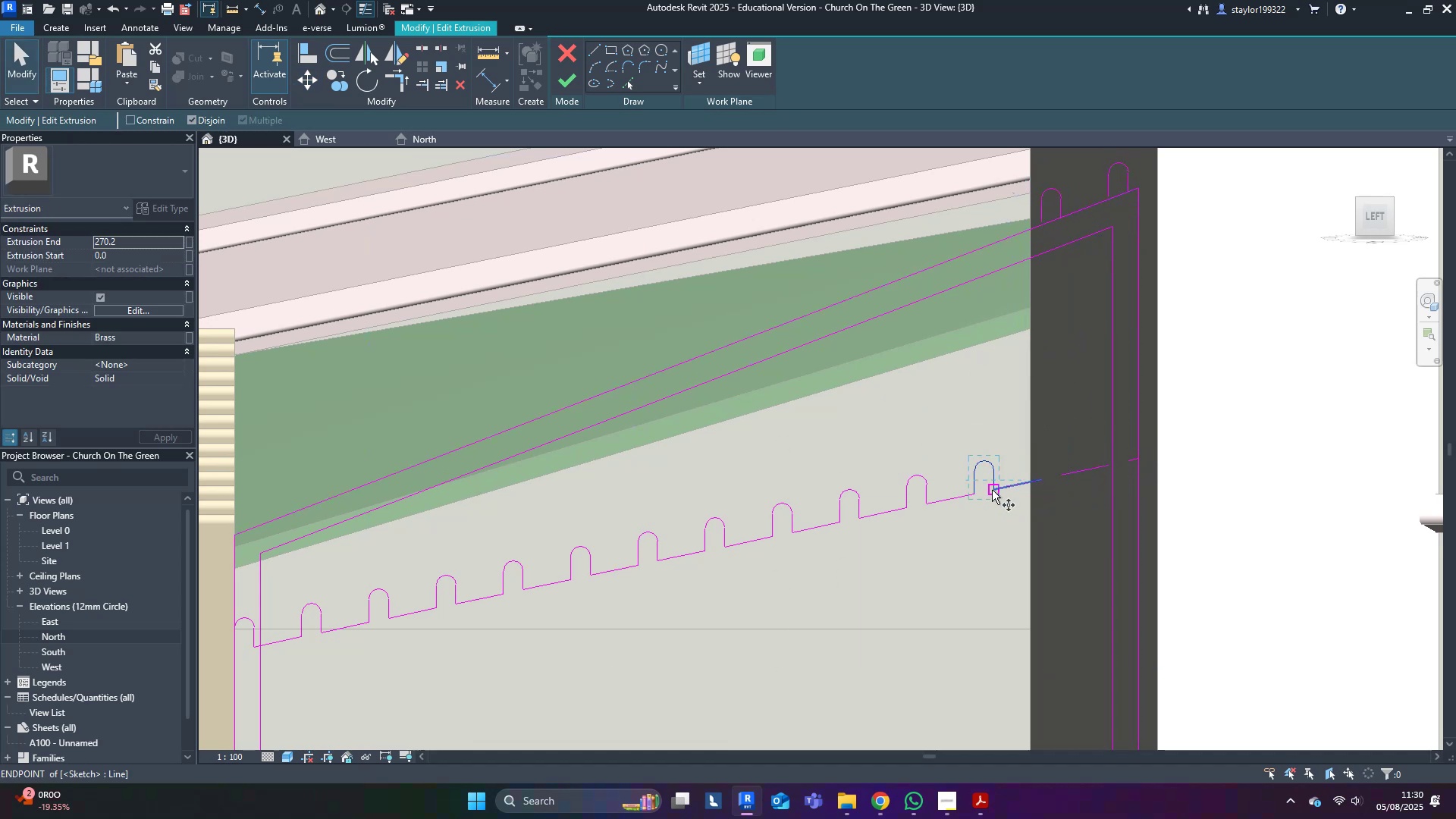 
left_click([992, 489])
 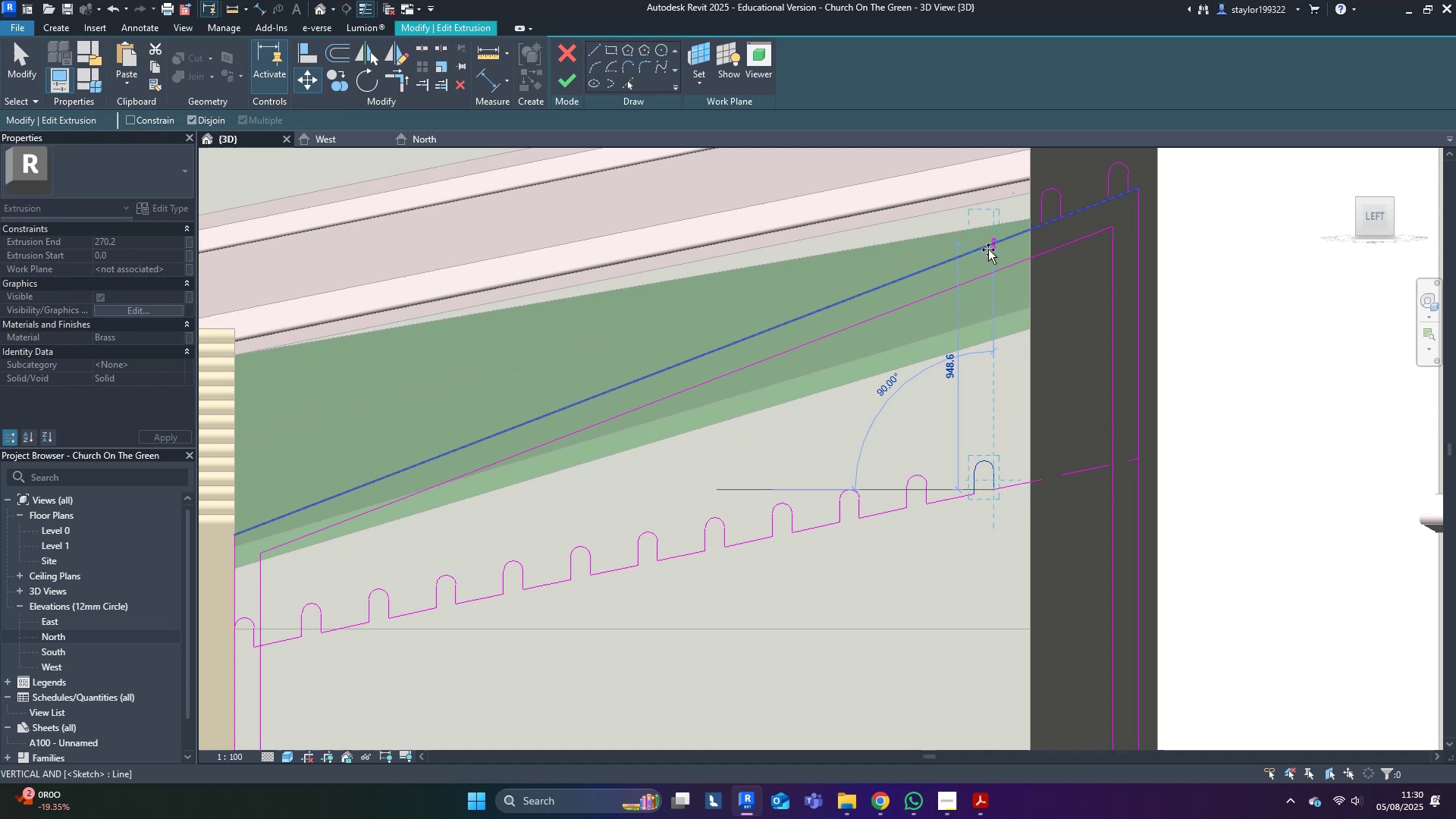 
left_click([989, 249])
 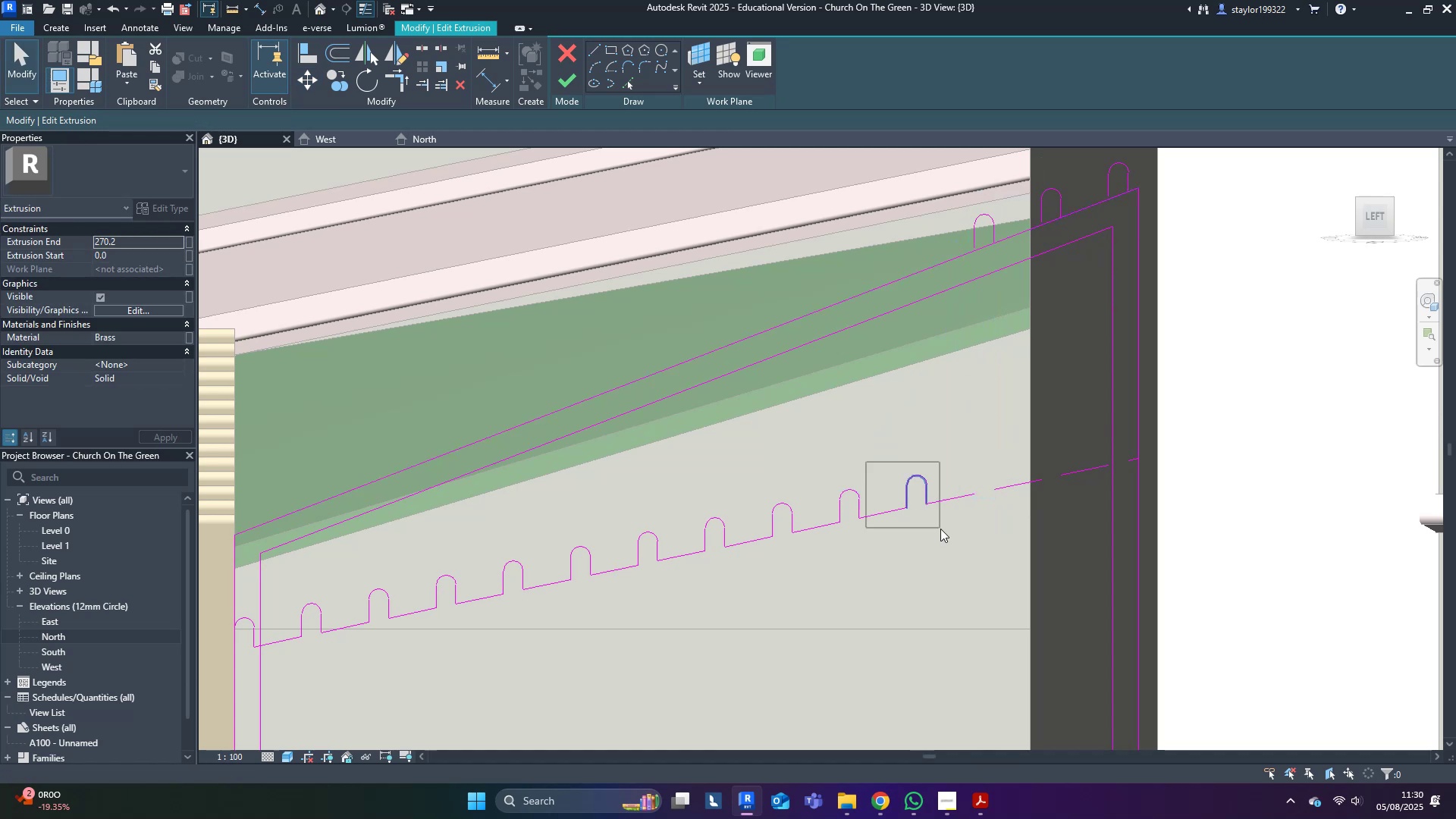 
type(mv)
 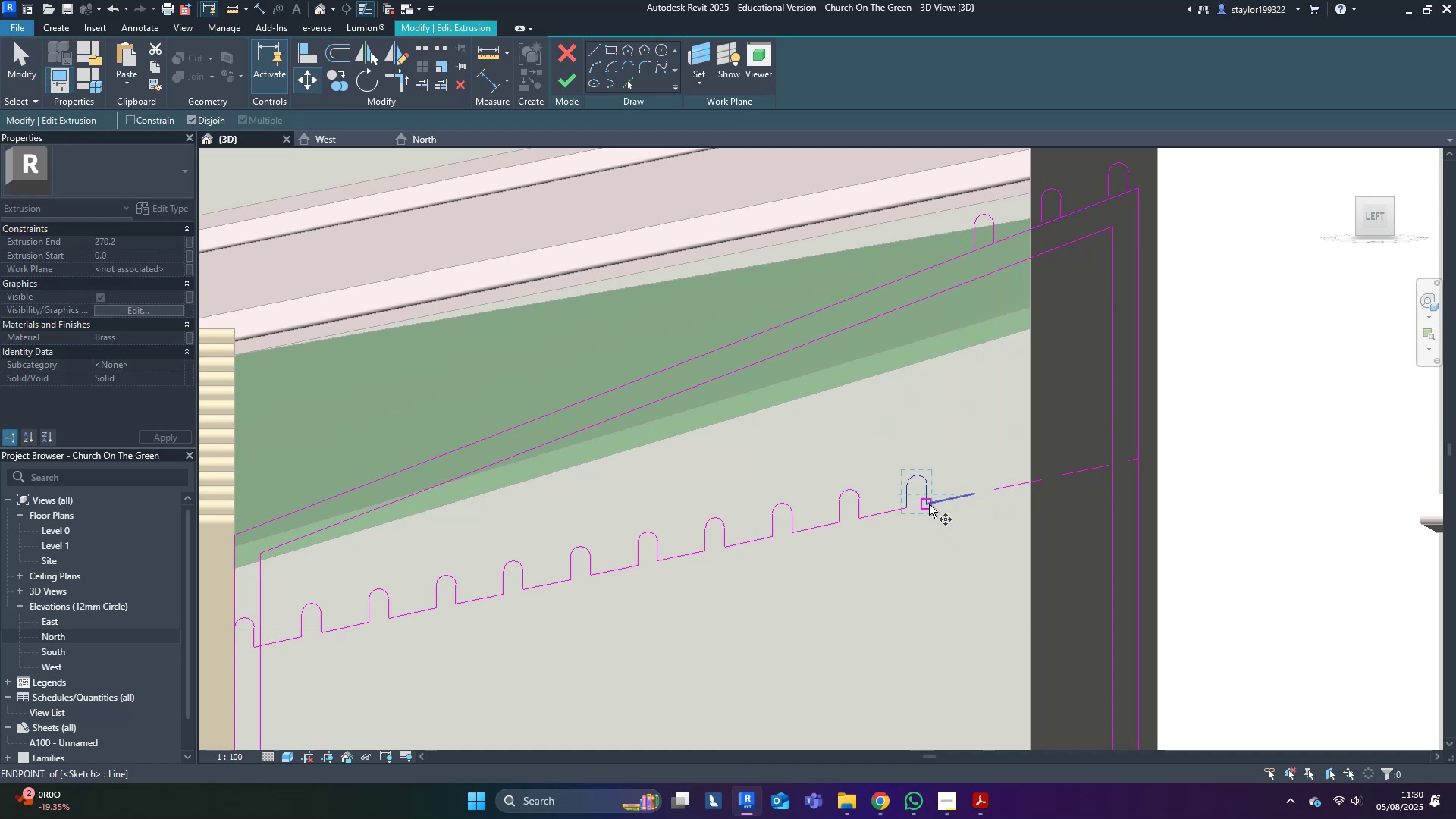 
left_click([927, 504])
 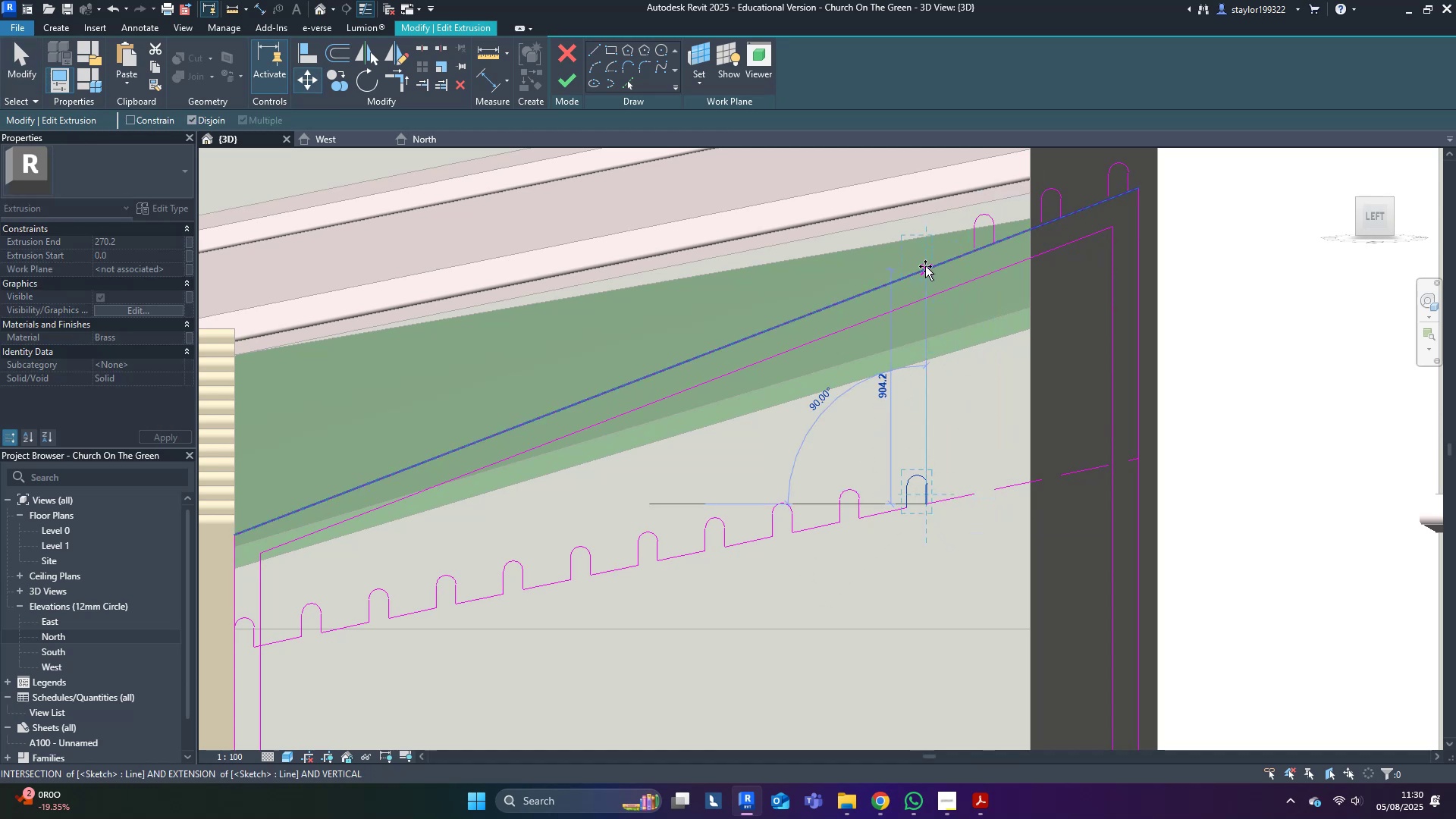 
left_click([925, 266])
 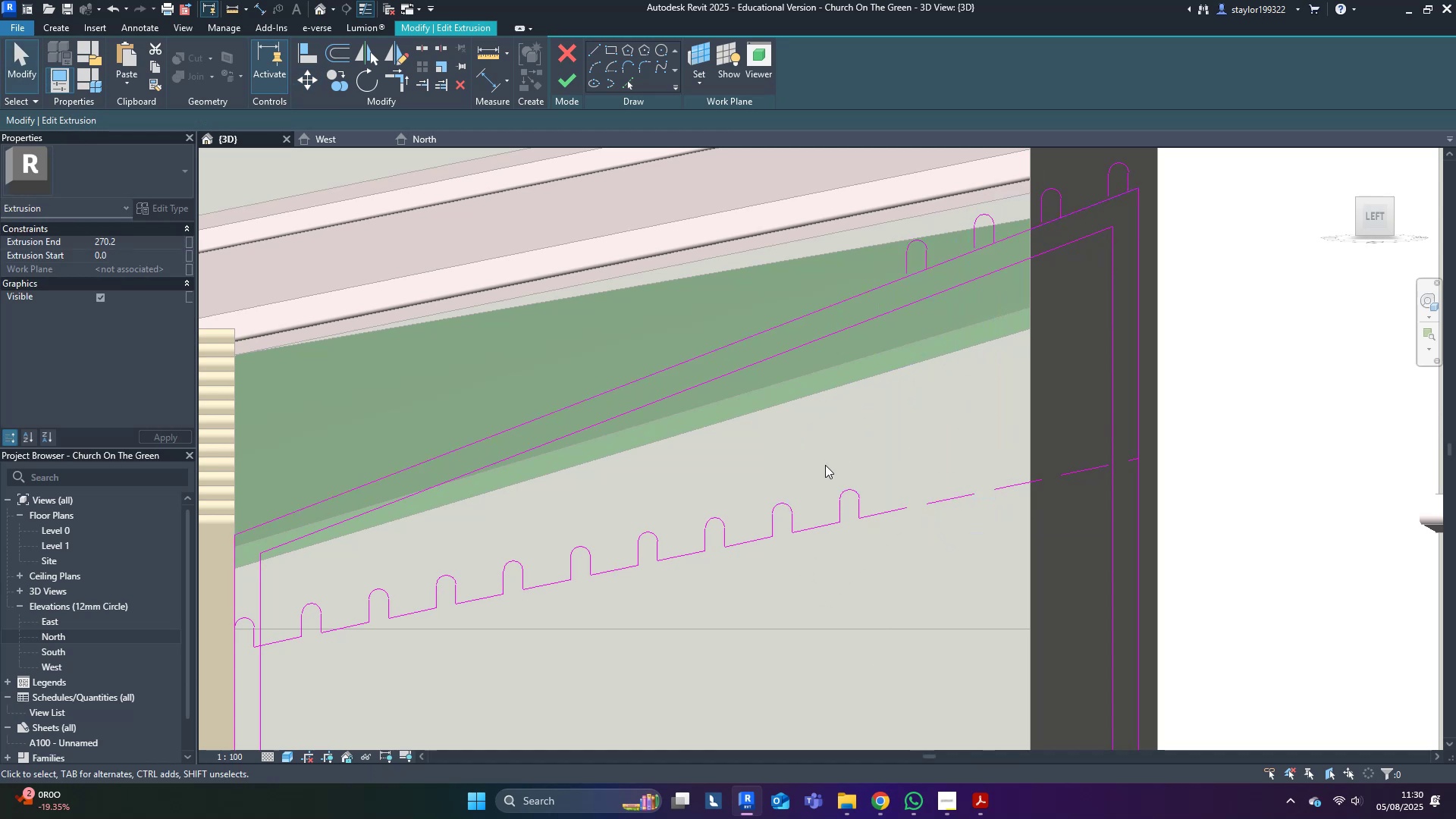 
type(mv)
 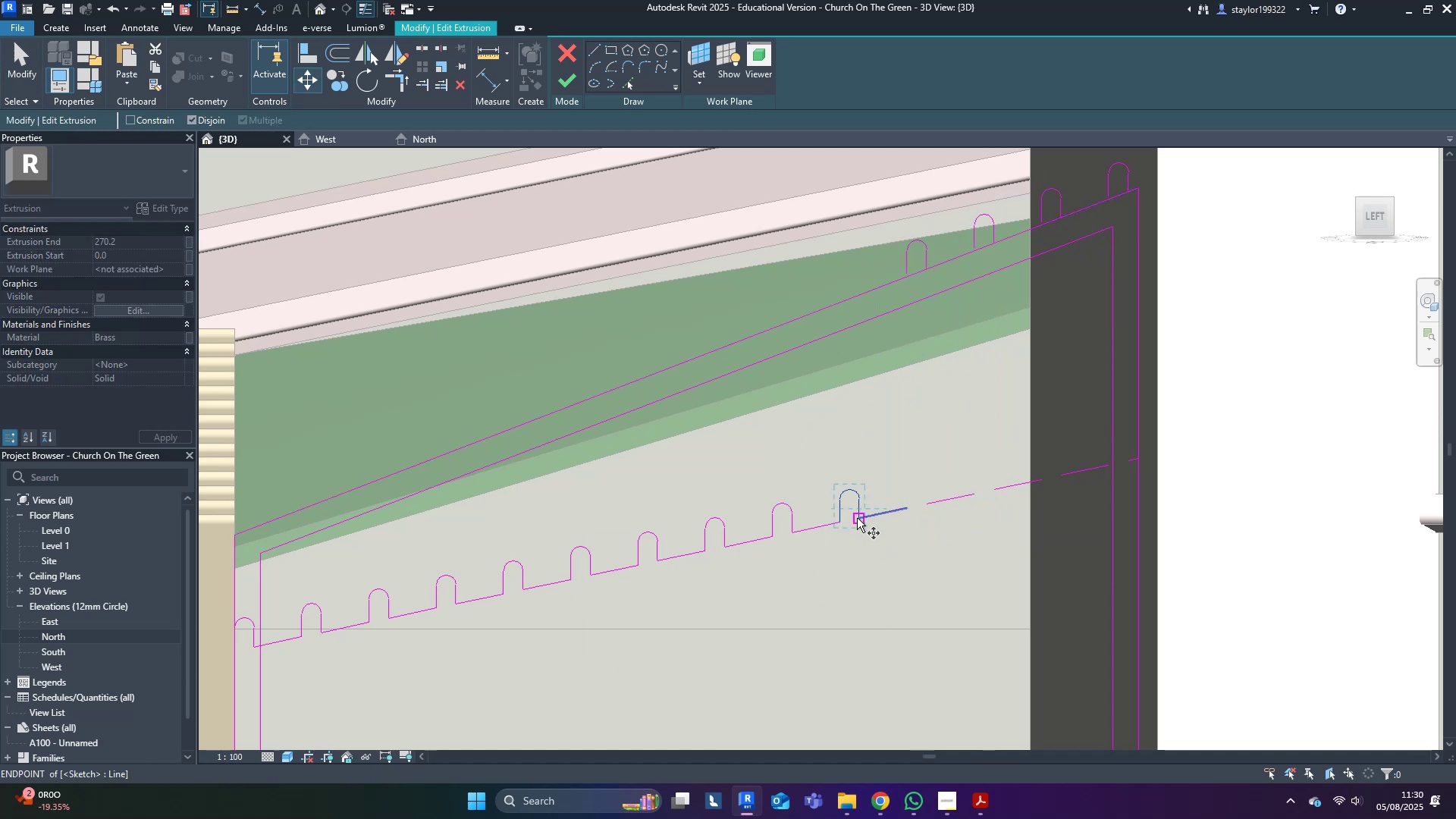 
left_click([857, 518])
 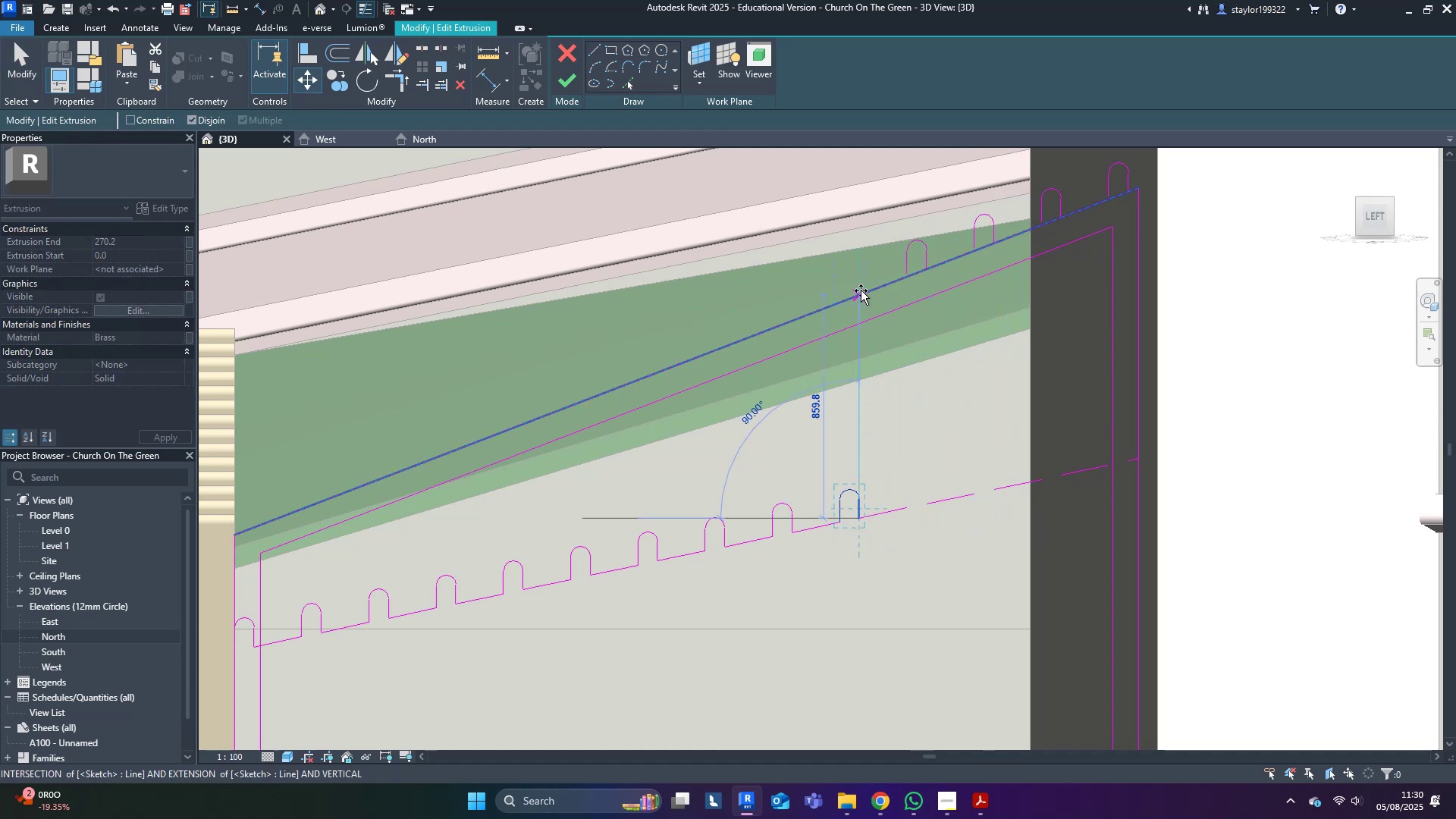 
left_click([863, 297])
 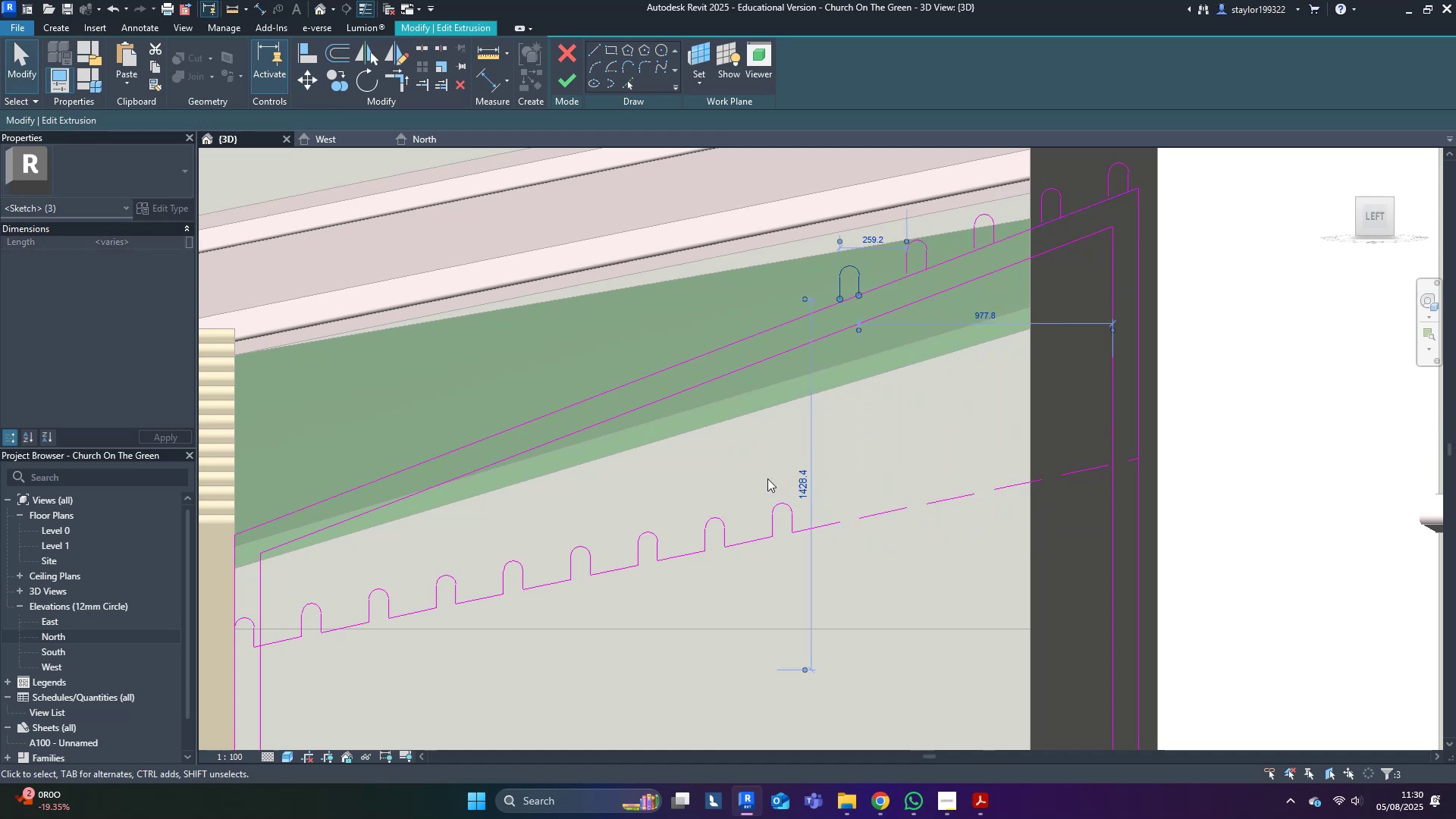 
type(mv)
 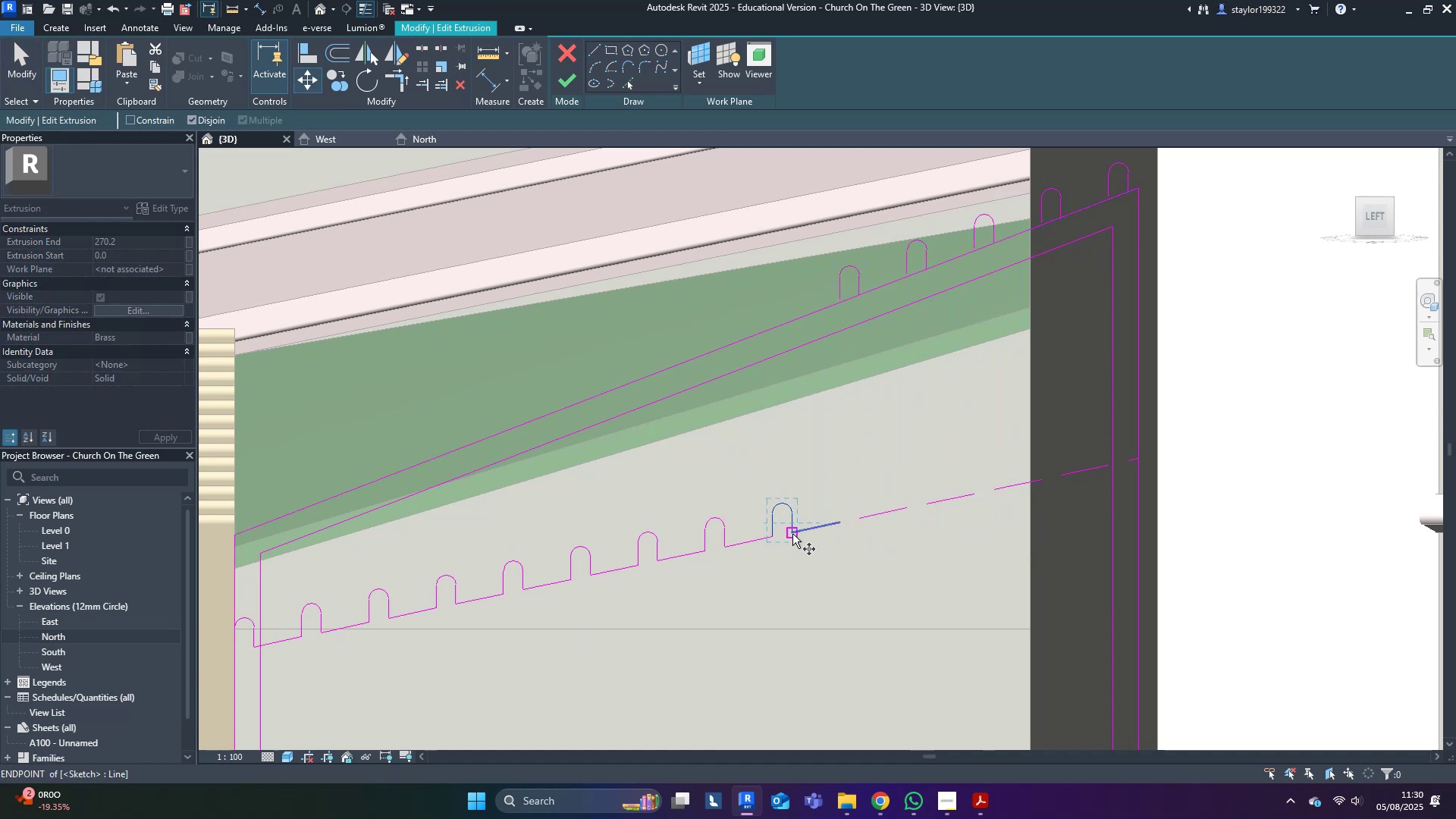 
left_click([792, 534])
 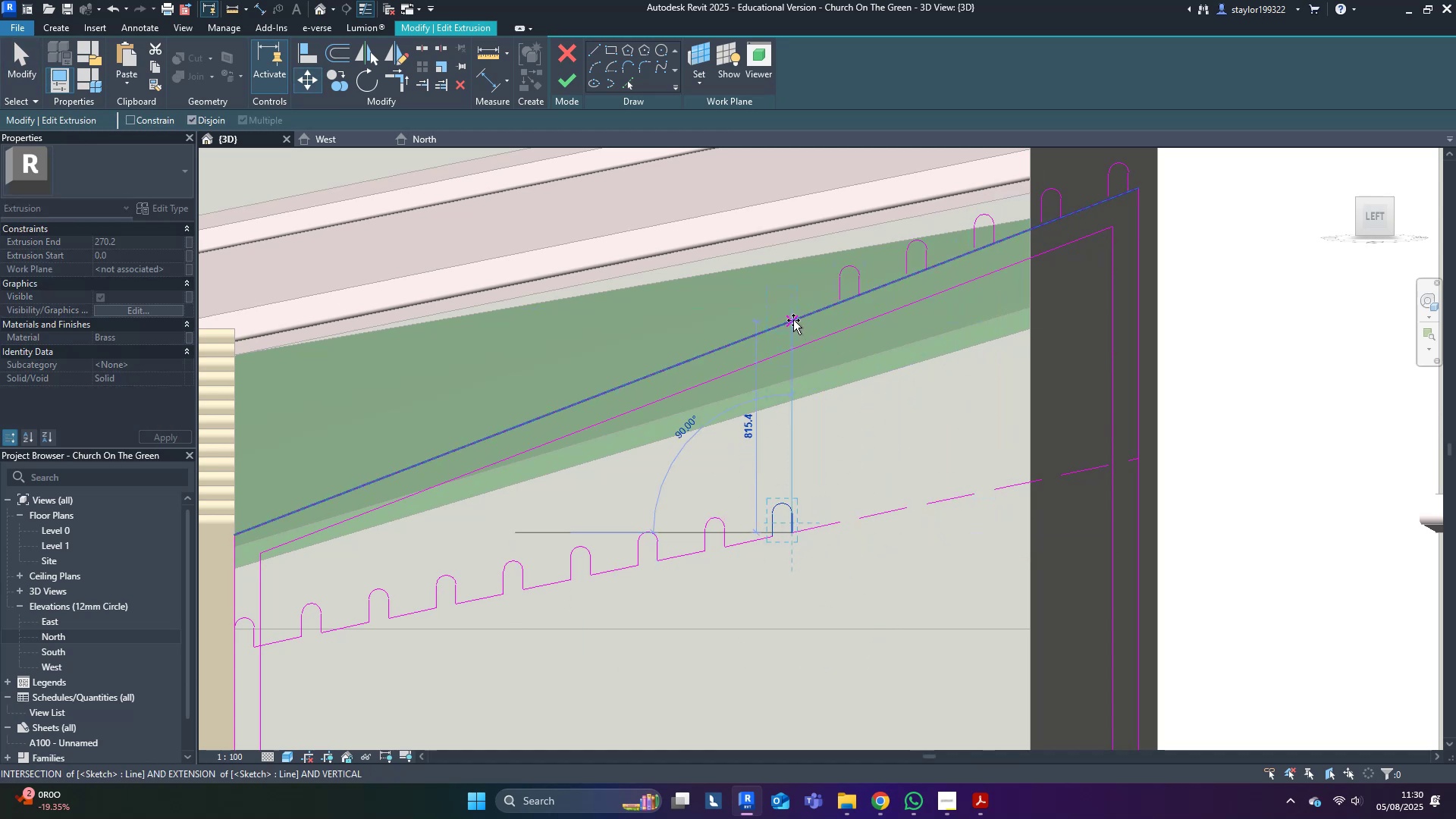 
left_click([792, 318])
 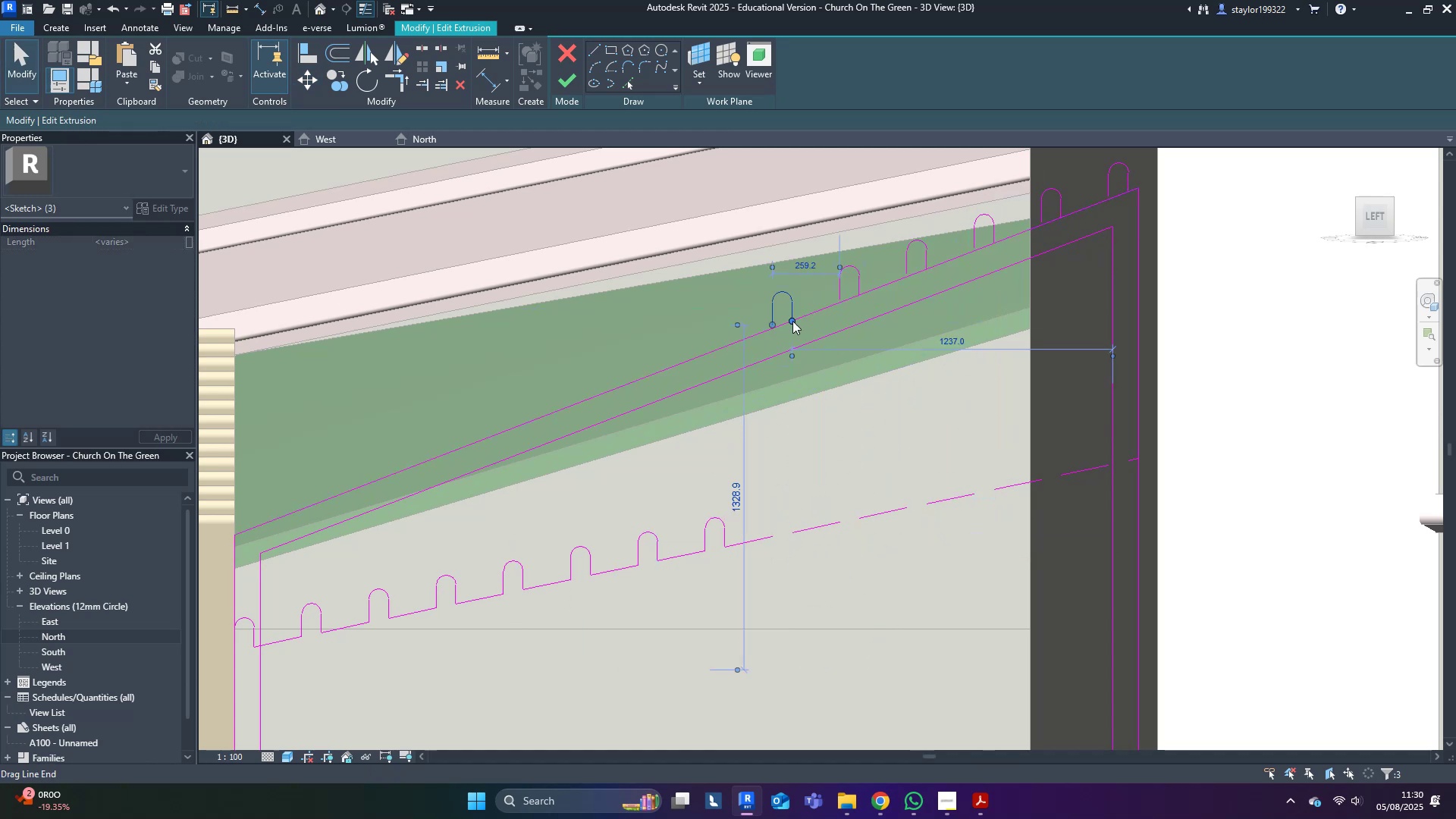 
type(mv)
key(Escape)
type(mv)
 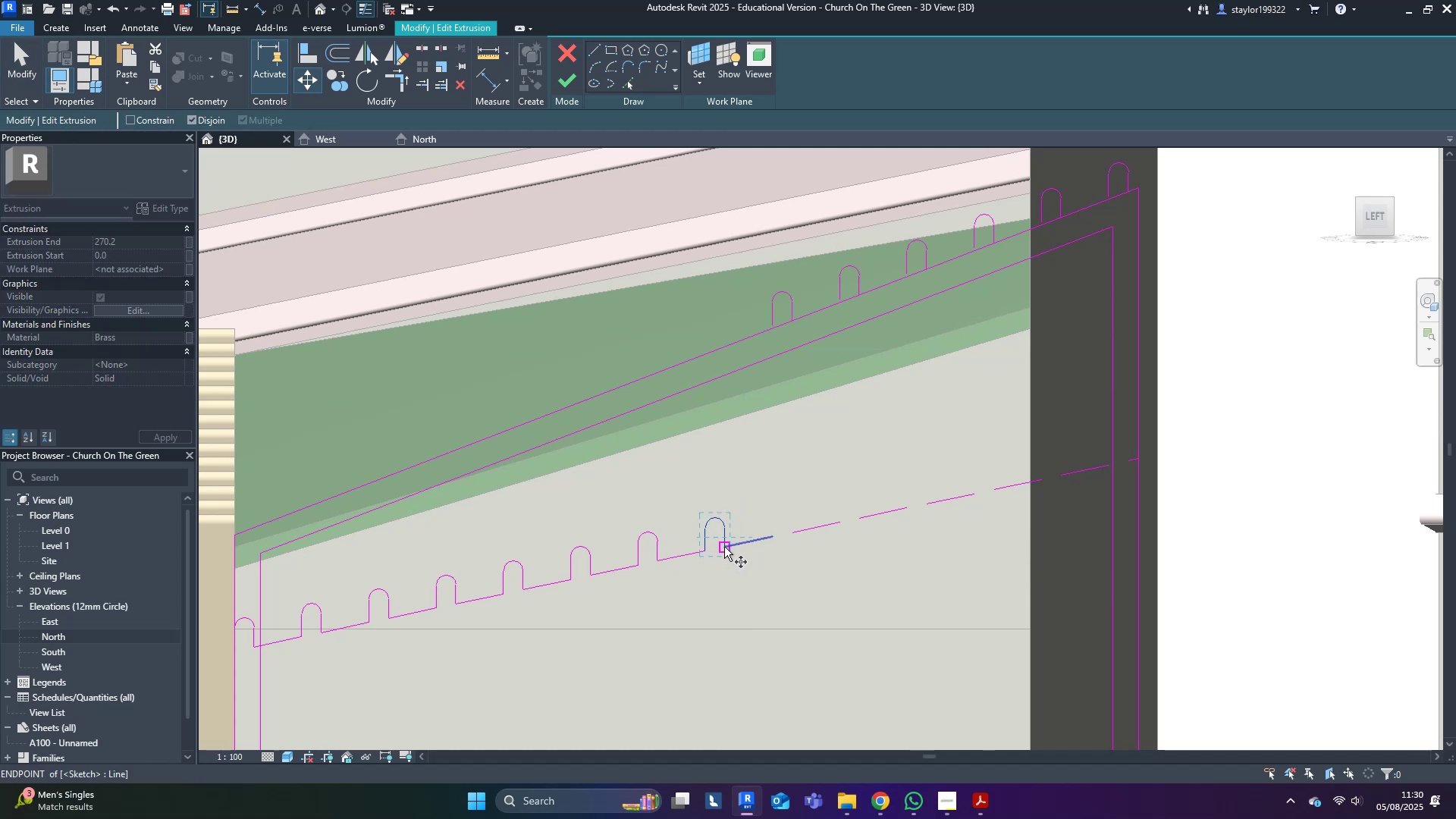 
left_click([724, 547])
 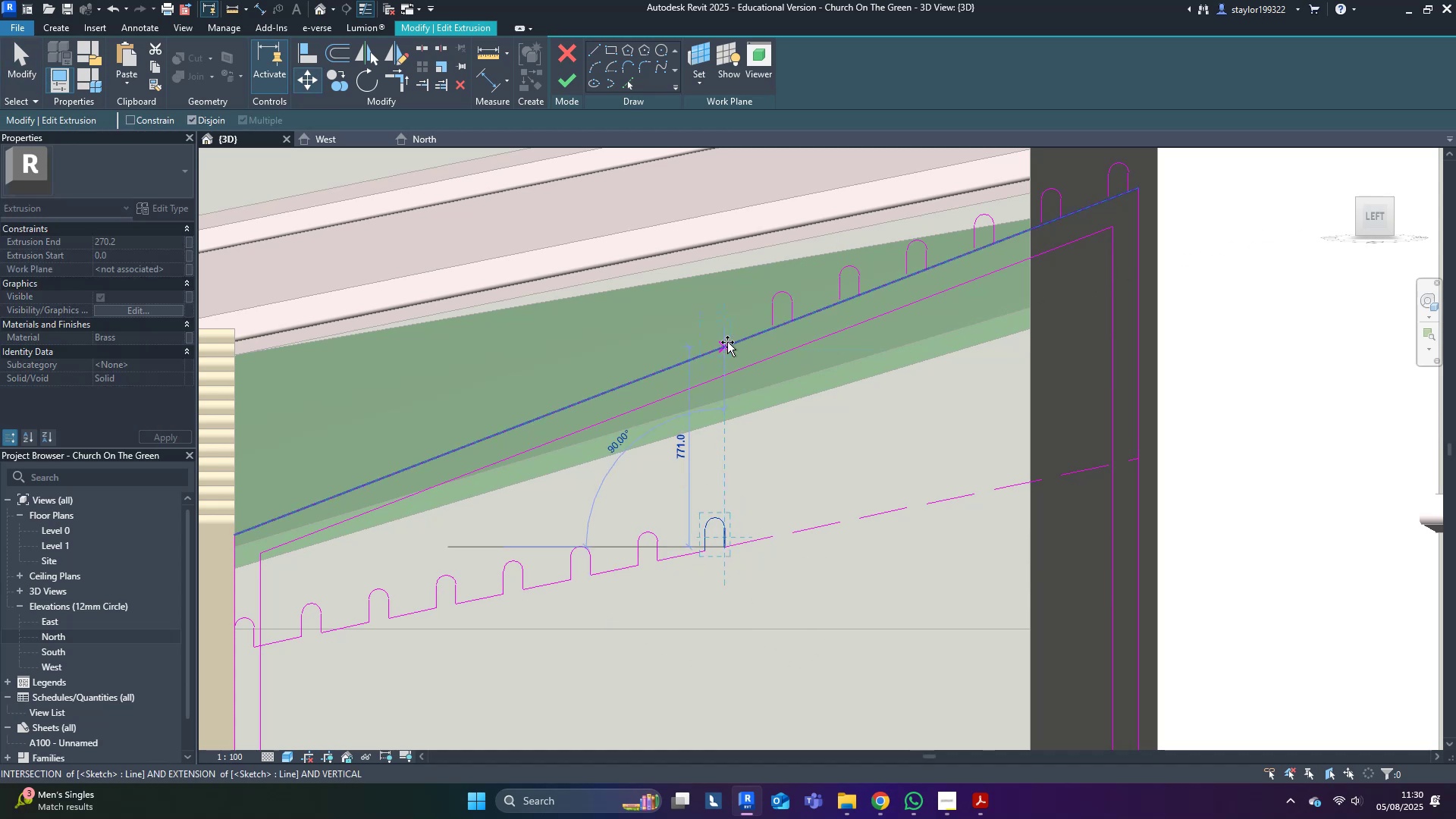 
left_click([727, 342])
 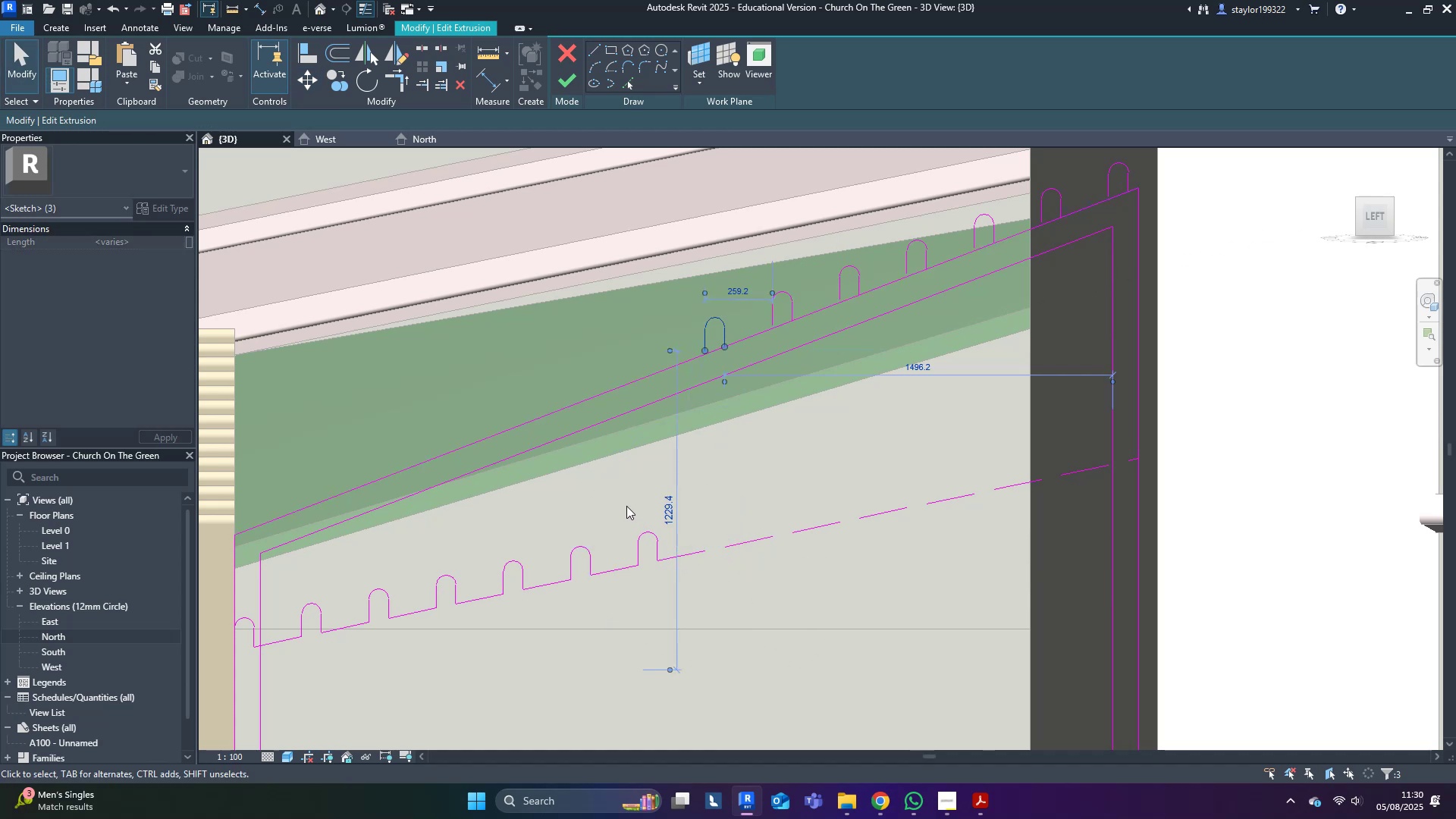 
type(mv)
 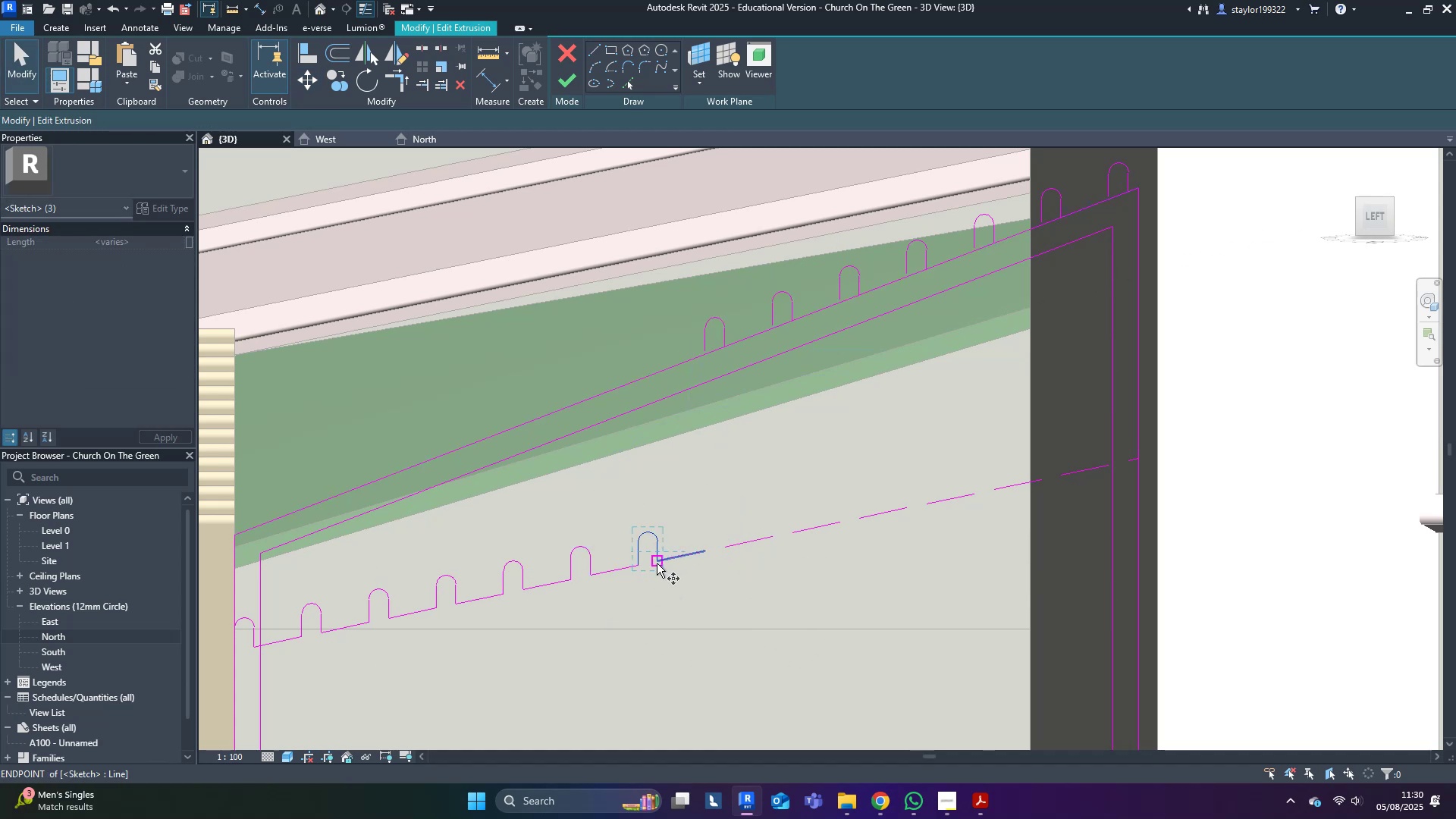 
left_click([657, 563])
 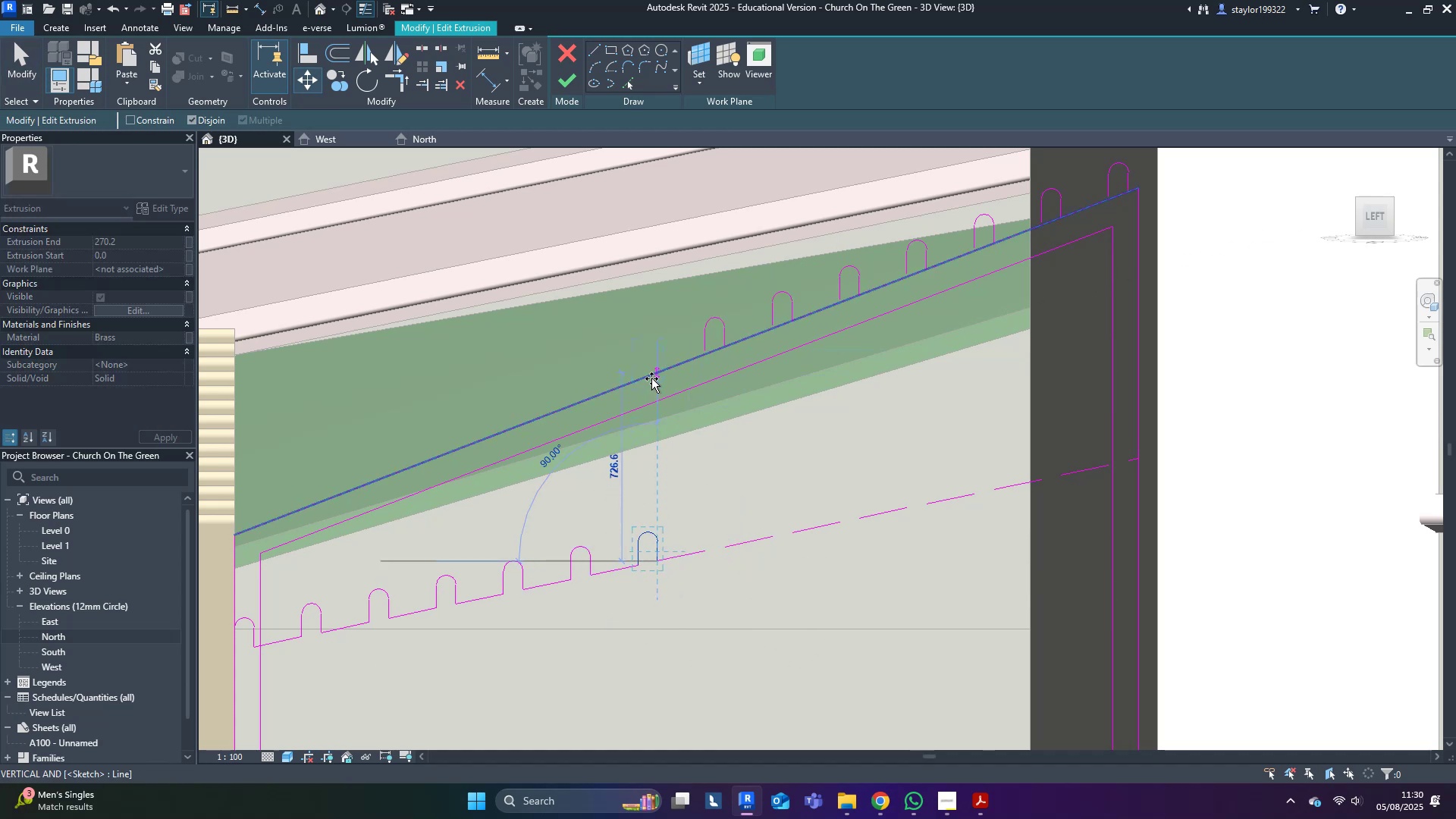 
left_click([653, 372])
 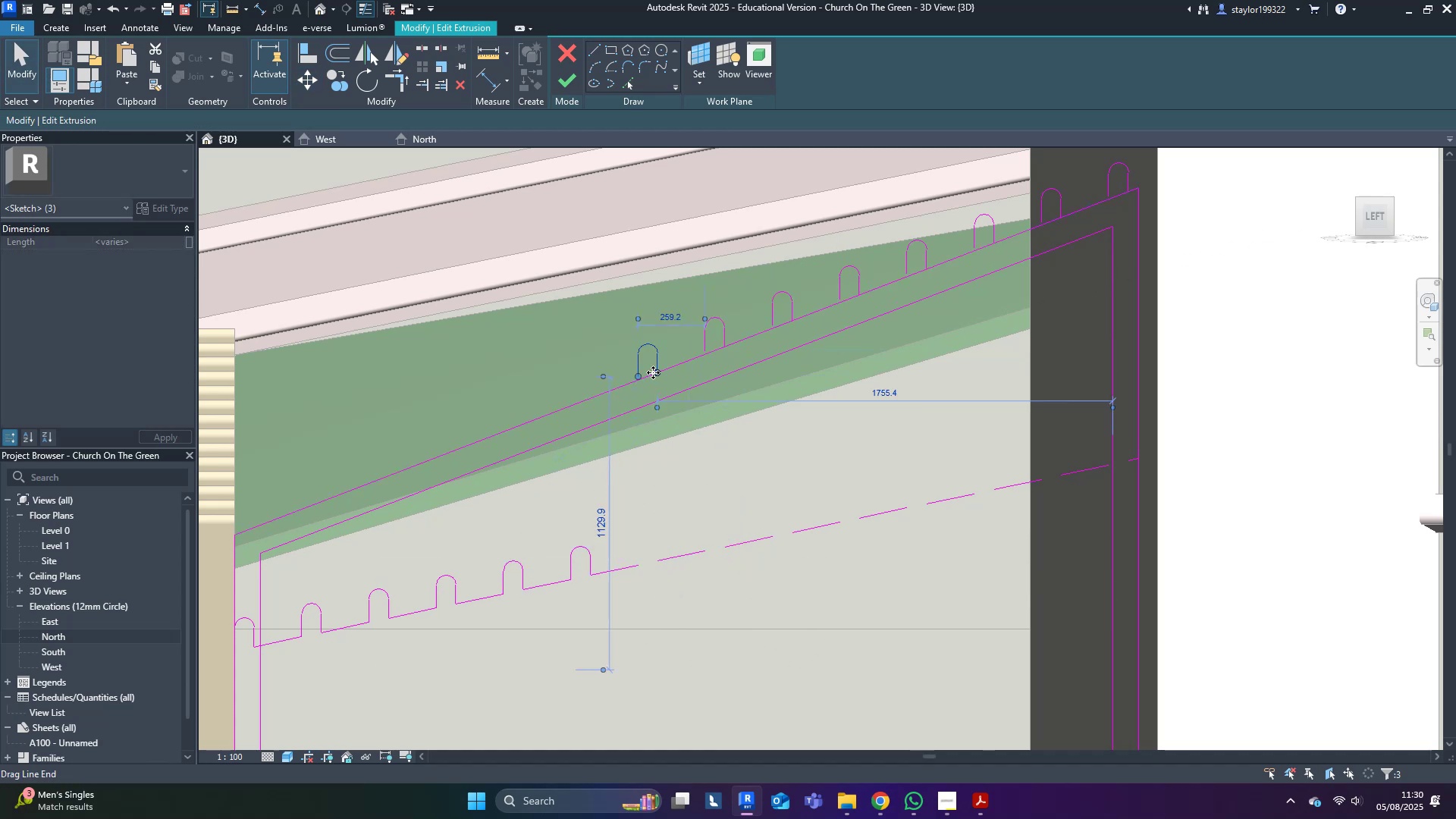 
type(mv)
 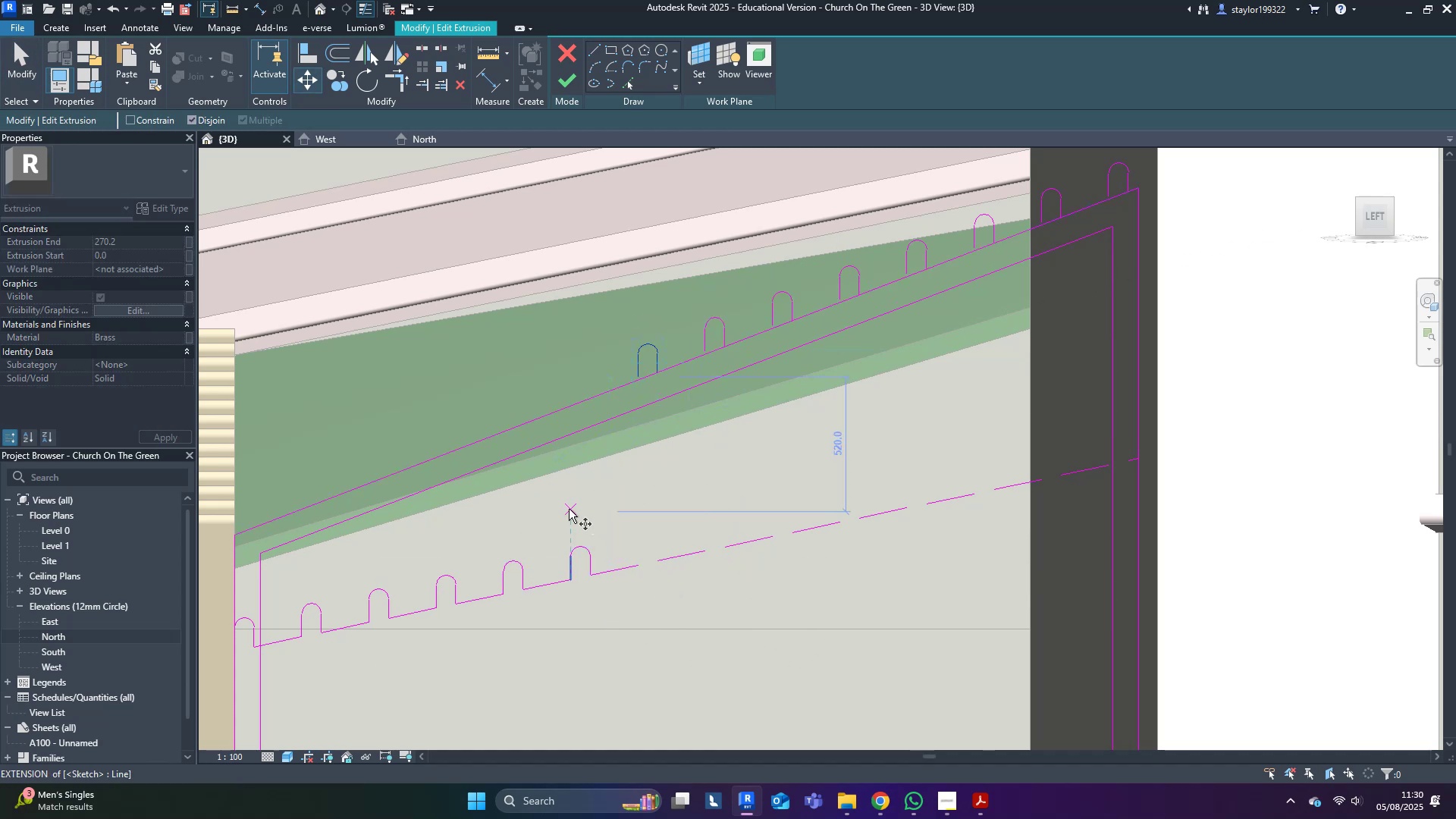 
left_click([567, 507])
 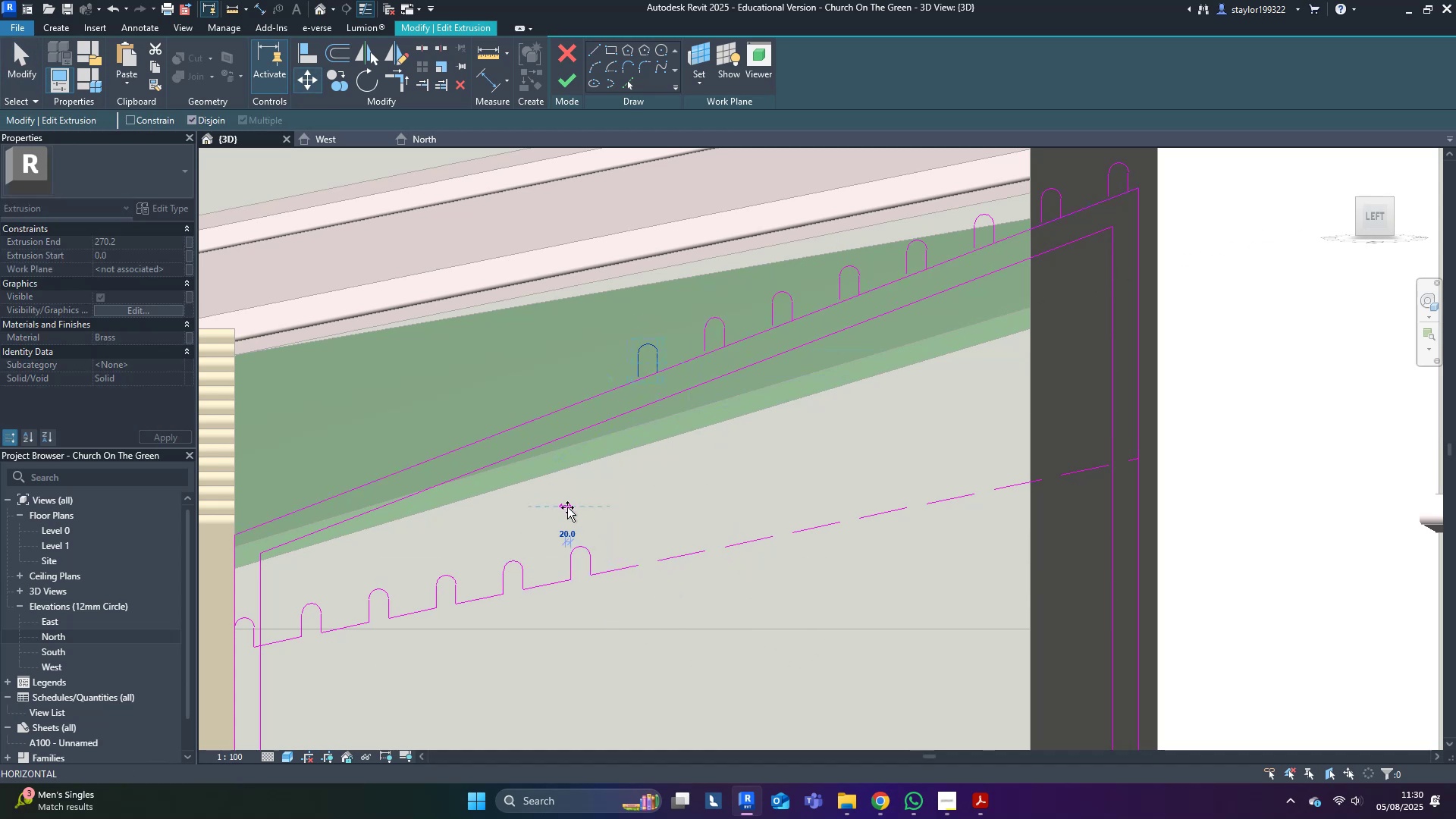 
key(Escape)
type(mv)
 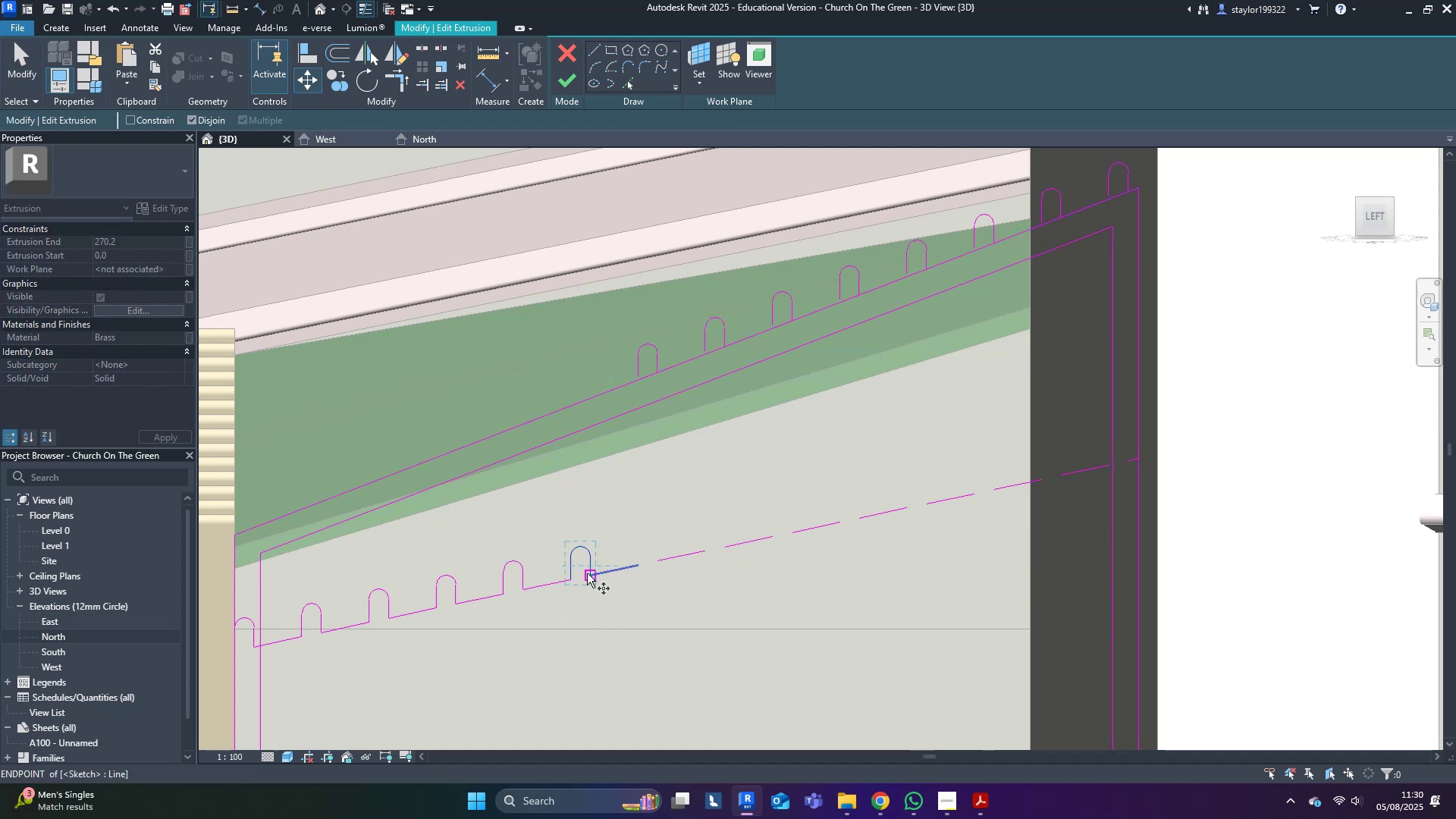 
left_click([588, 576])
 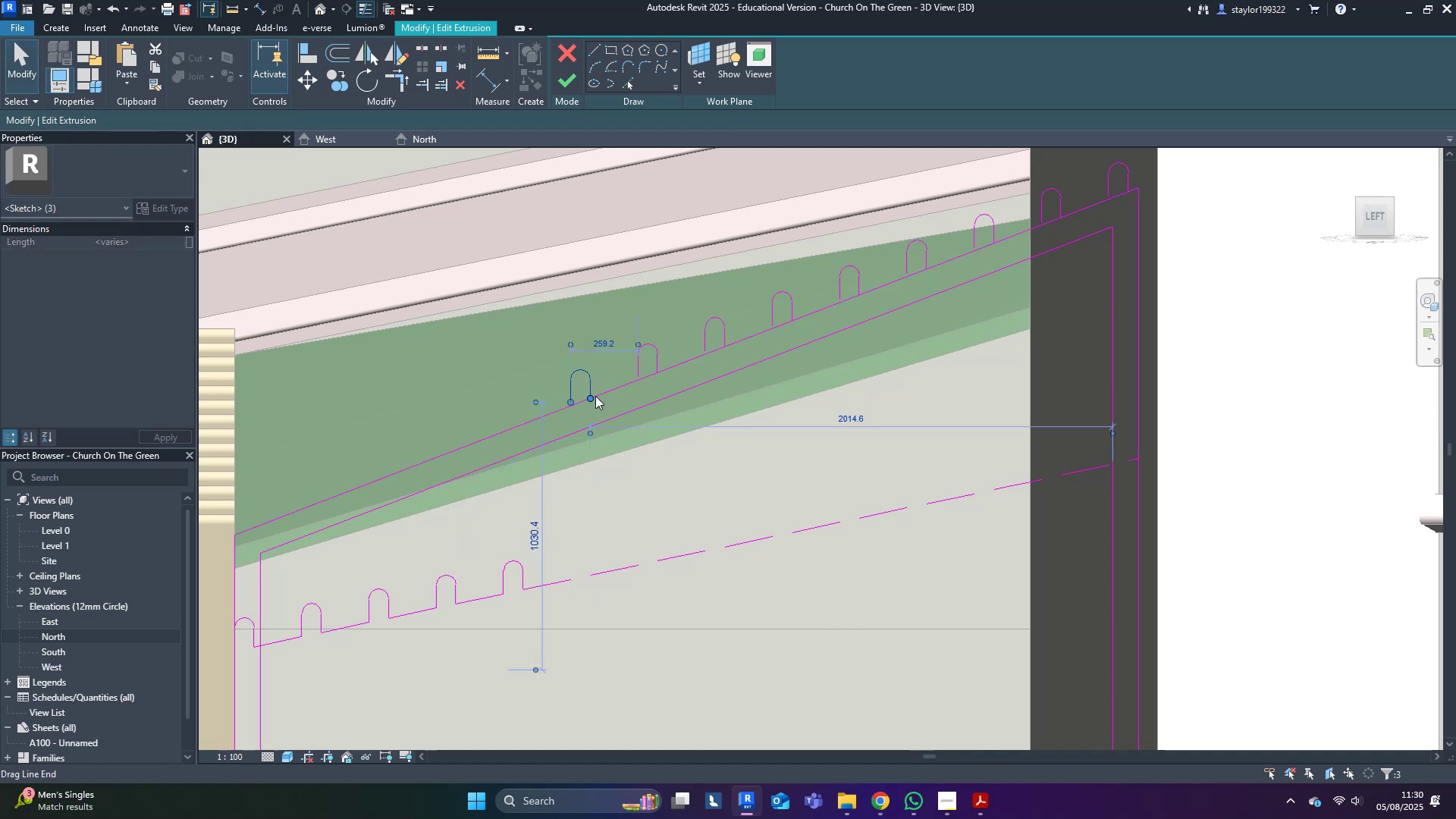 
left_click_drag(start_coordinate=[491, 513], to_coordinate=[548, 622])
 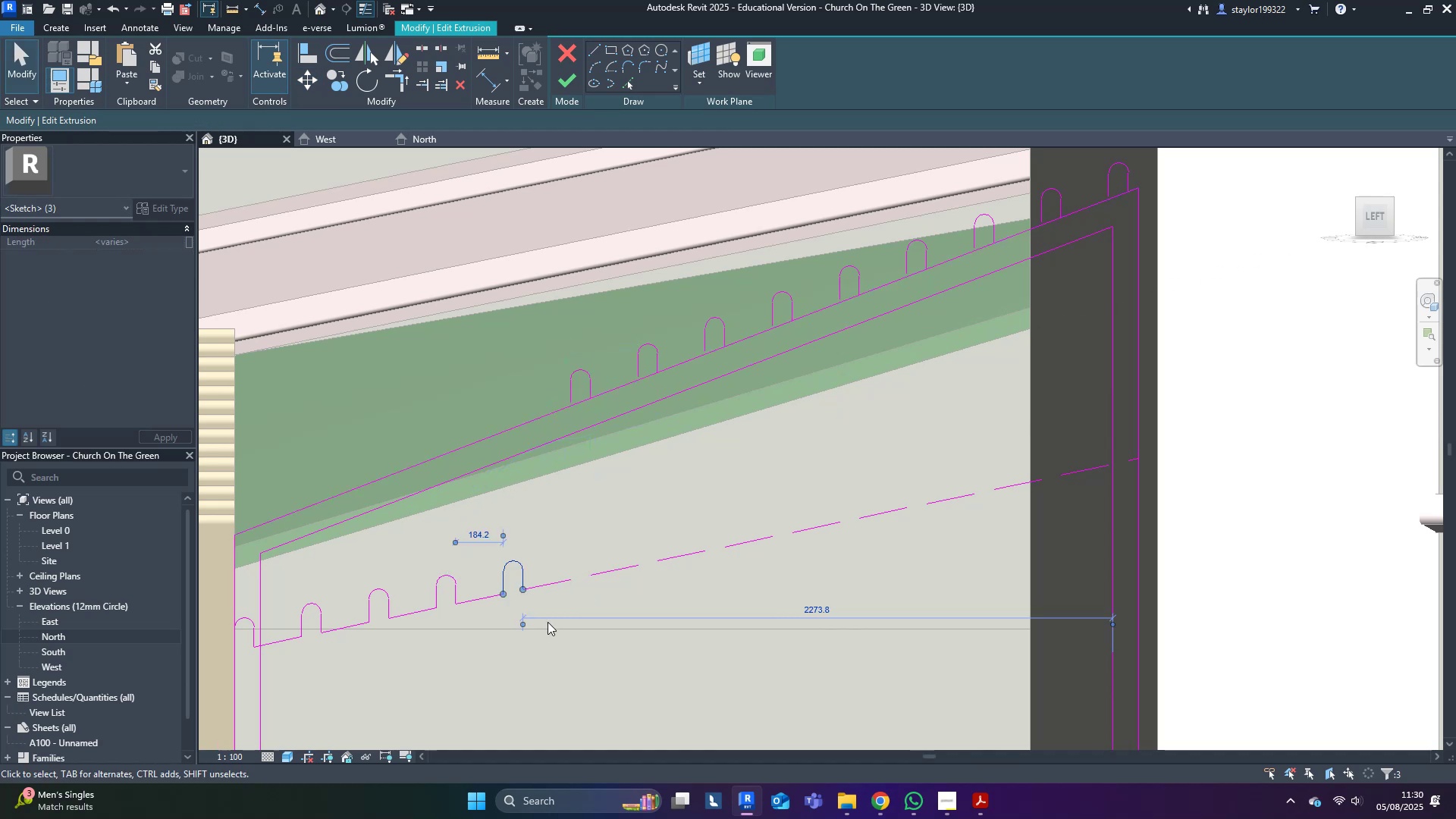 
type(mv)
 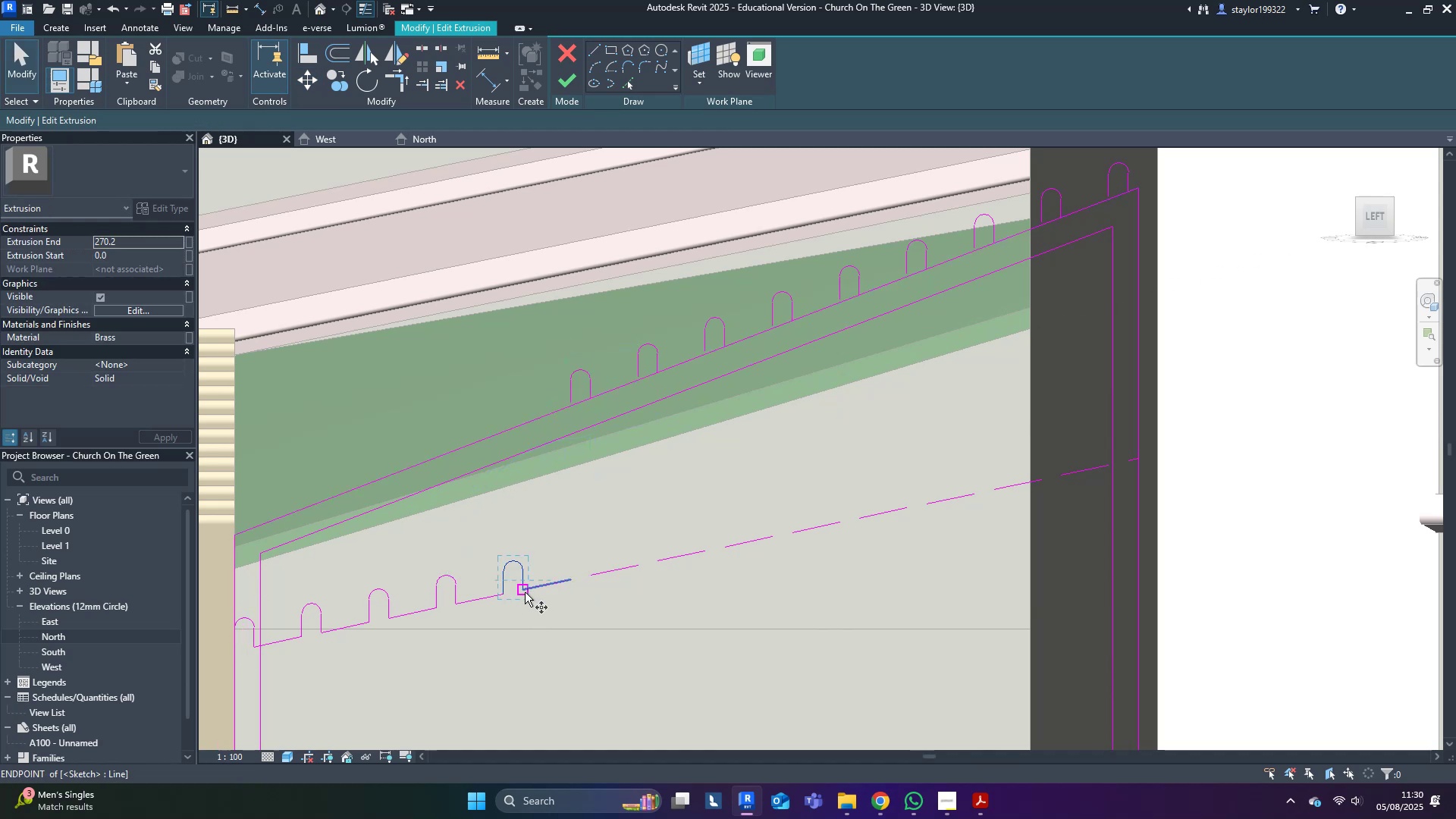 
left_click([525, 592])
 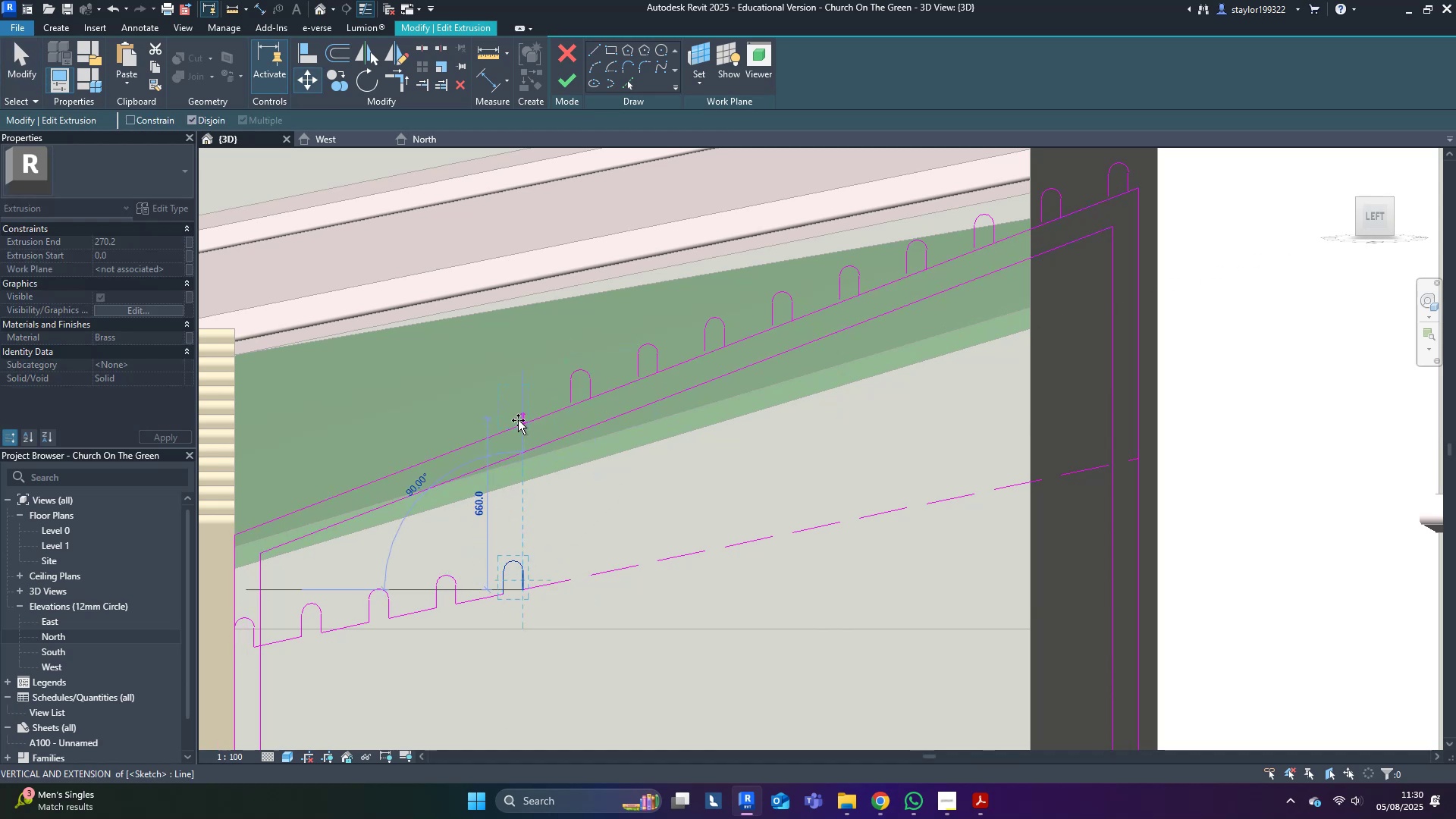 
left_click([518, 429])
 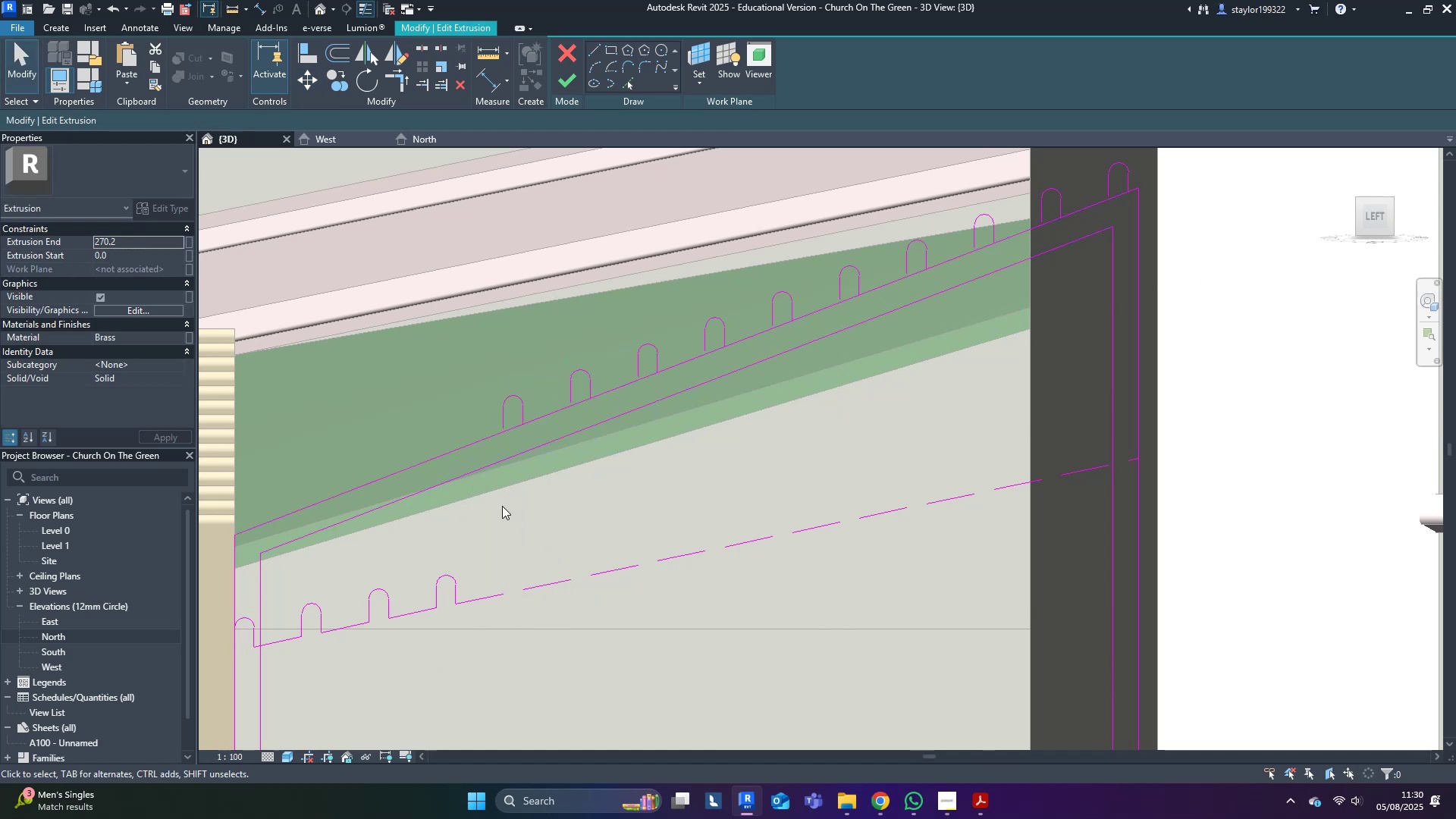 
left_click_drag(start_coordinate=[421, 543], to_coordinate=[472, 649])
 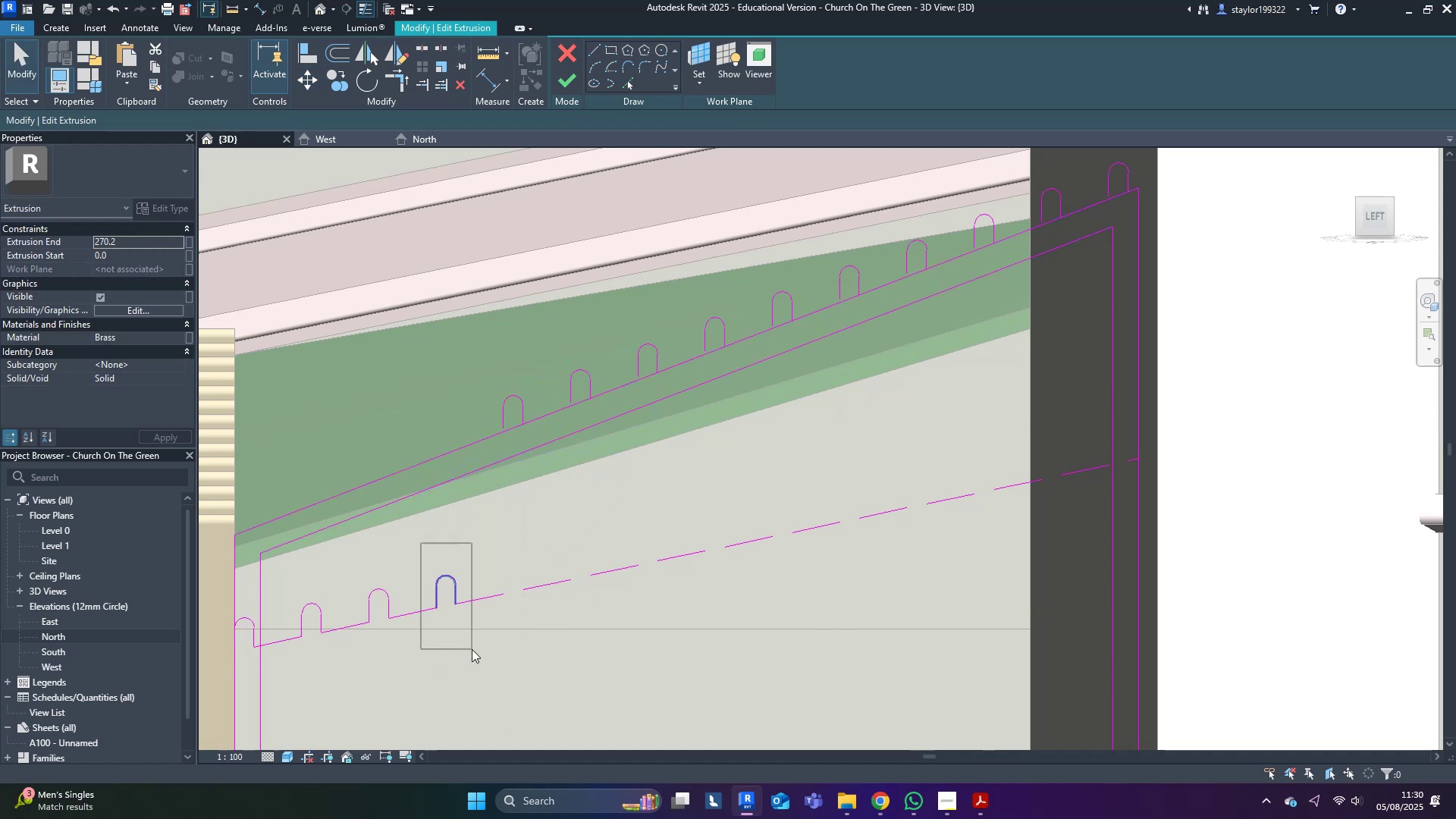 
type(mv)
 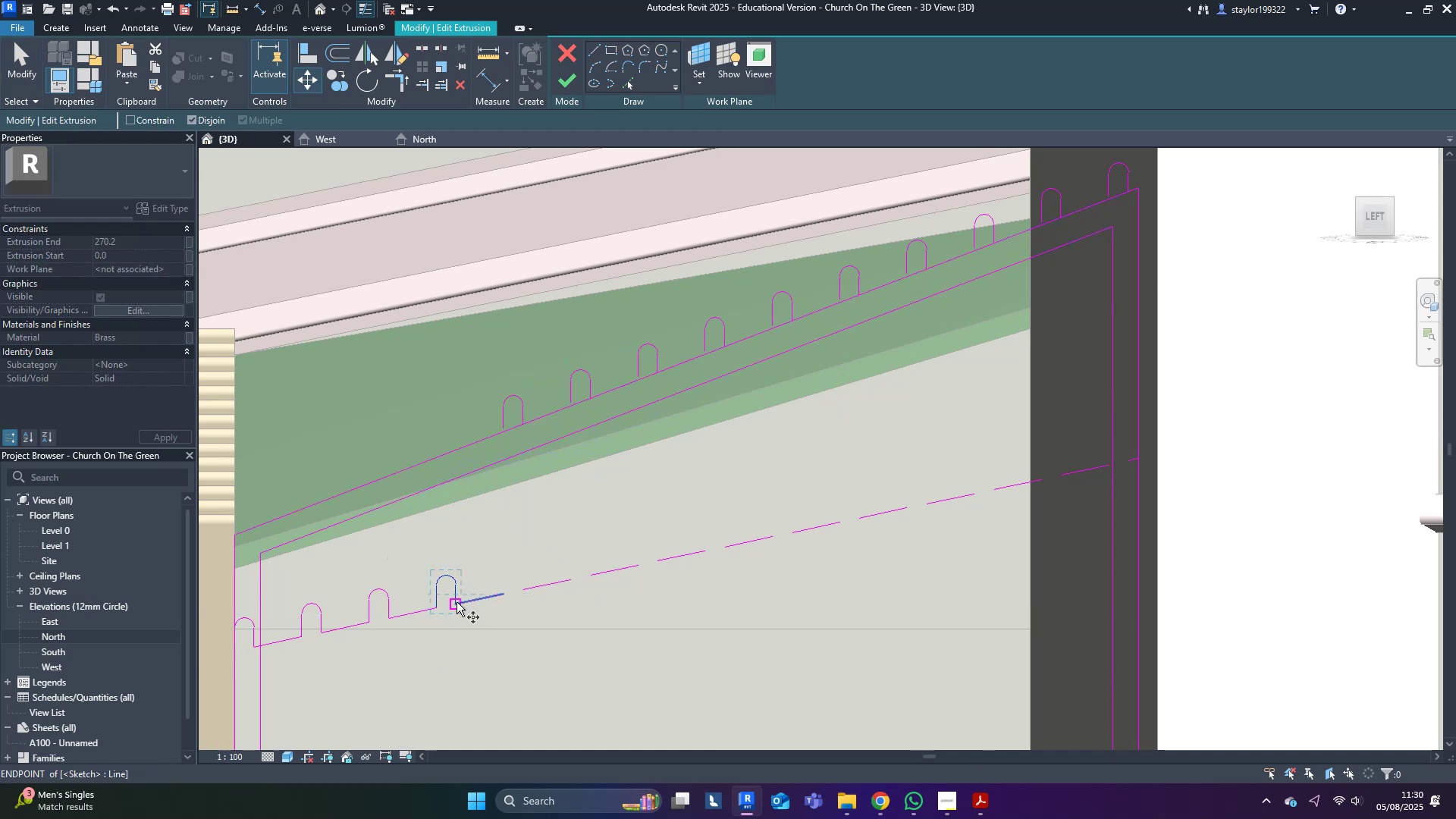 
left_click([457, 602])
 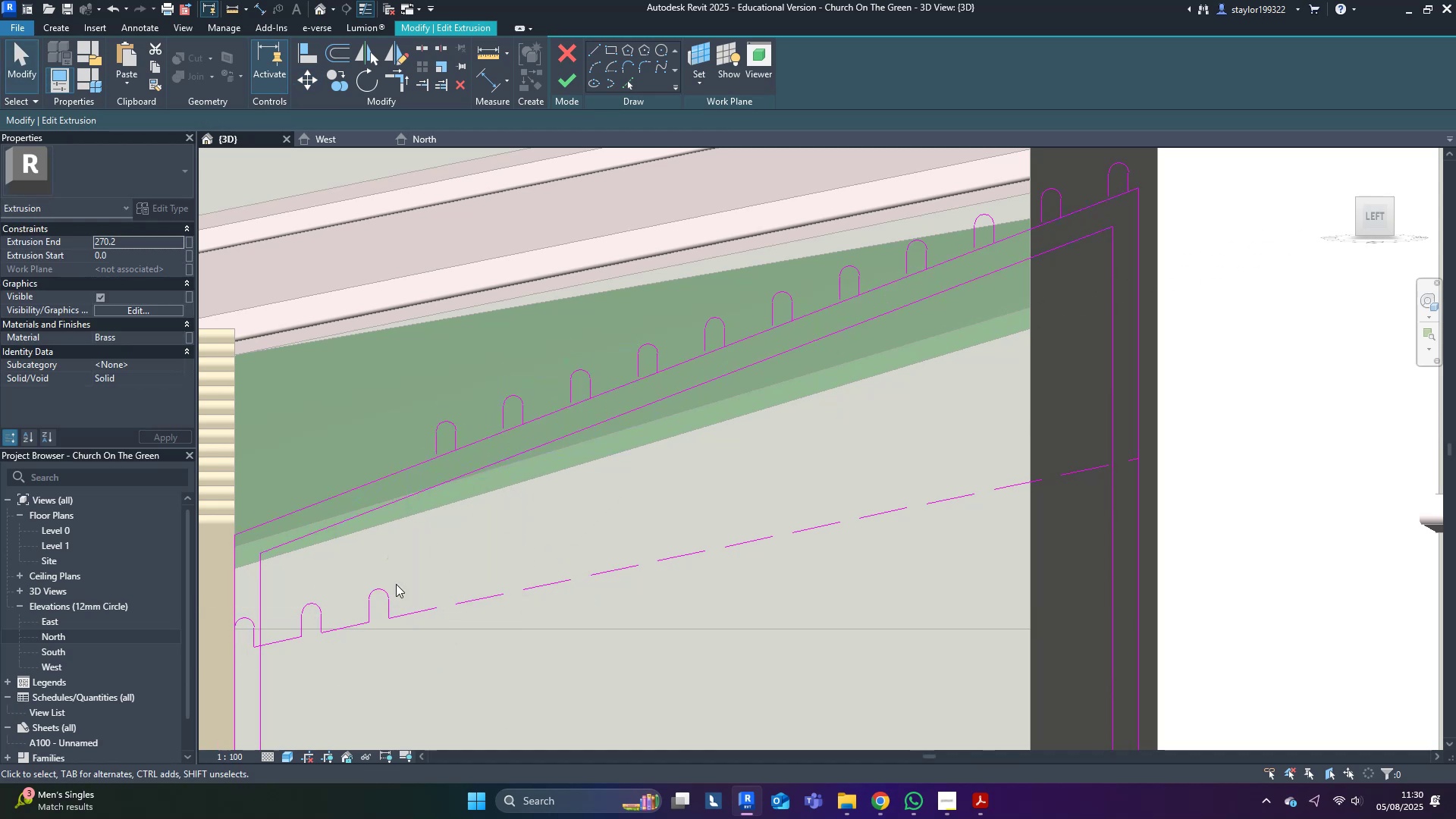 
hold_key(key=M, duration=4.09)
 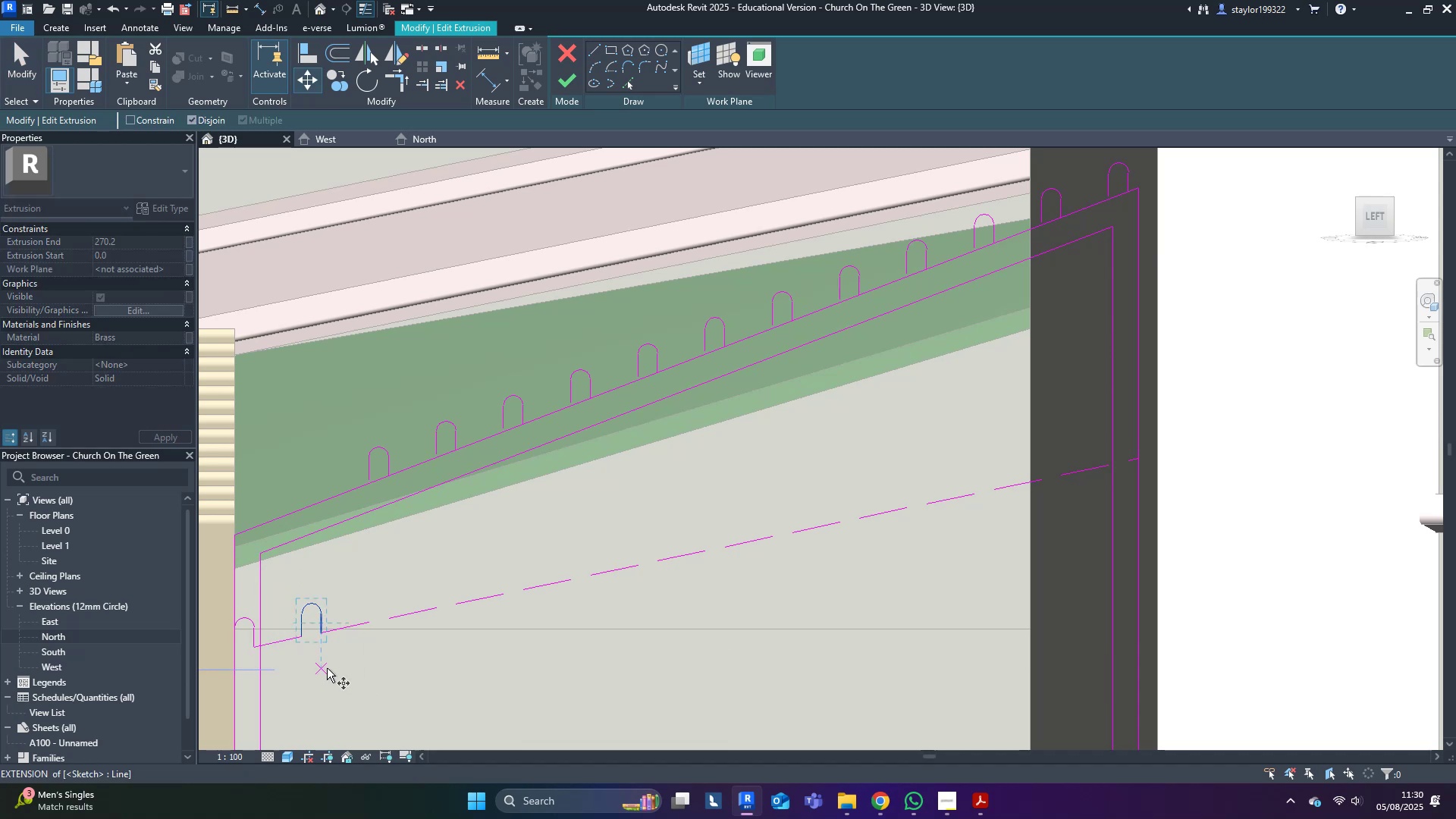 
key(V)
 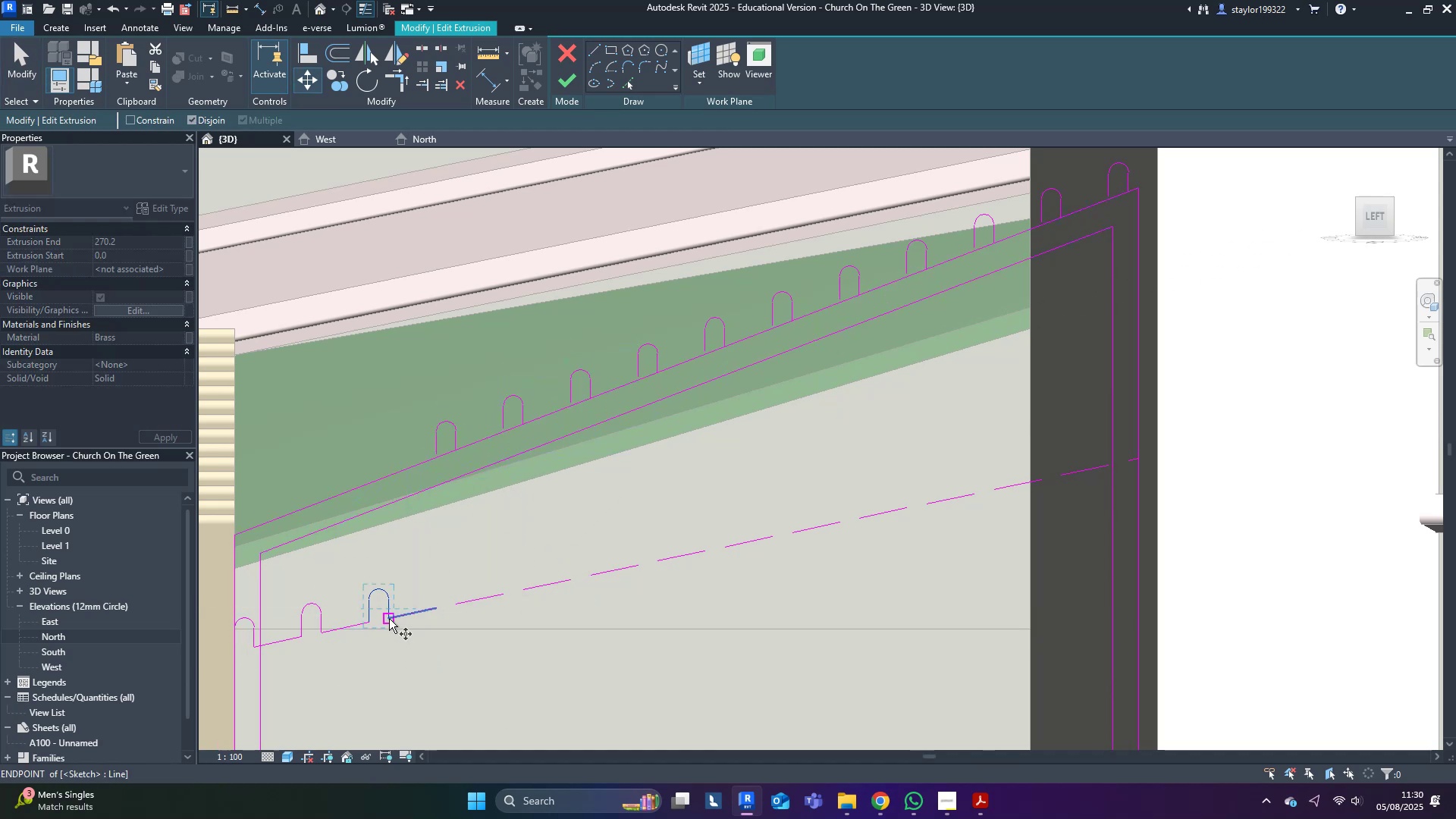 
left_click([389, 619])
 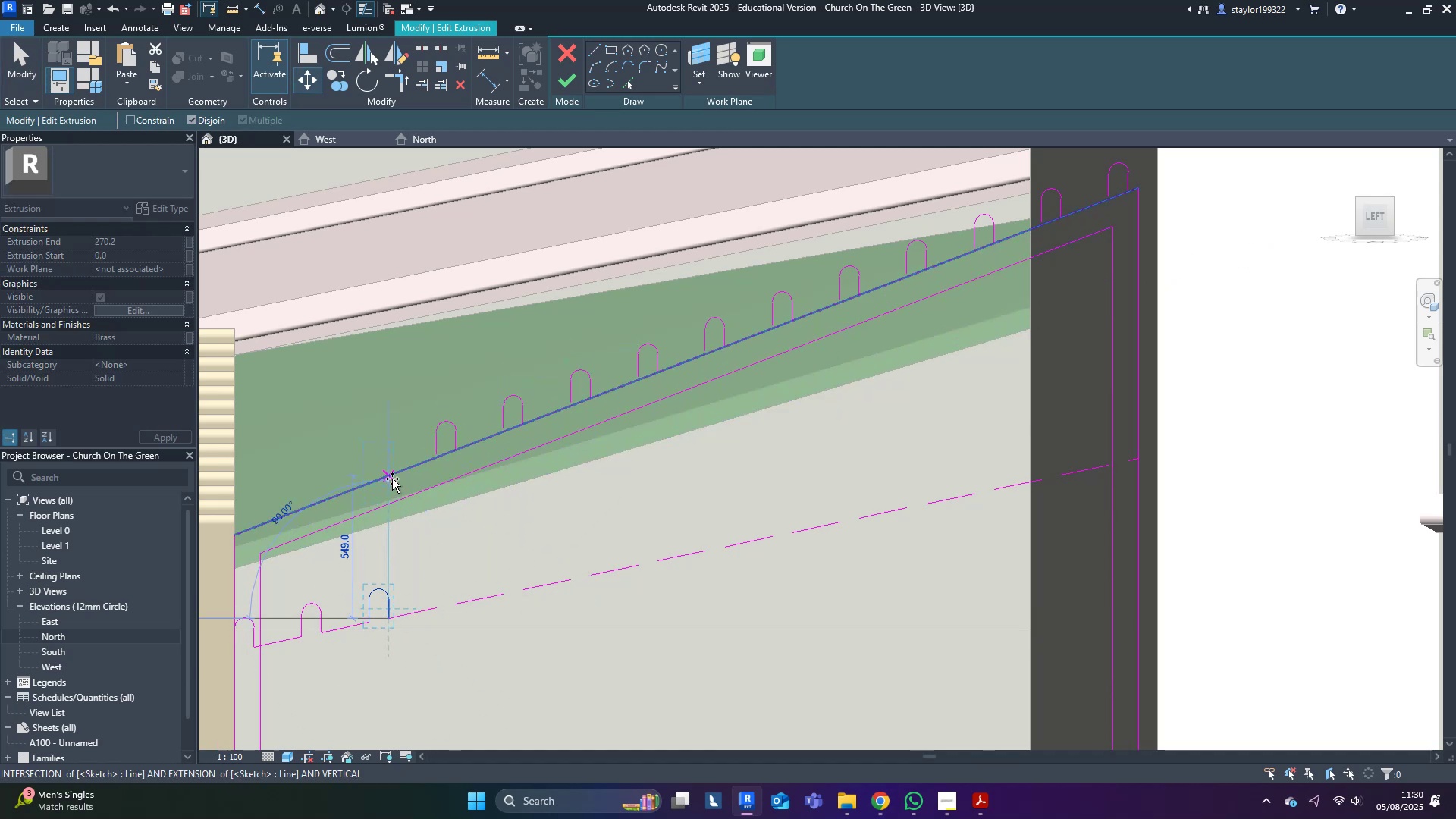 
left_click([392, 476])
 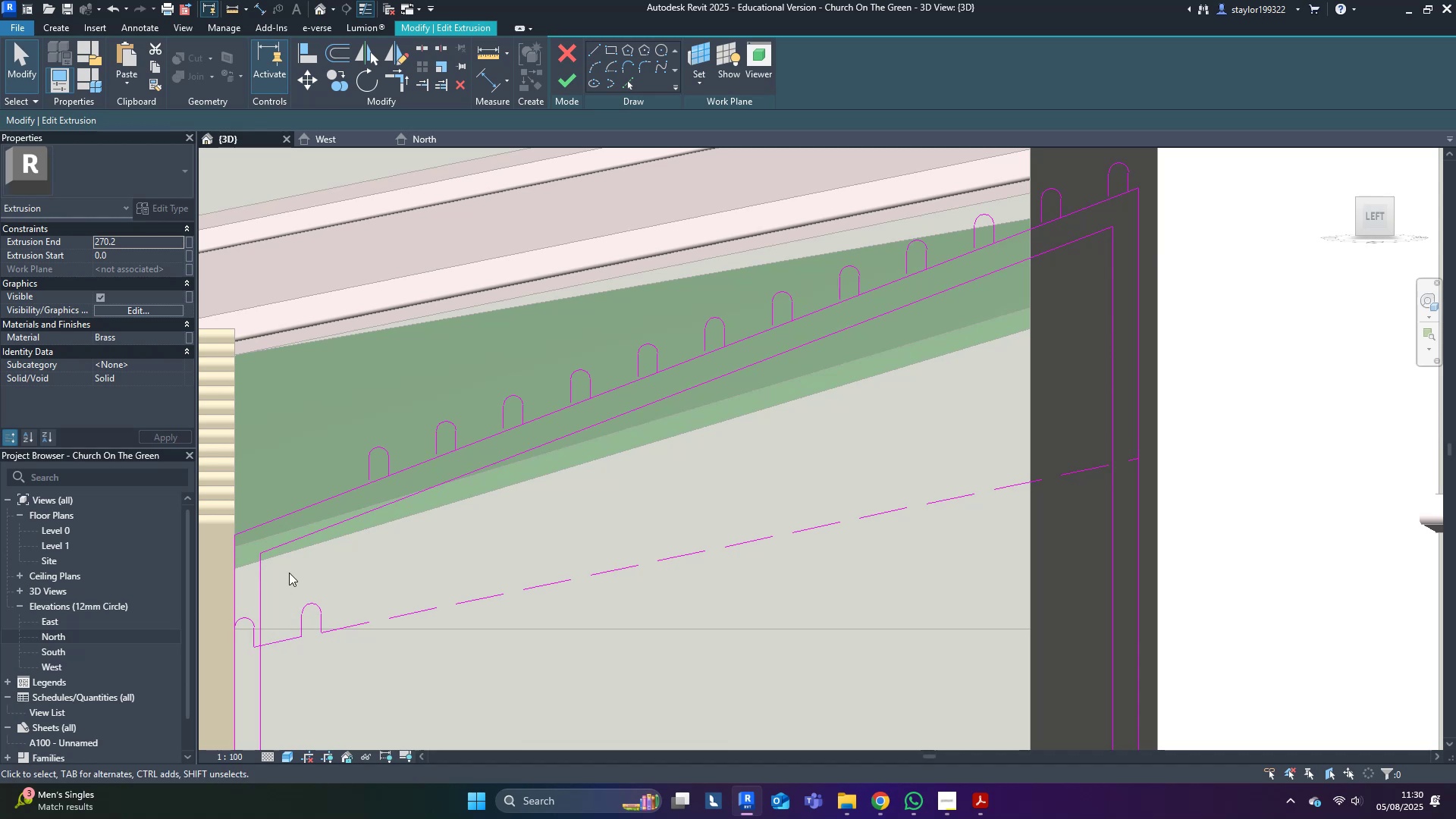 
key(V)
 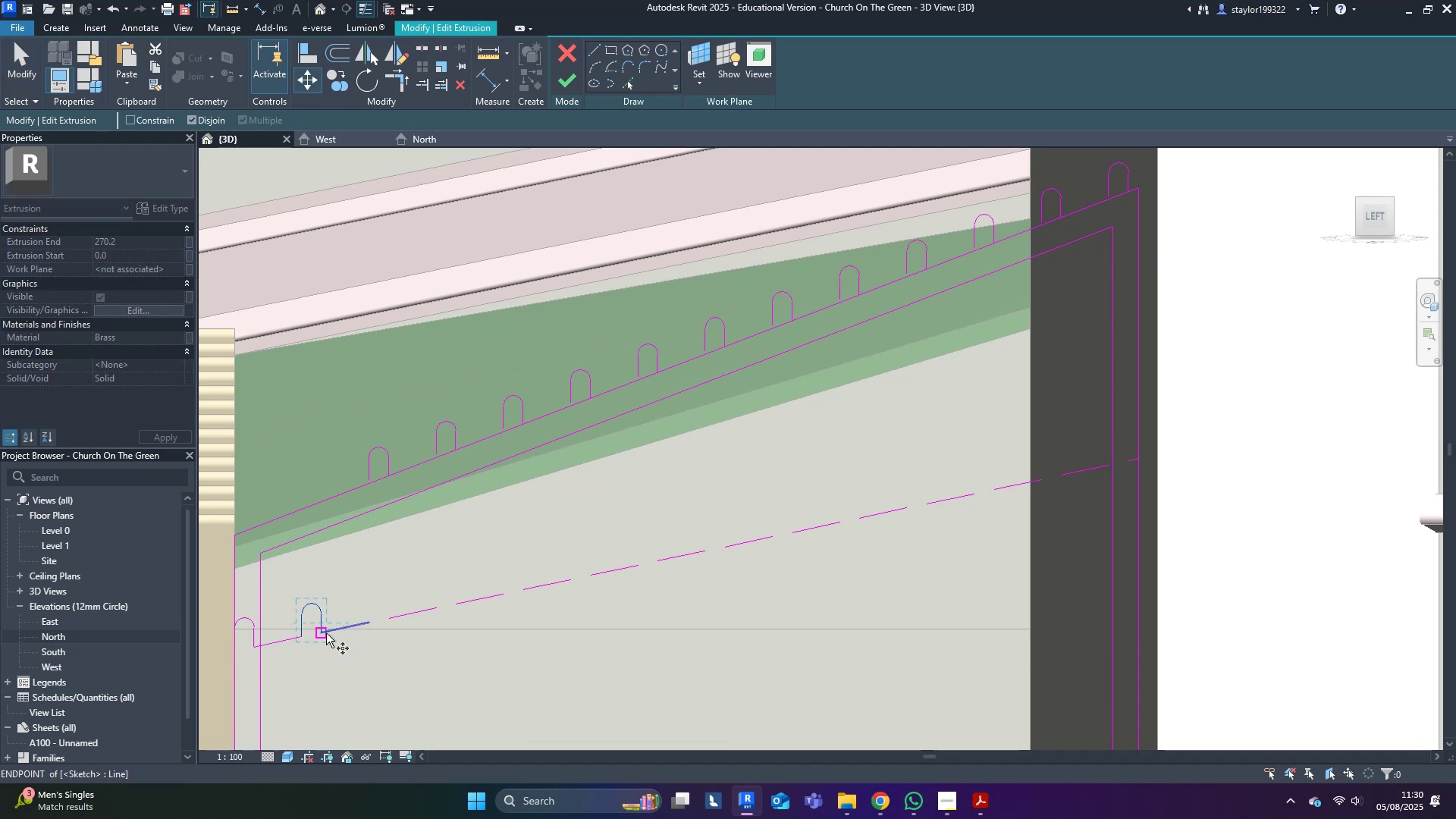 
left_click([325, 632])
 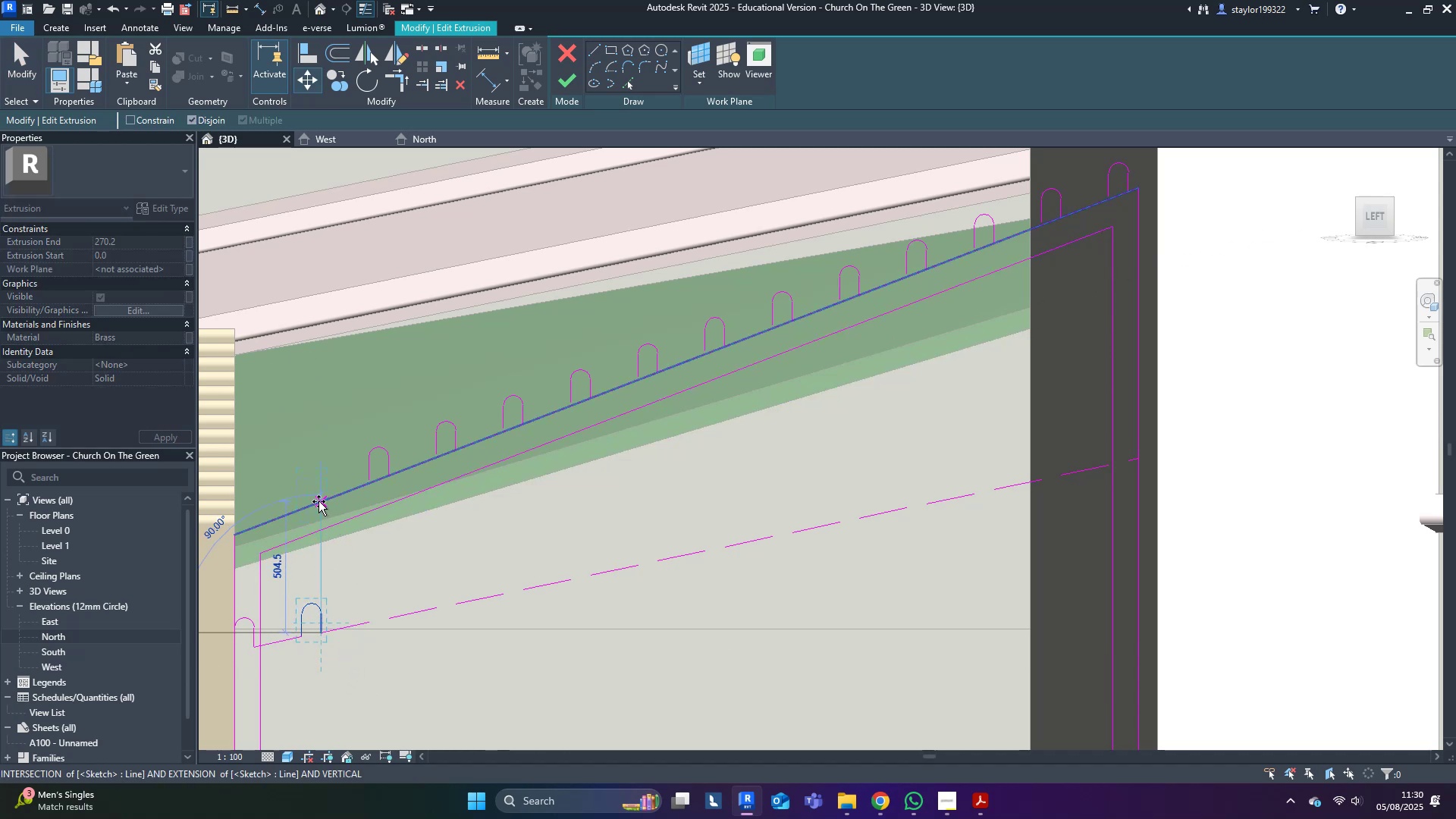 
double_click([296, 590])
 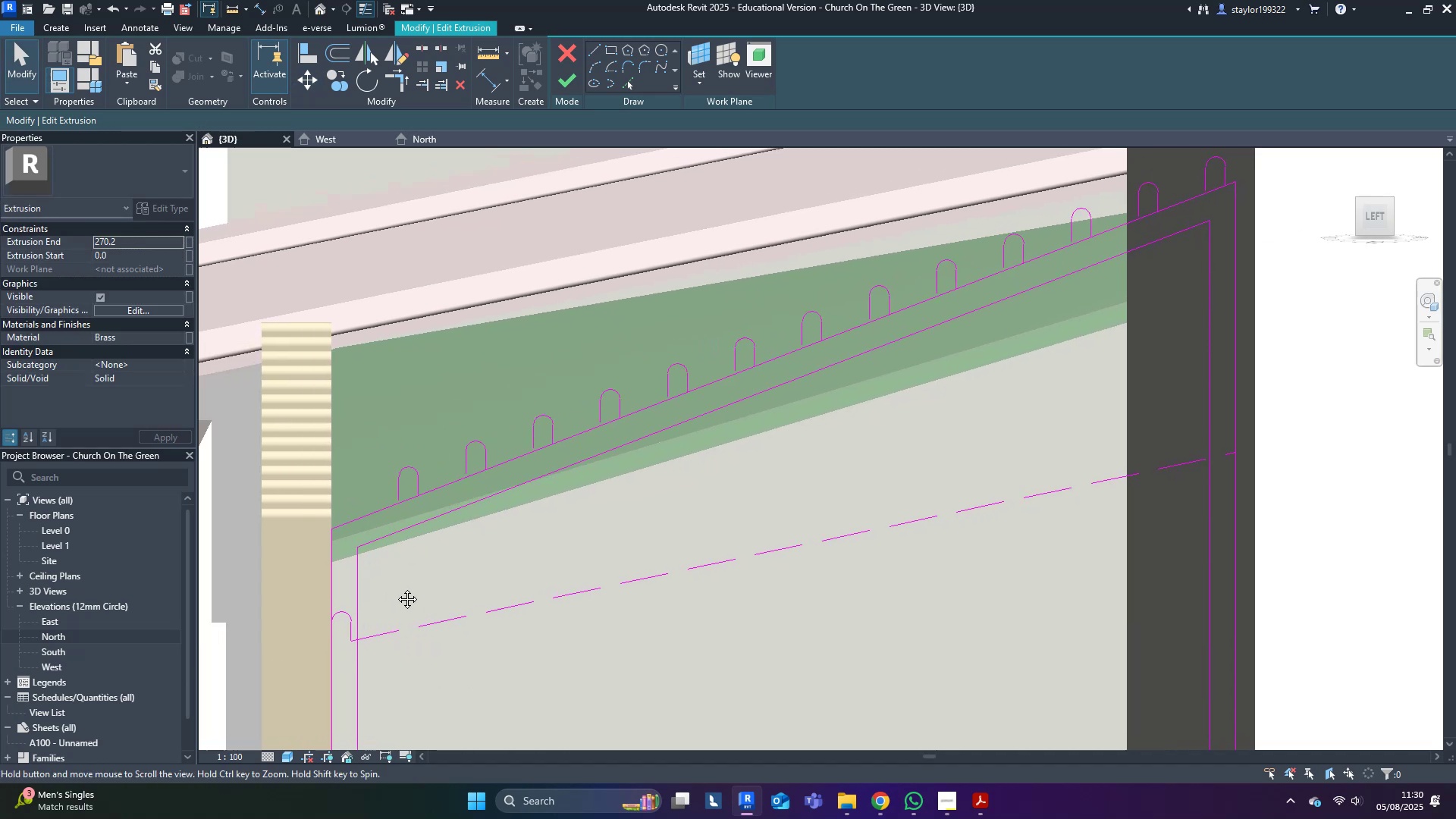 
left_click_drag(start_coordinate=[271, 589], to_coordinate=[359, 658])
 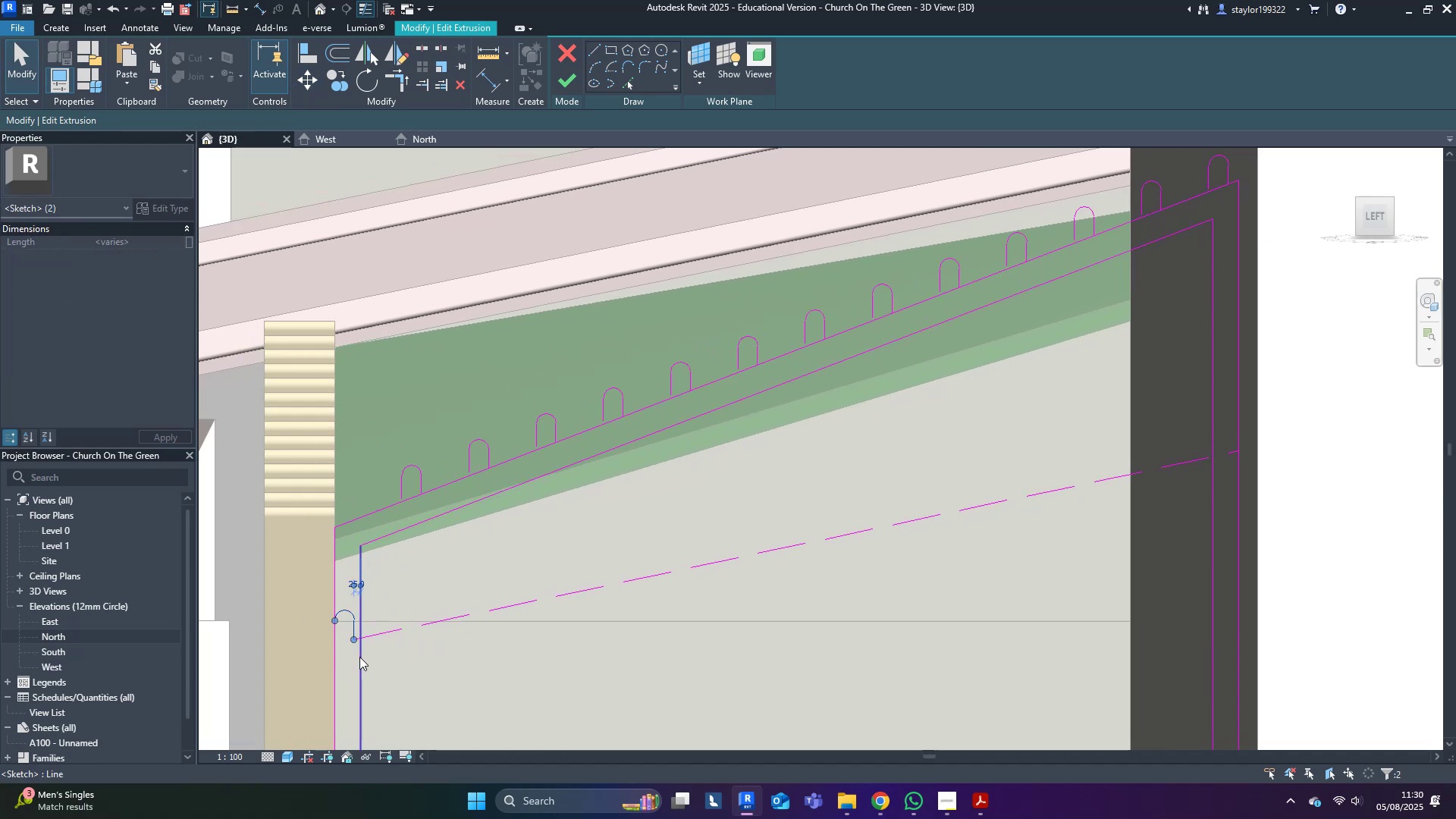 
type(mv)
 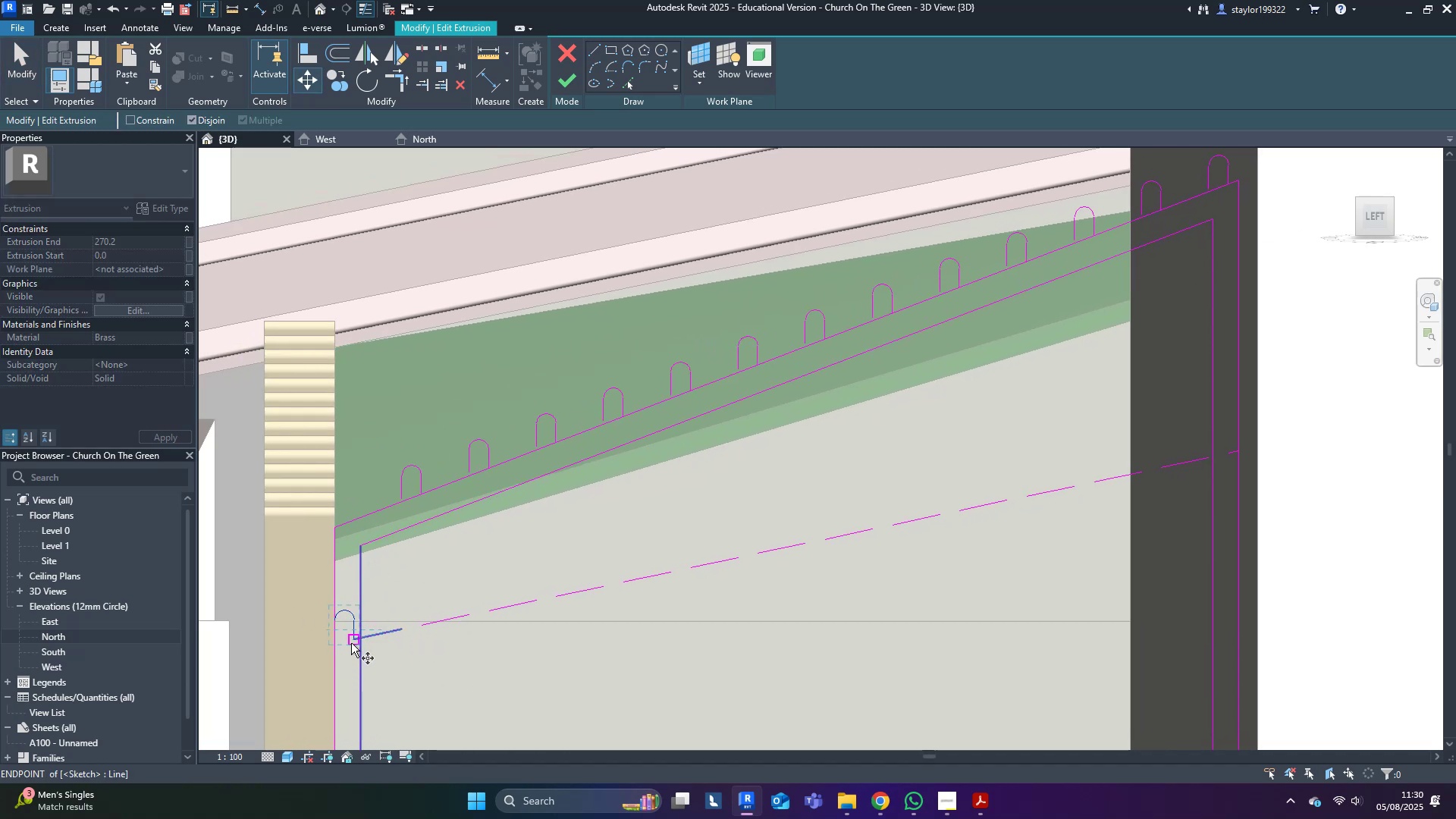 
left_click([351, 643])
 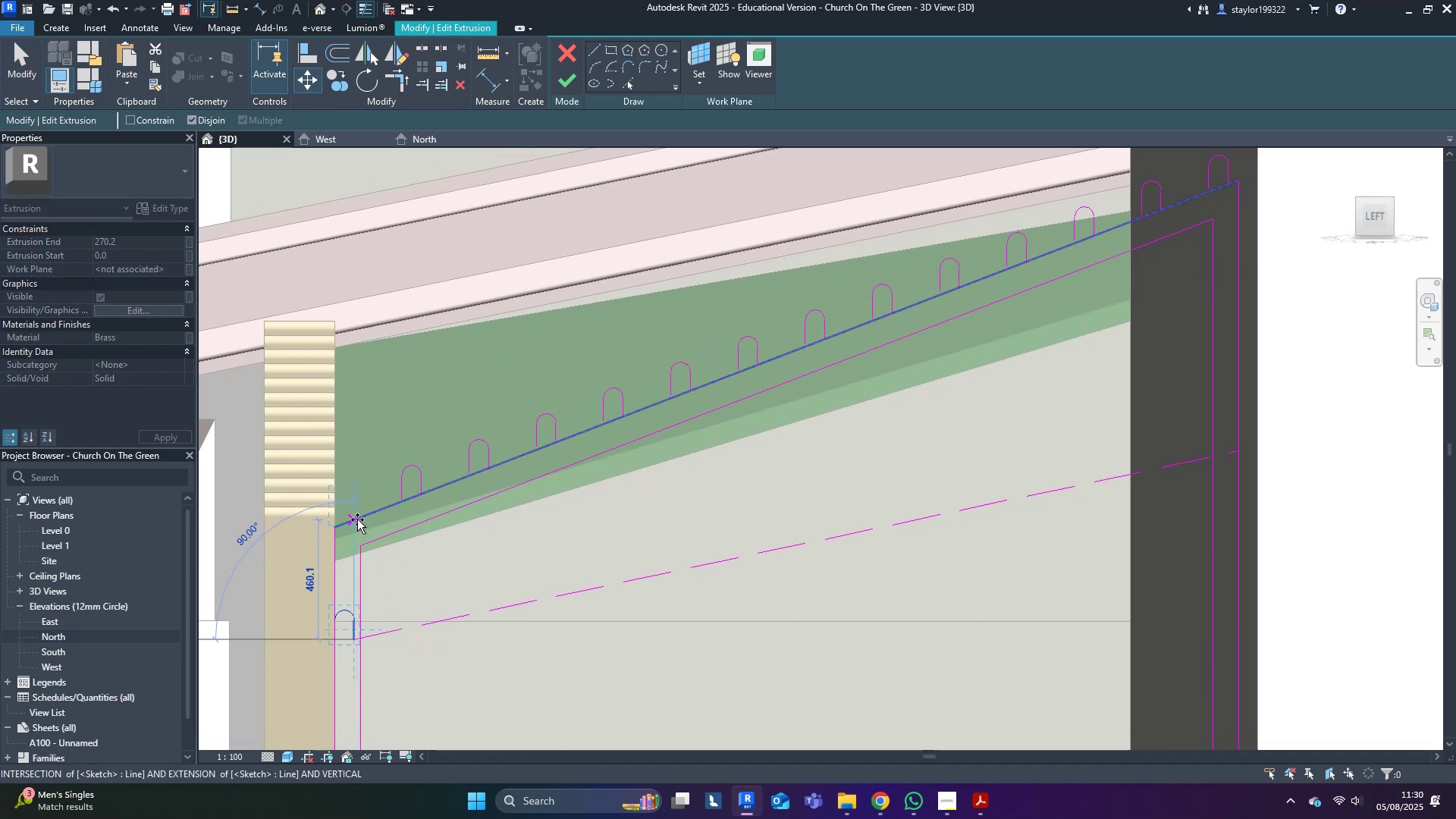 
left_click([357, 519])
 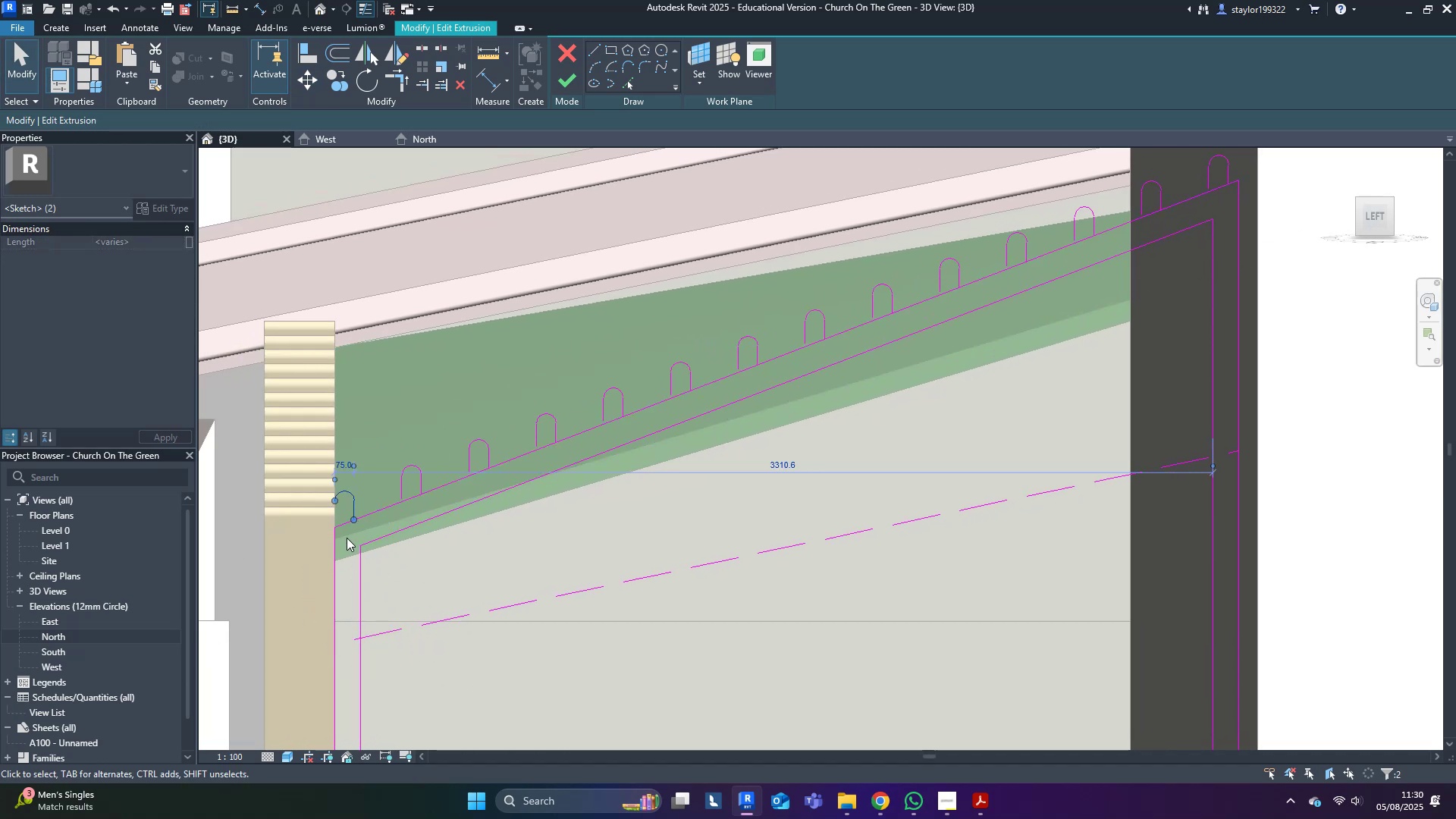 
left_click([457, 549])
 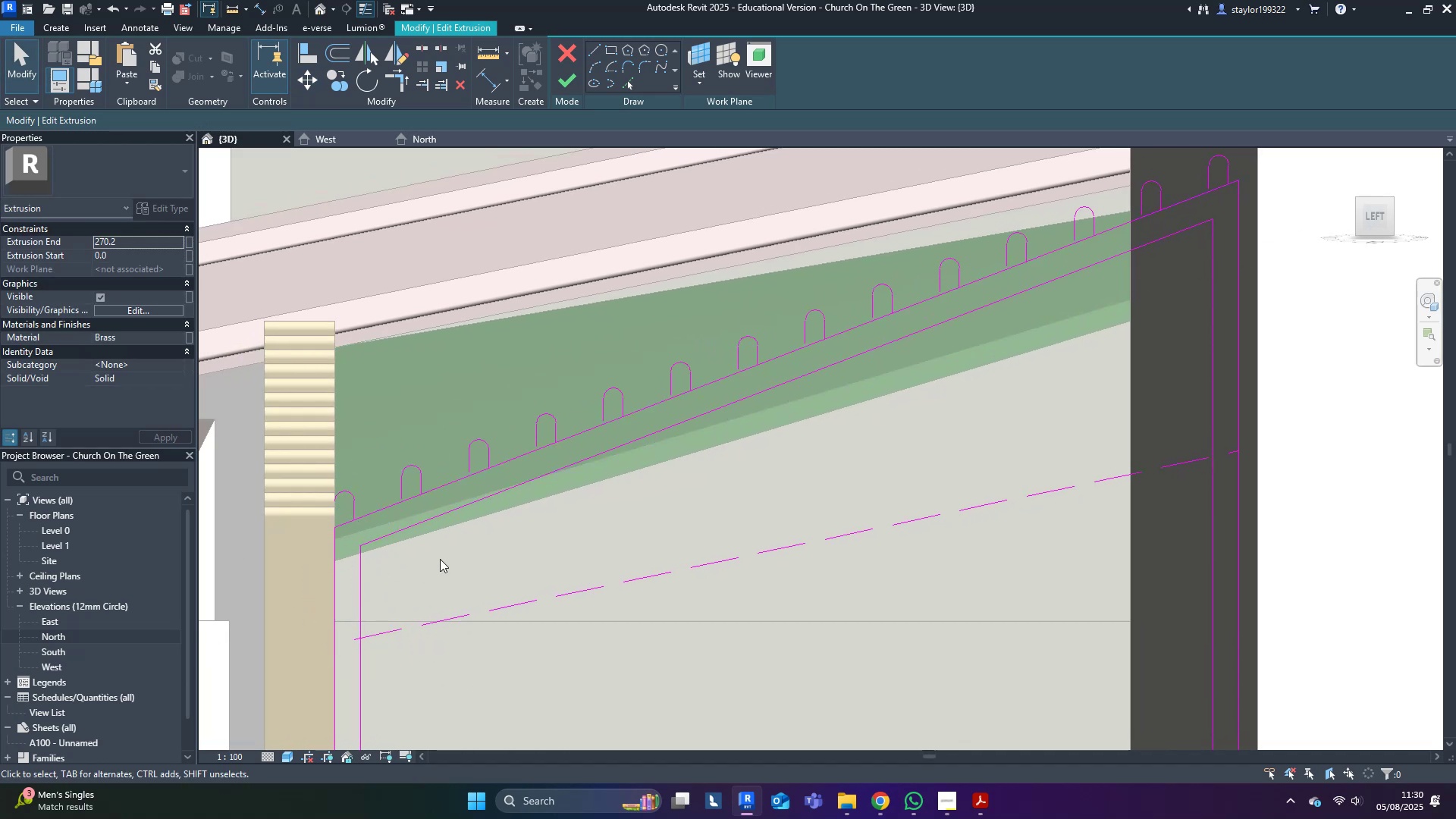 
type(qdaswf)
 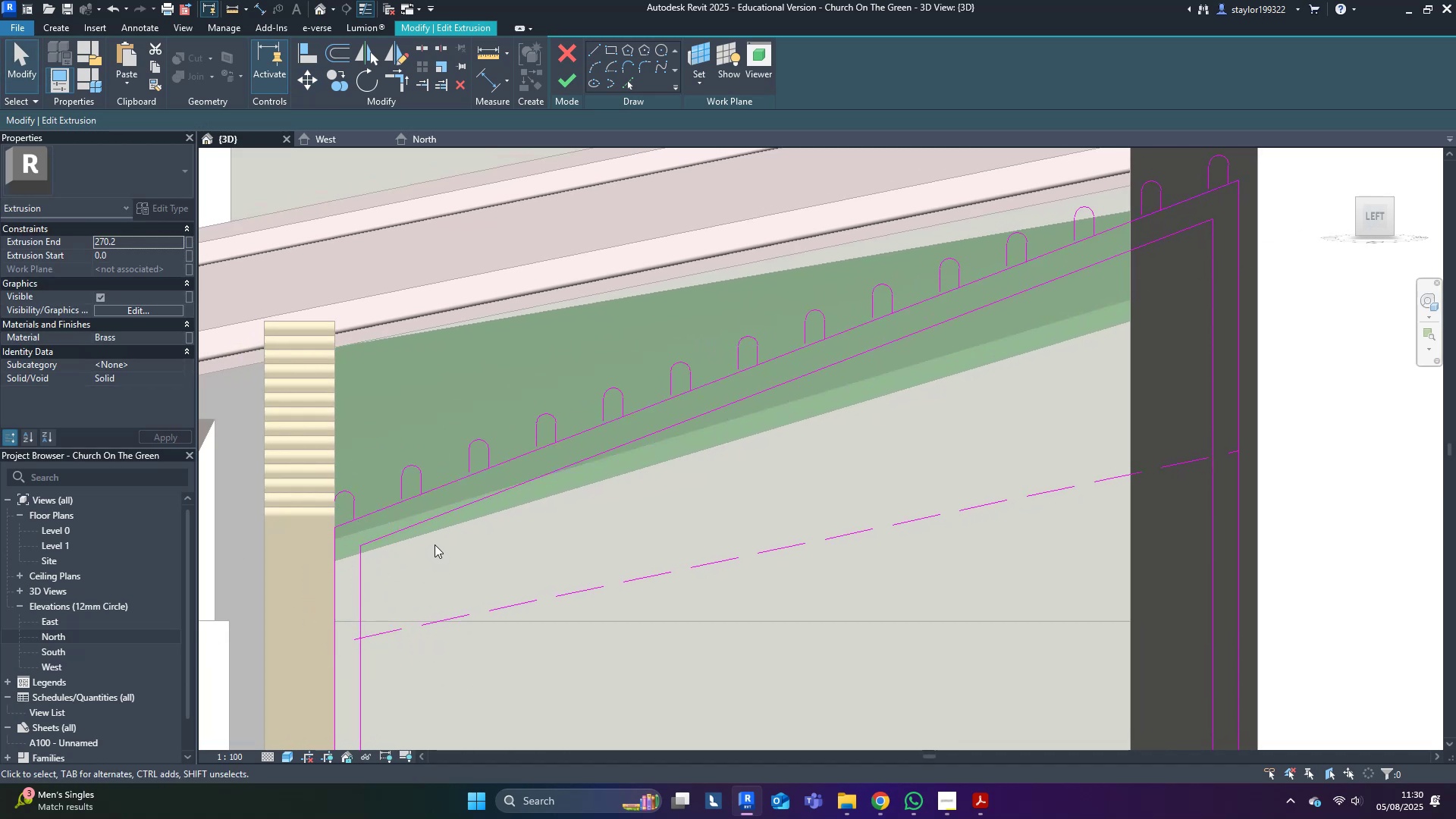 
left_click([435, 544])
 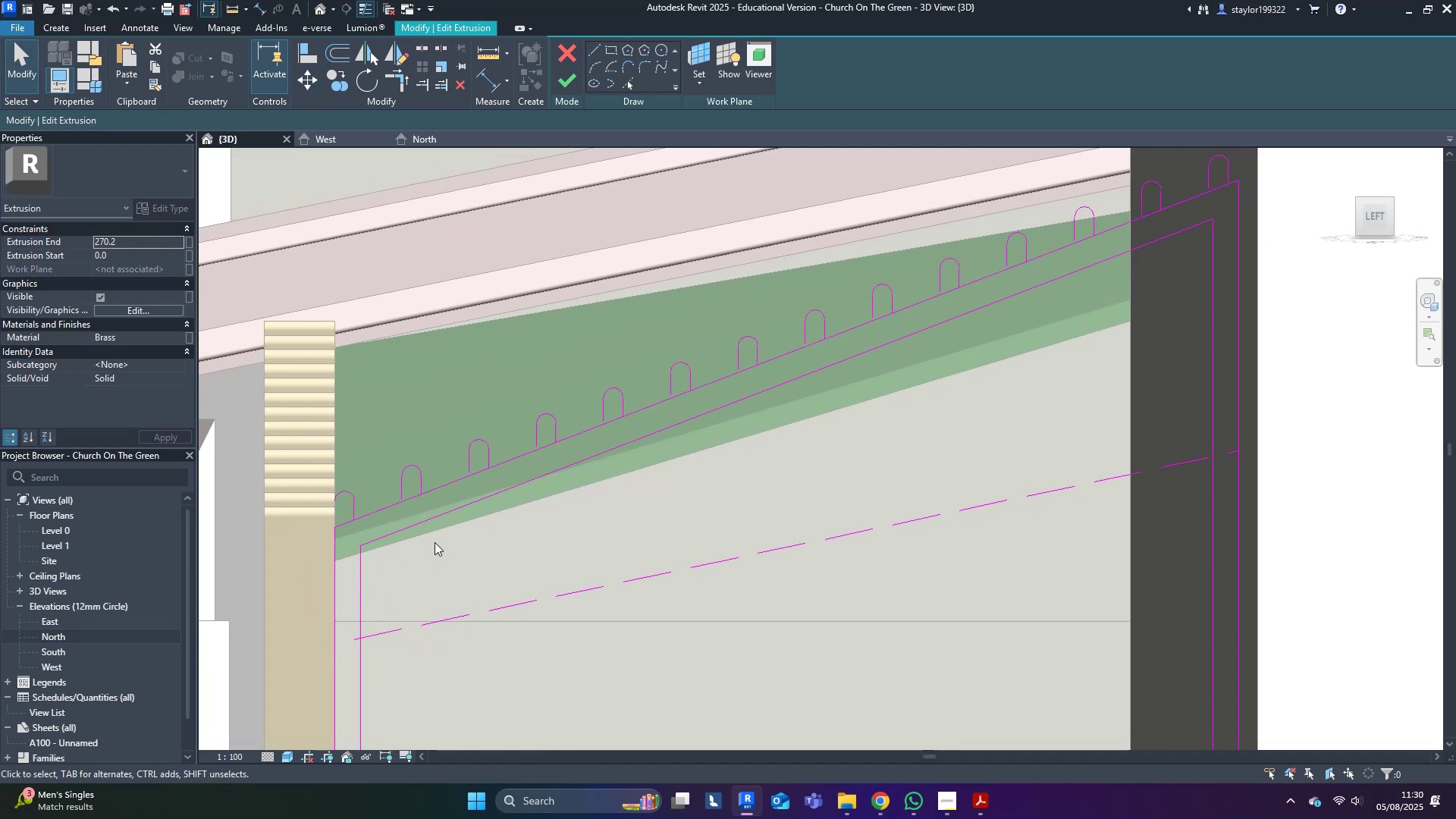 
type(wfsd)
 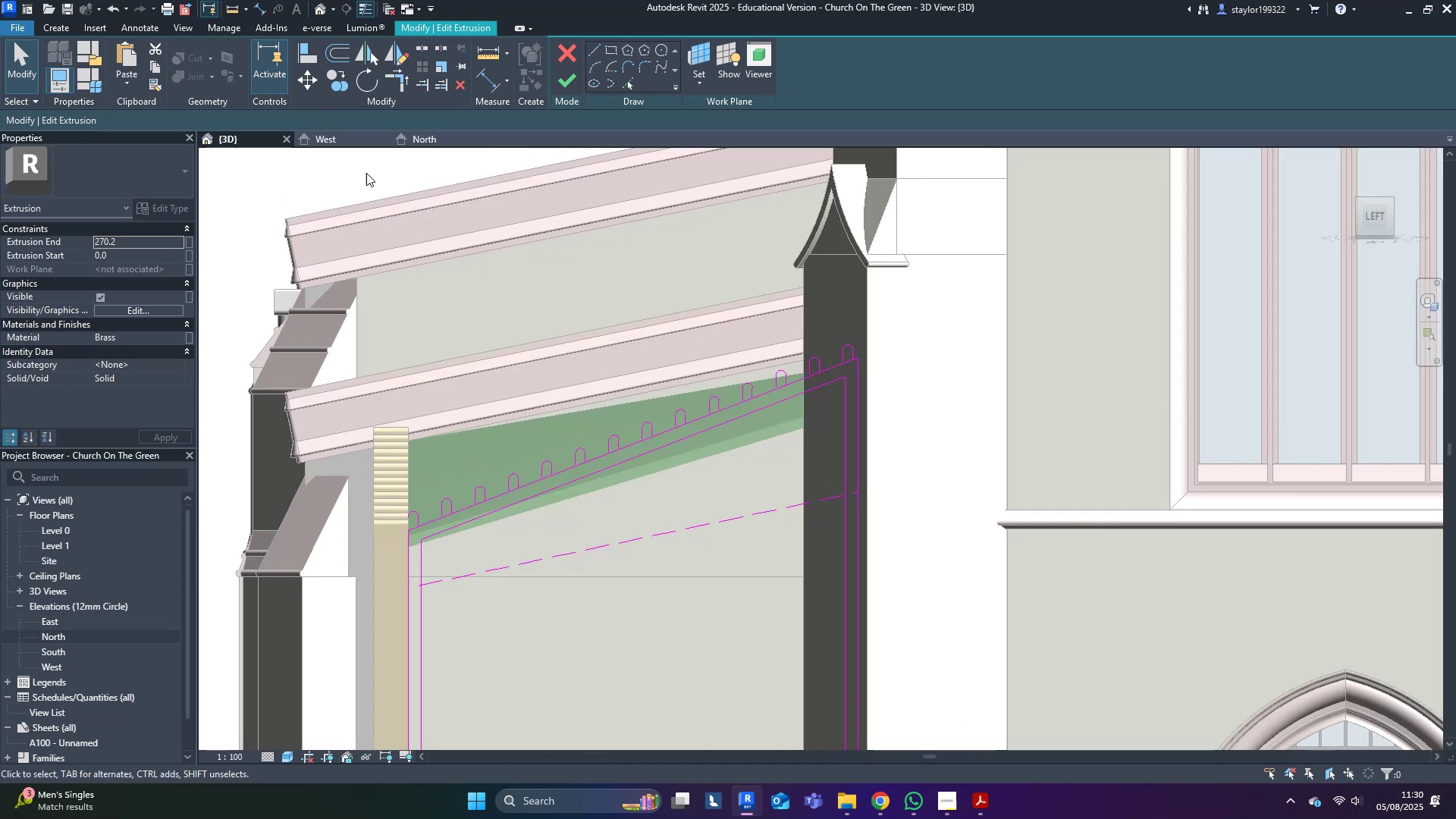 
scroll: coordinate [482, 533], scroll_direction: down, amount: 5.0
 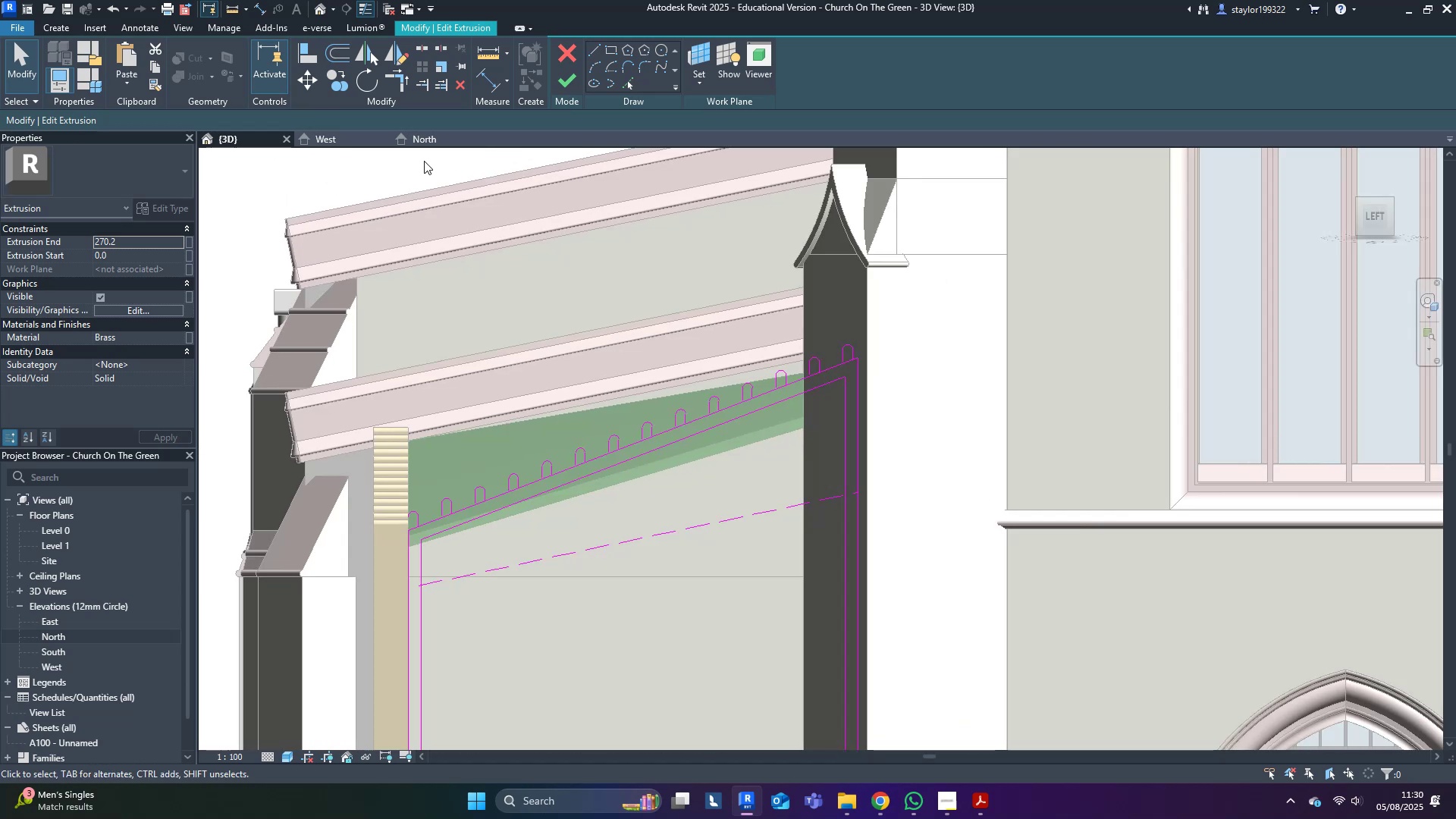 
left_click([347, 144])
 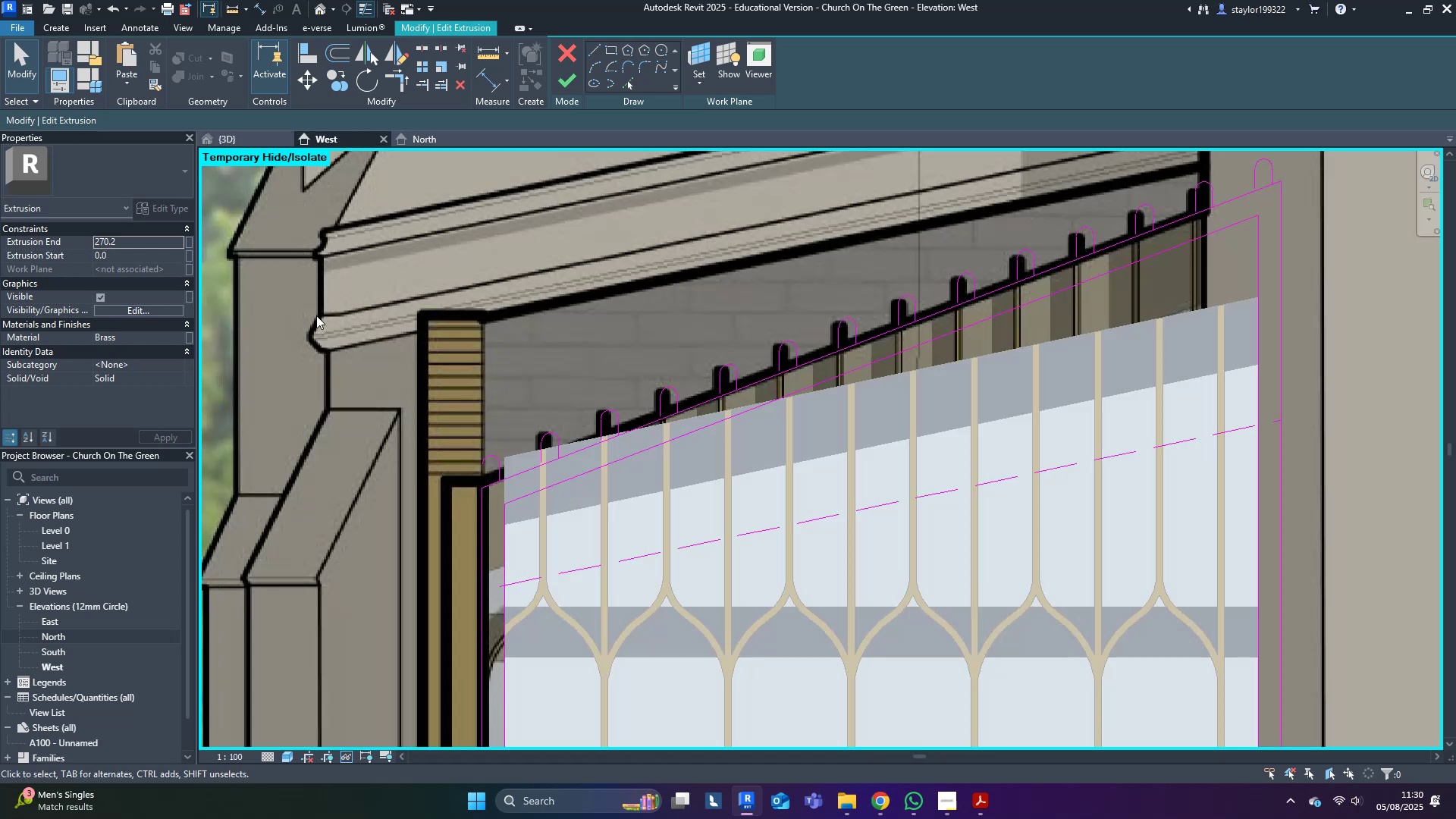 
type(wfsd[Delete][Delete][Delete][Delete])
 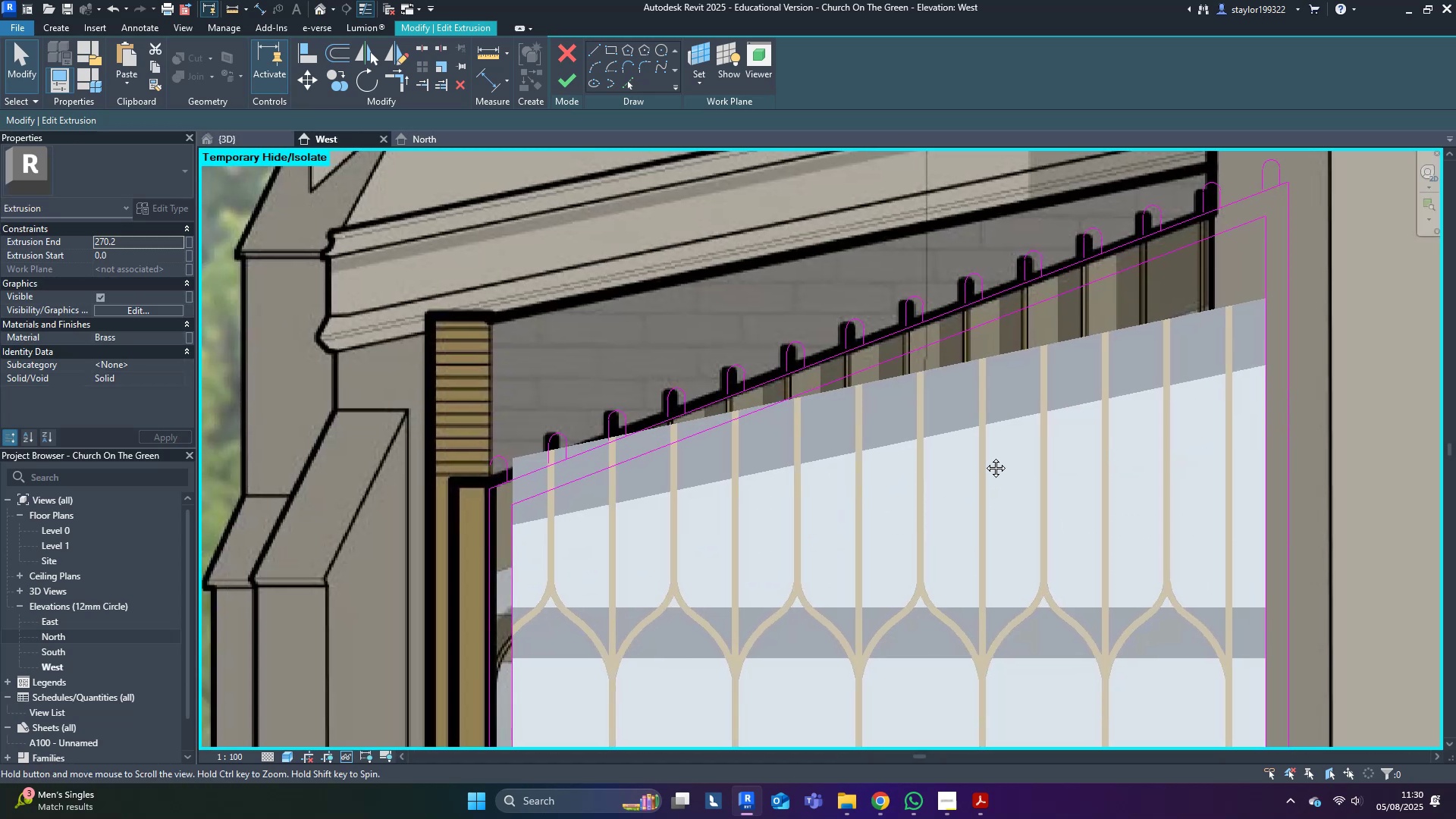 
left_click_drag(start_coordinate=[1241, 401], to_coordinate=[880, 570])
 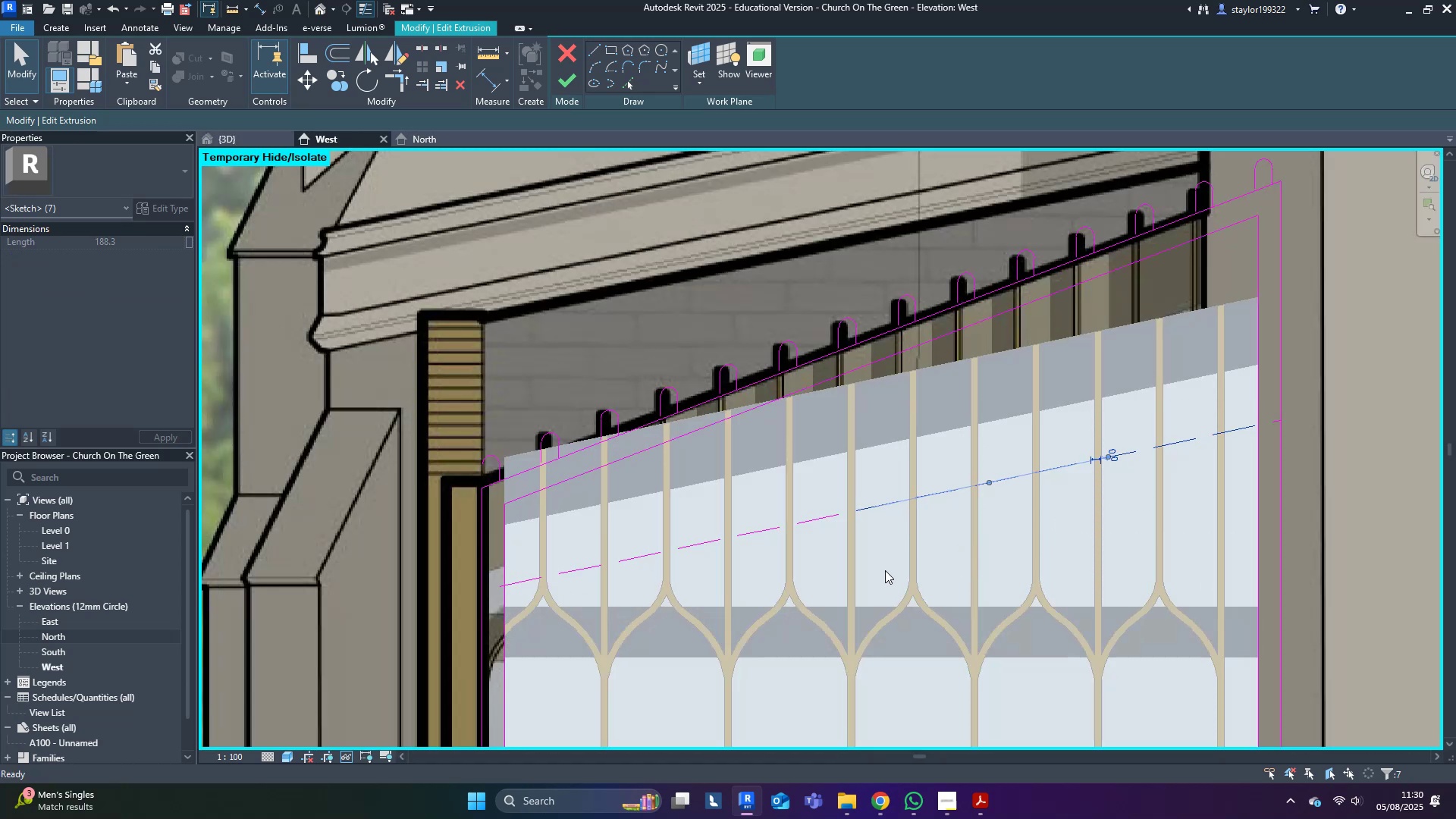 
left_click_drag(start_coordinate=[971, 633], to_coordinate=[523, 542])
 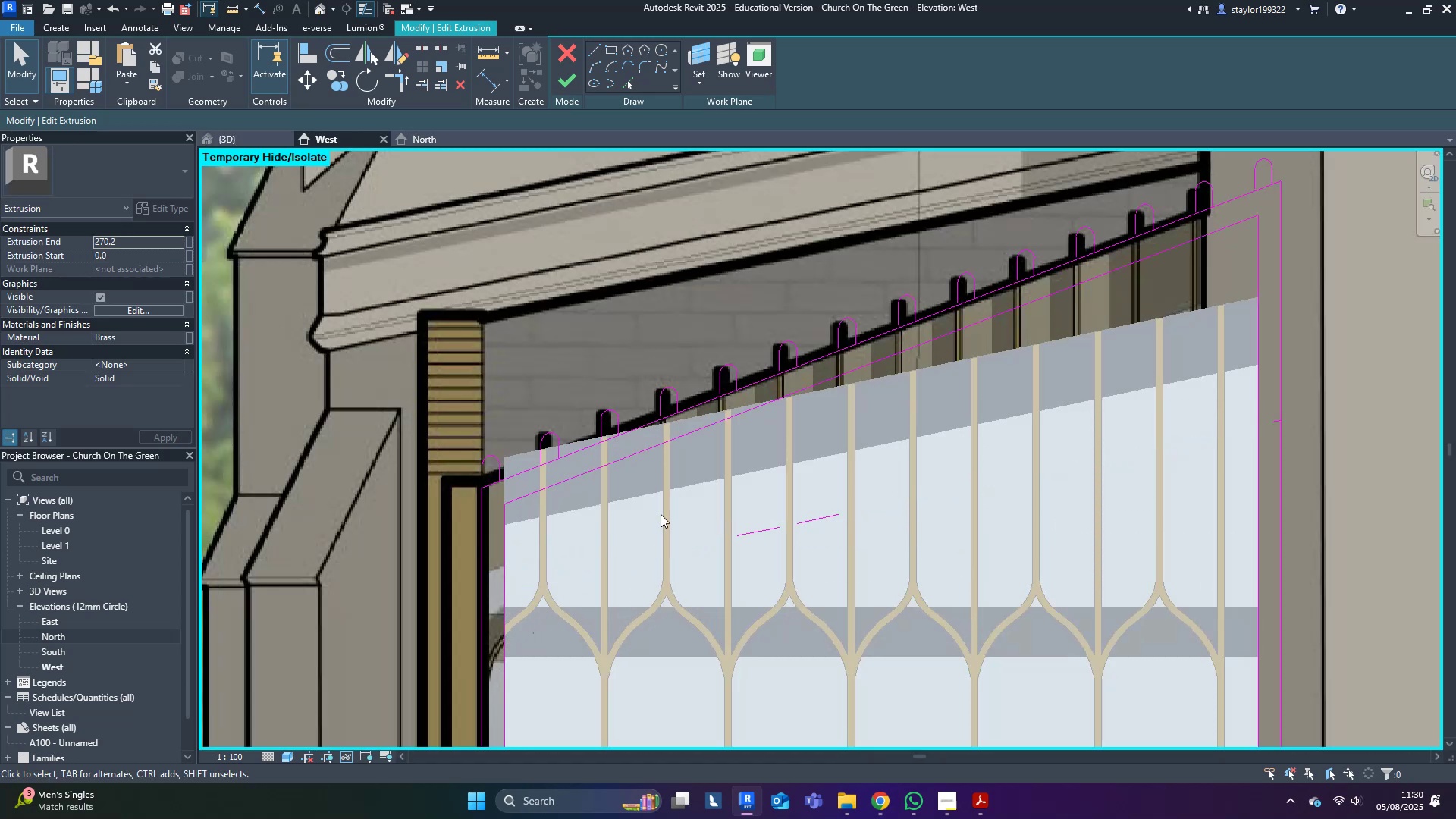 
left_click_drag(start_coordinate=[918, 470], to_coordinate=[731, 573])
 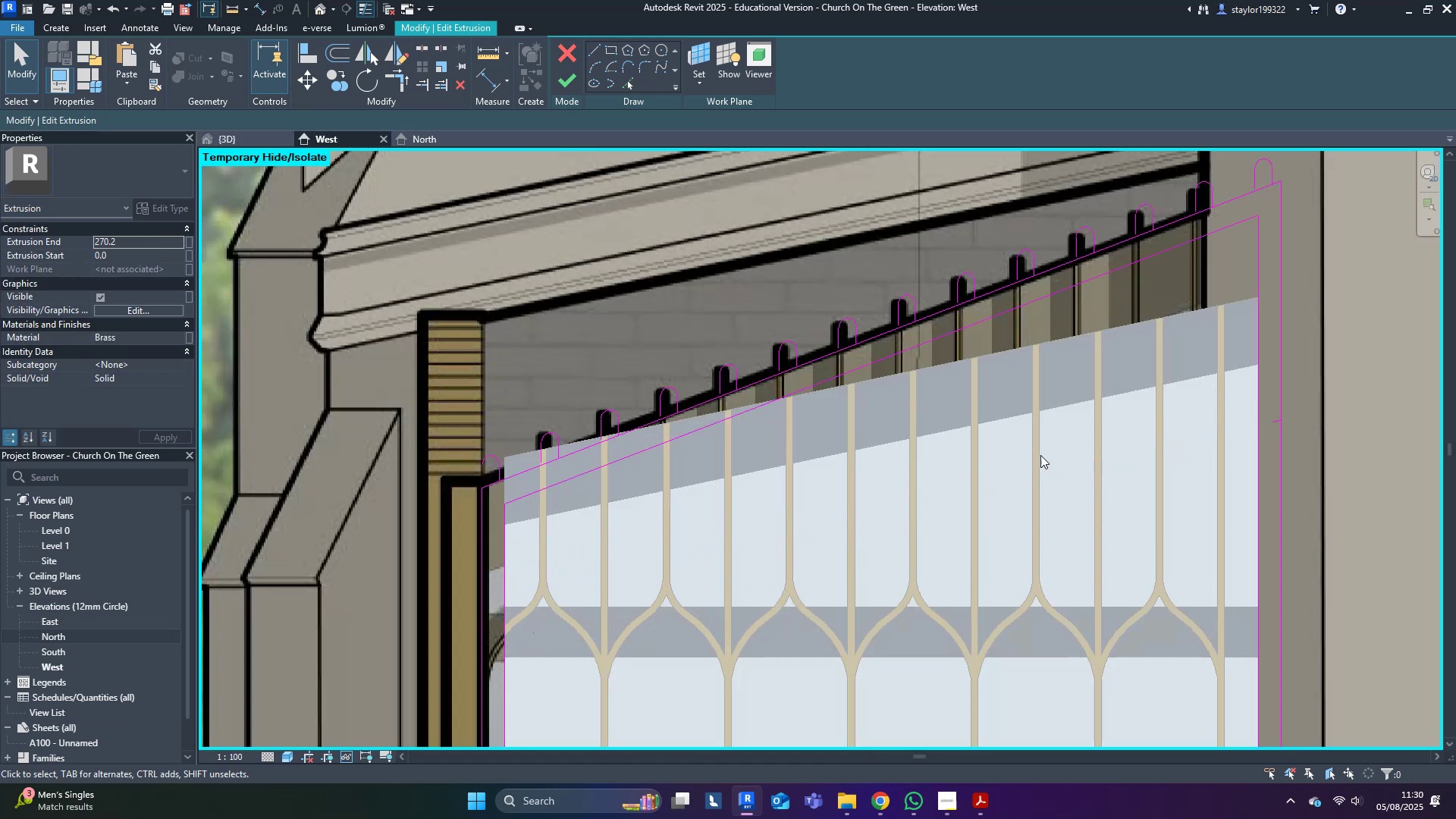 
left_click_drag(start_coordinate=[1027, 404], to_coordinate=[1301, 457])
 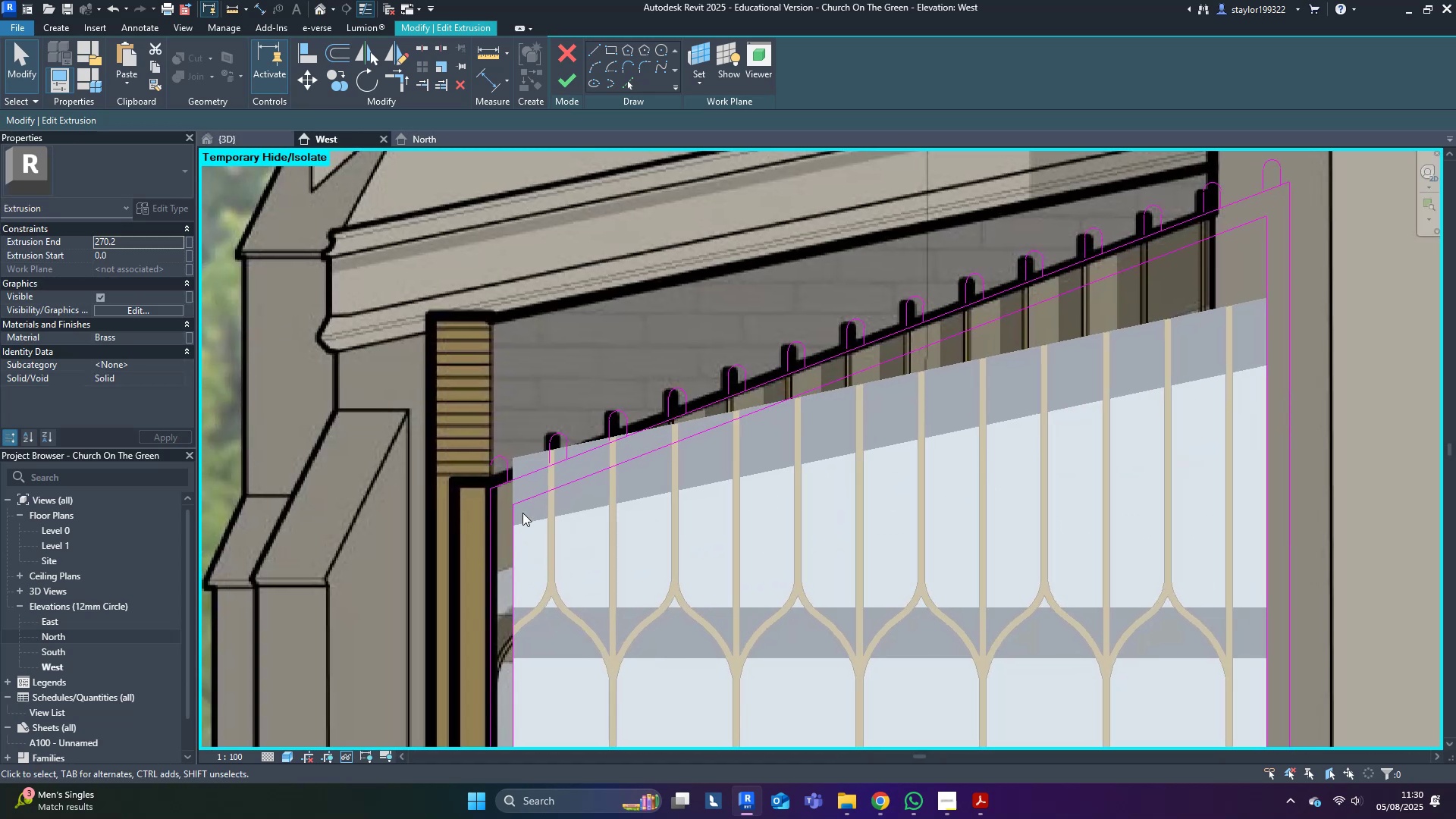 
middle_click([492, 518])
 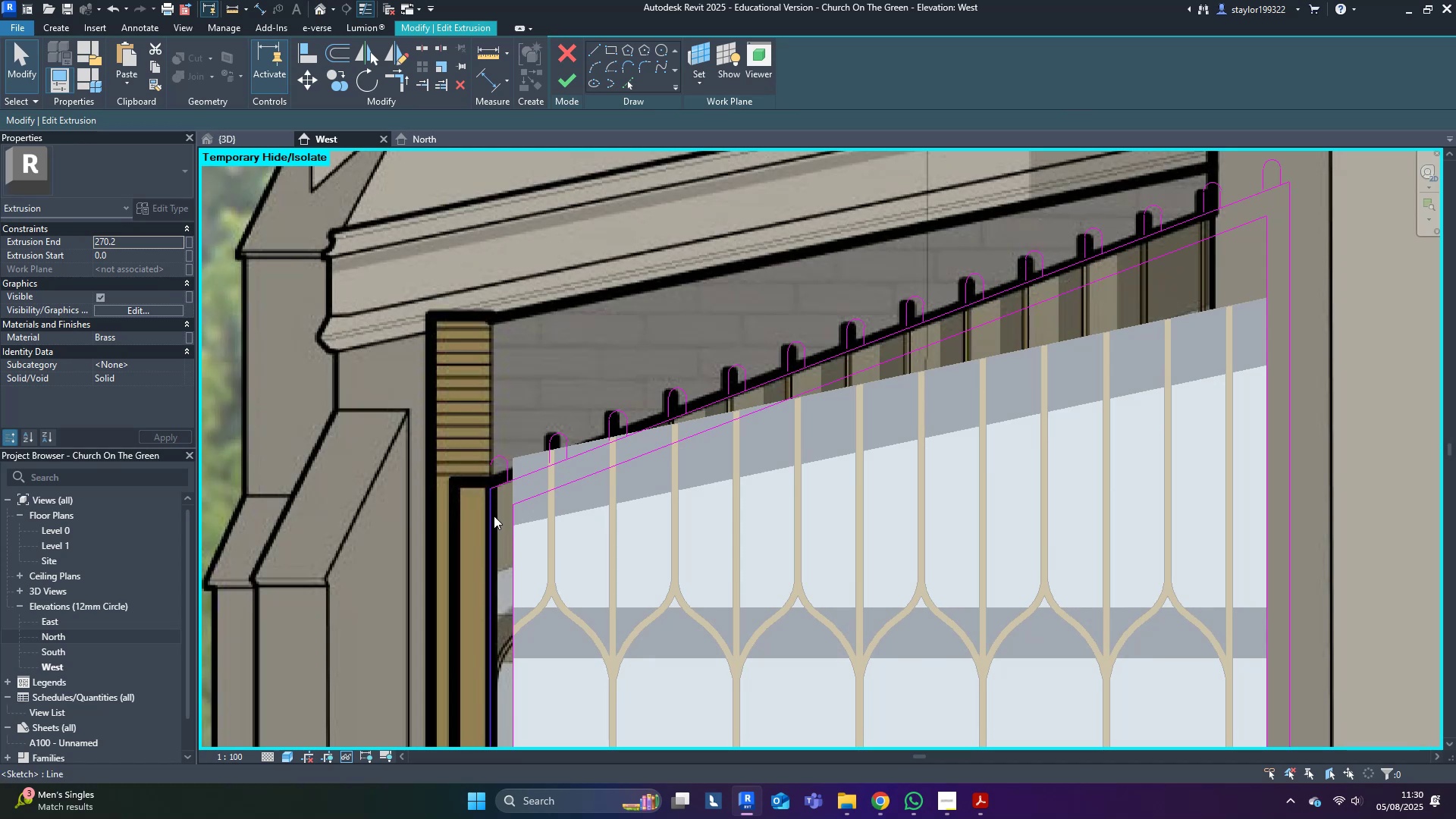 
scroll: coordinate [497, 511], scroll_direction: up, amount: 3.0
 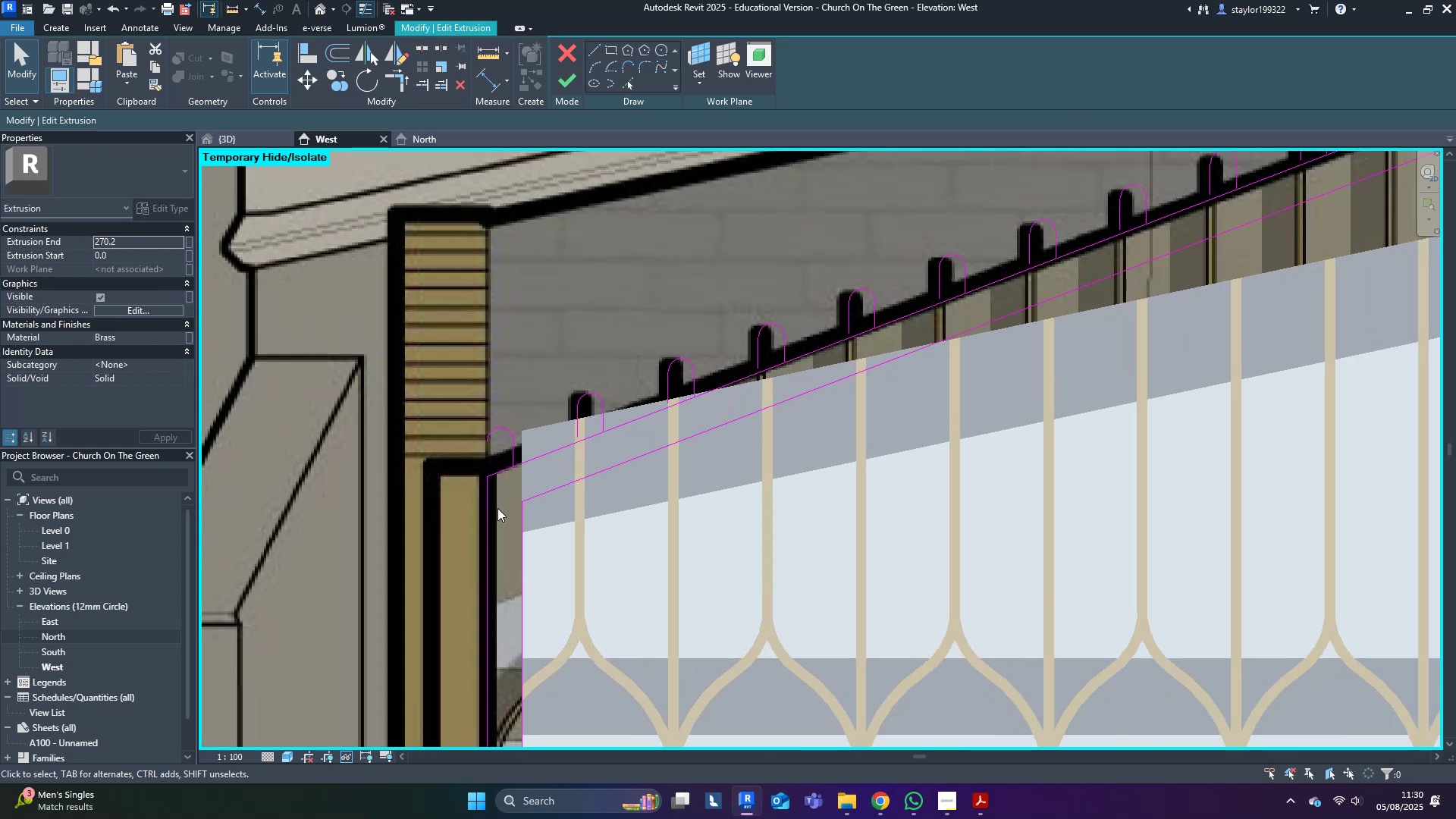 
type(tr)
 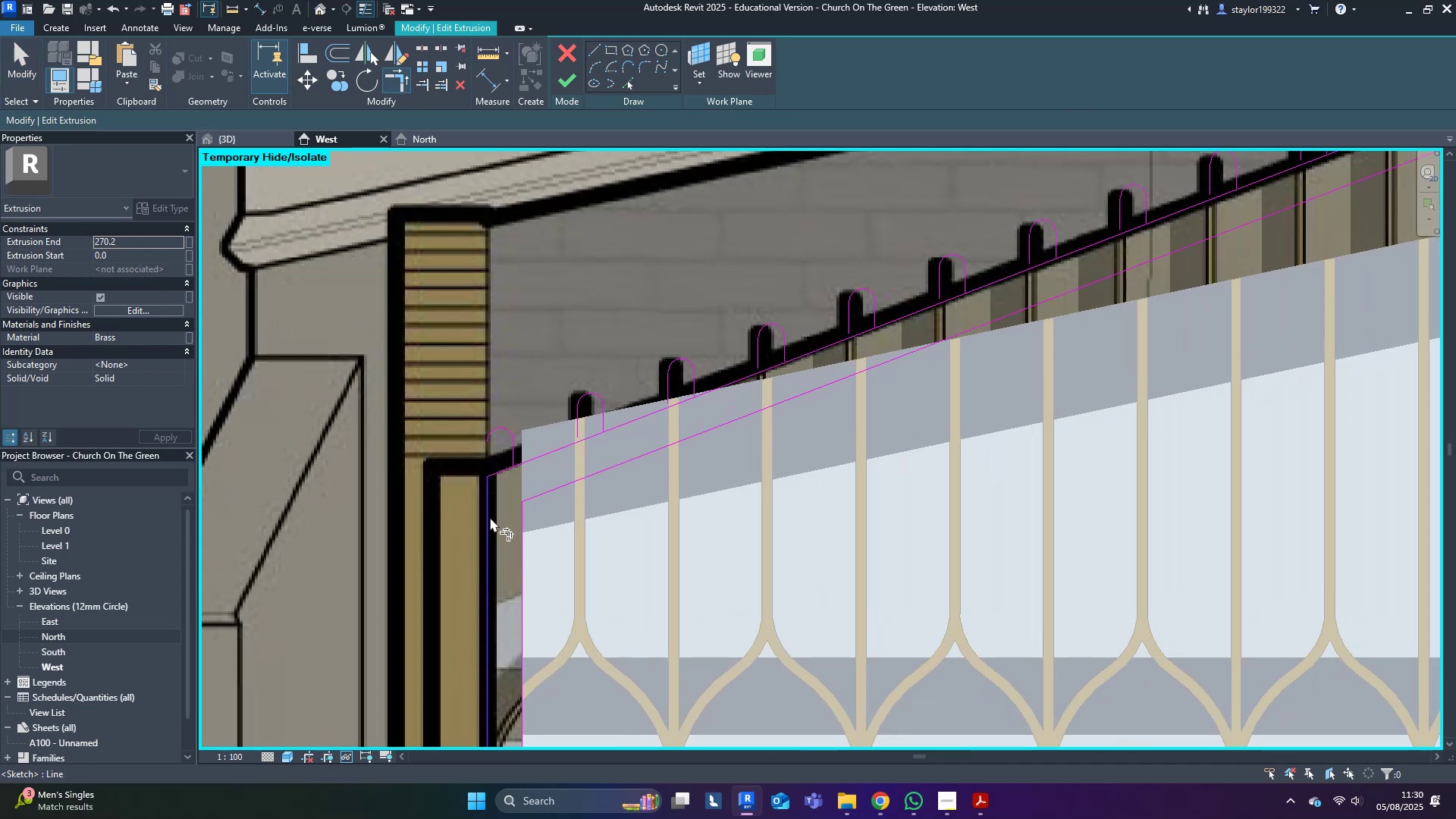 
left_click([486, 517])
 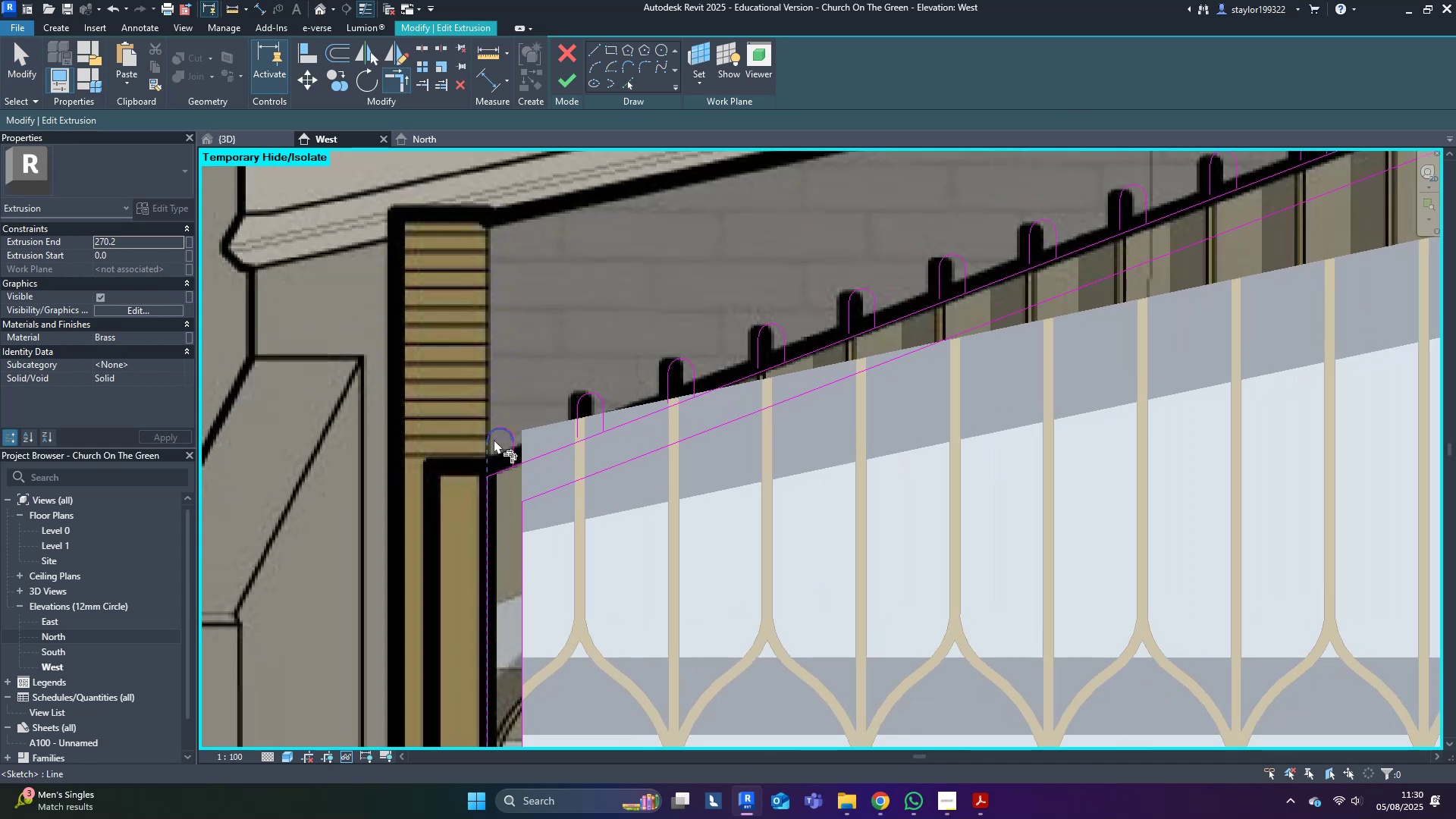 
left_click([494, 435])
 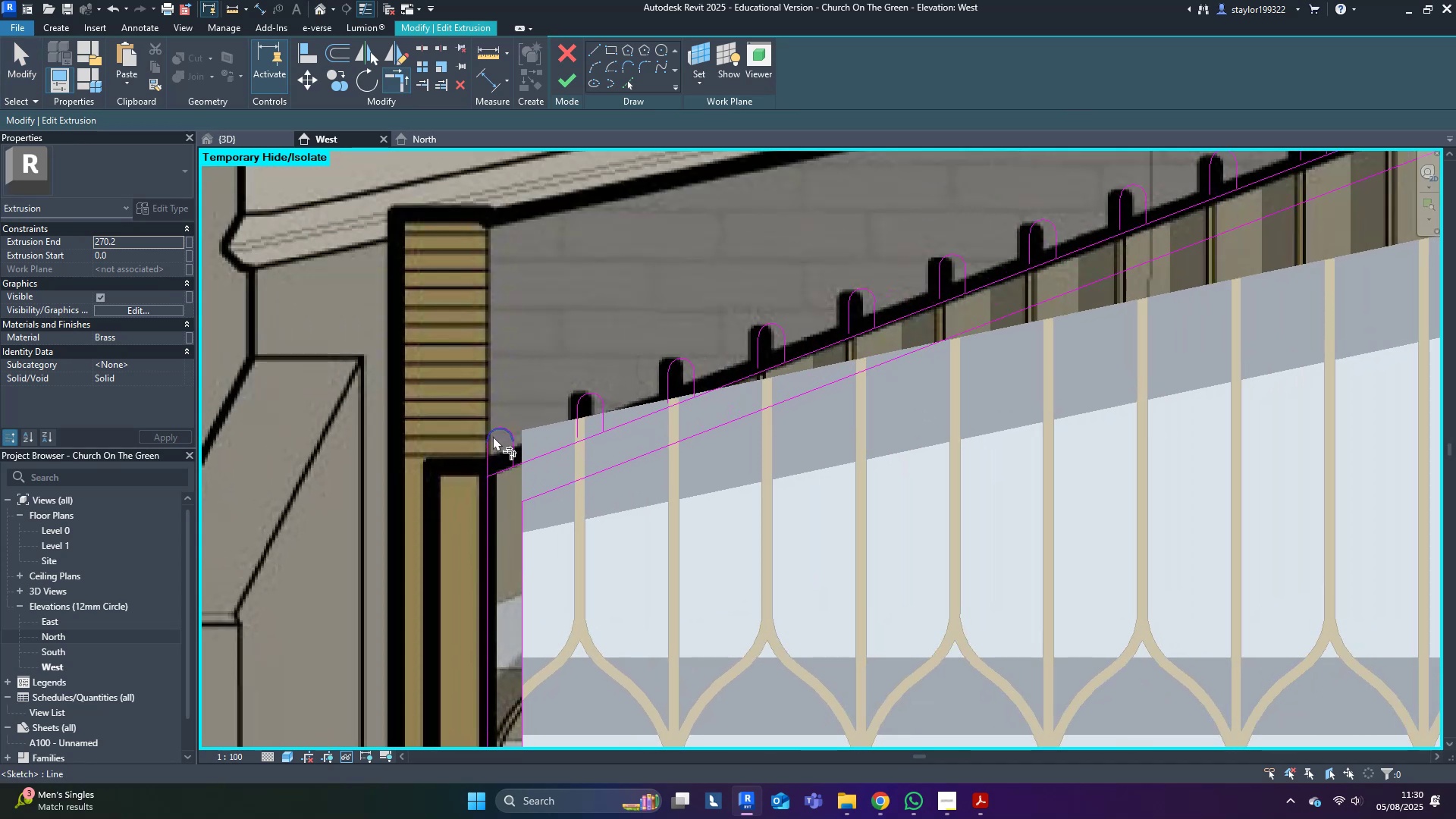 
scroll: coordinate [513, 468], scroll_direction: down, amount: 3.0
 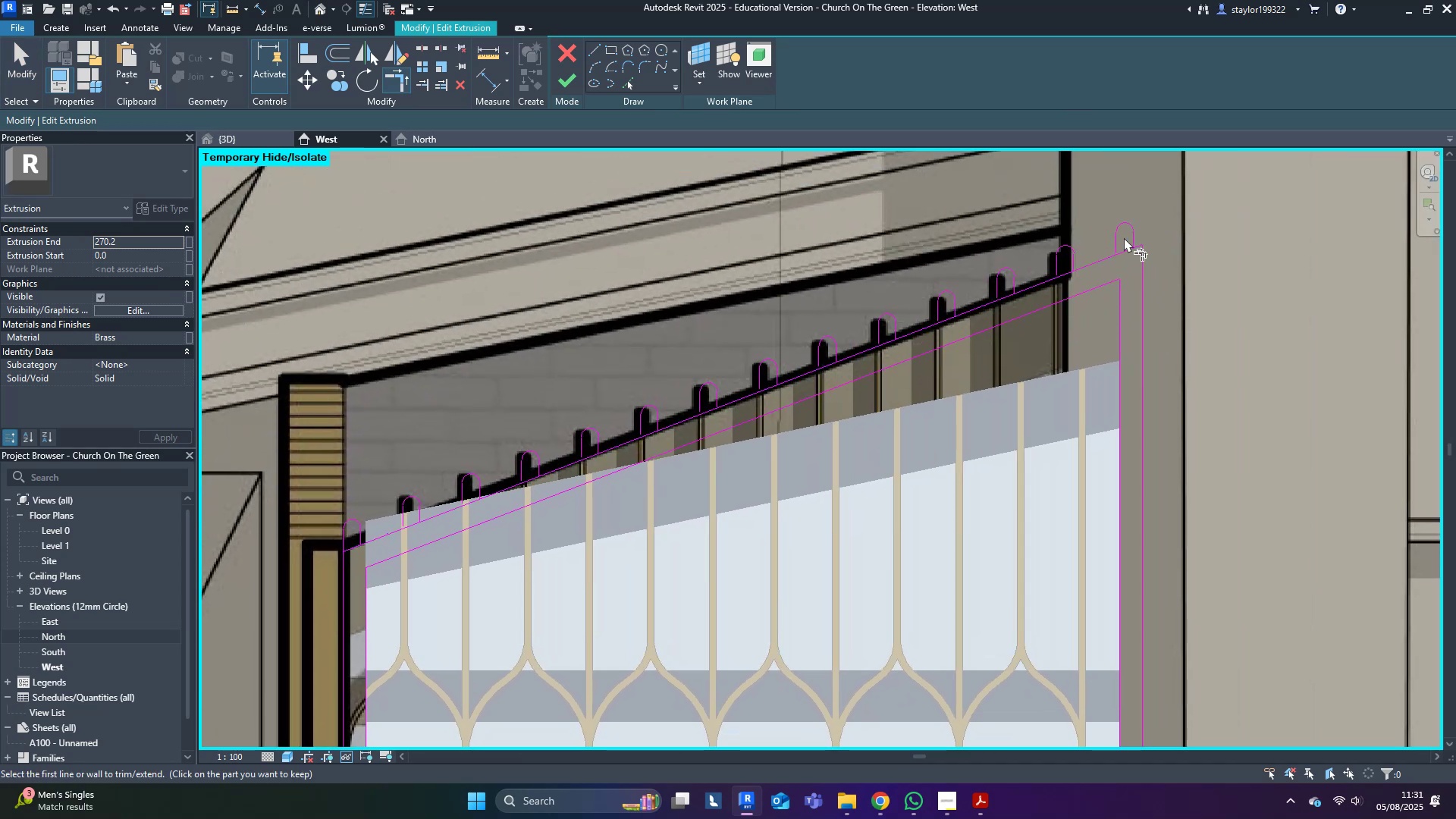 
double_click([1100, 260])
 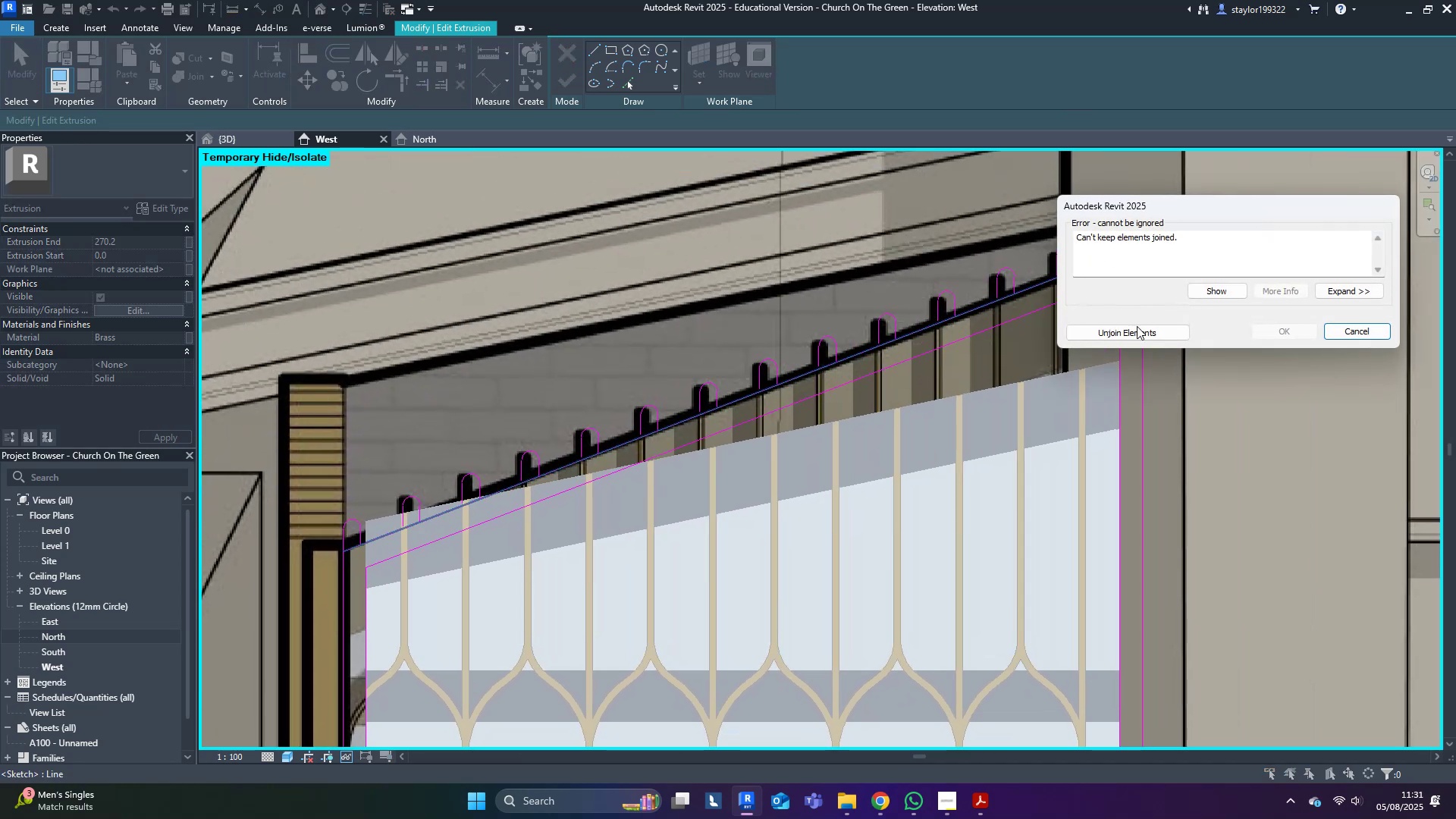 
left_click([1131, 334])
 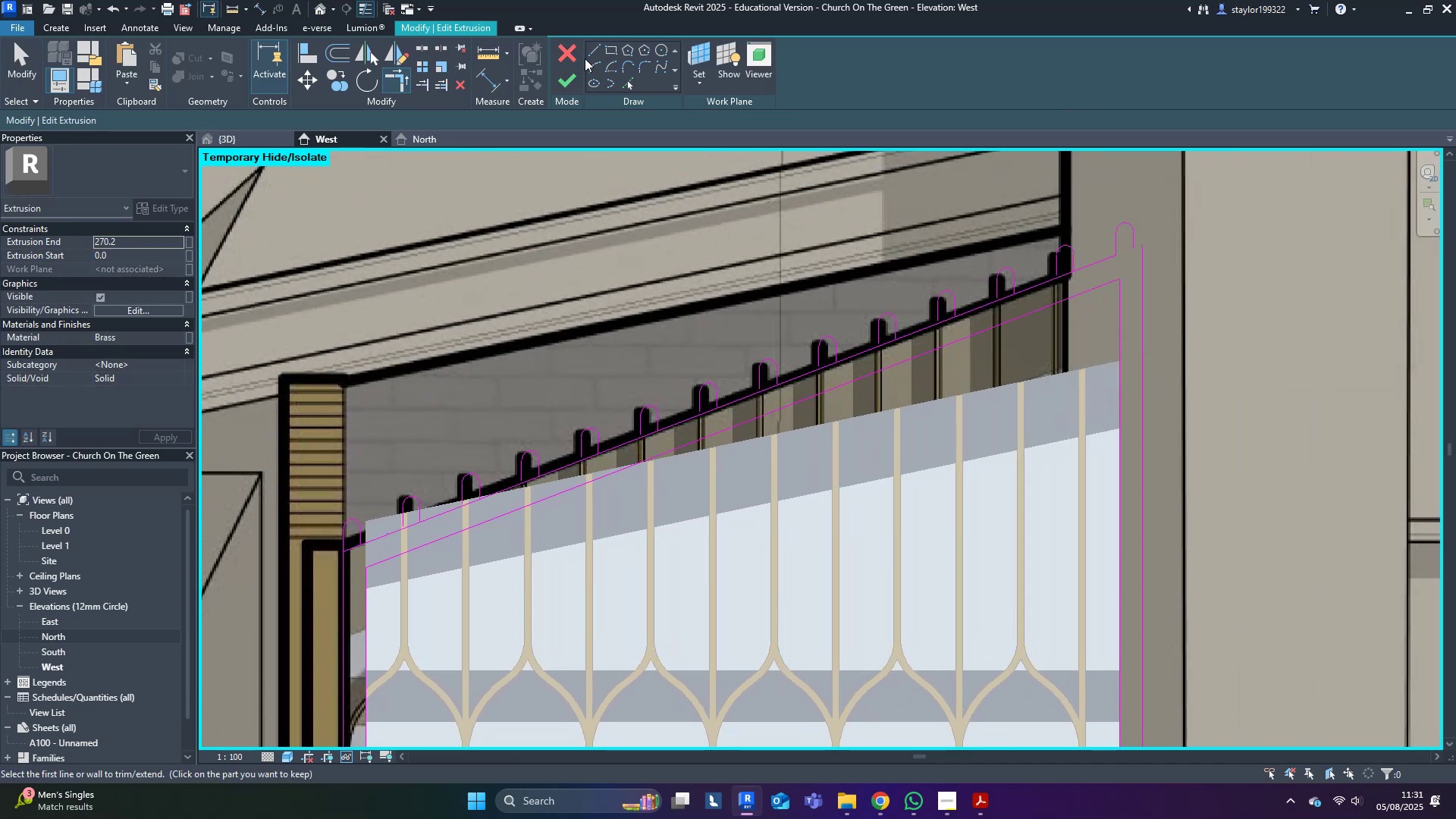 
left_click([594, 49])
 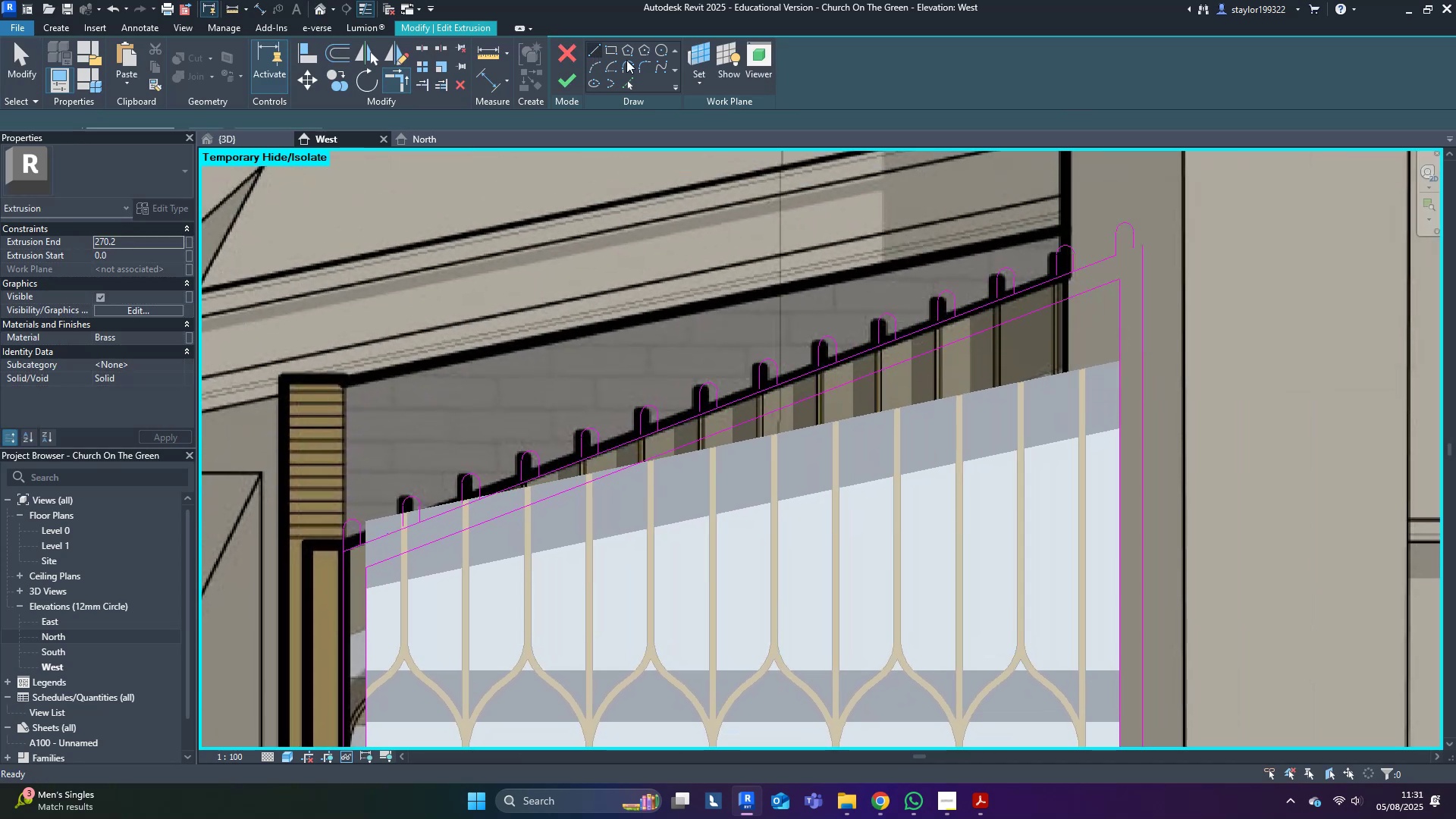 
scroll: coordinate [1058, 201], scroll_direction: up, amount: 7.0
 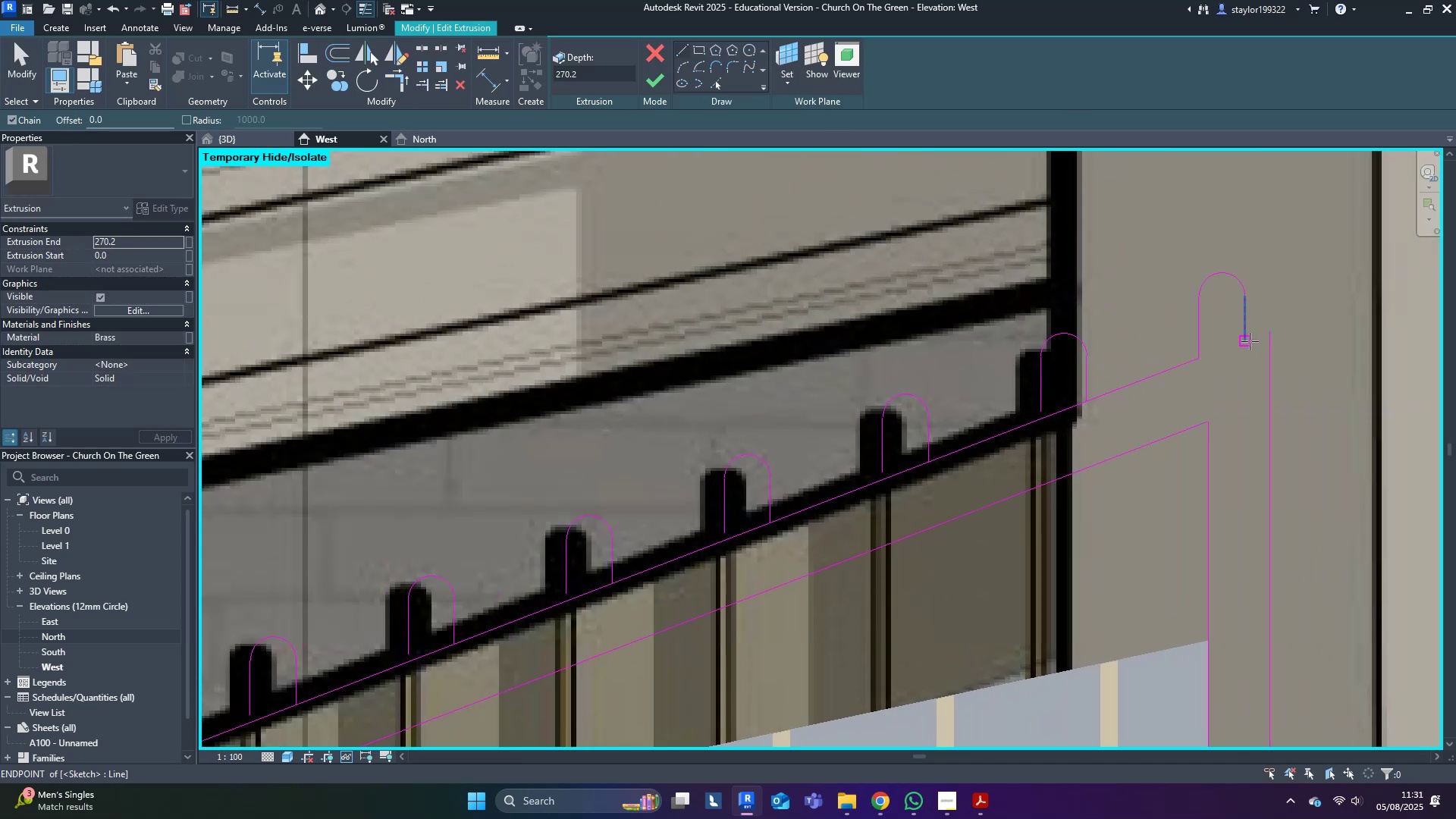 
left_click([1247, 344])
 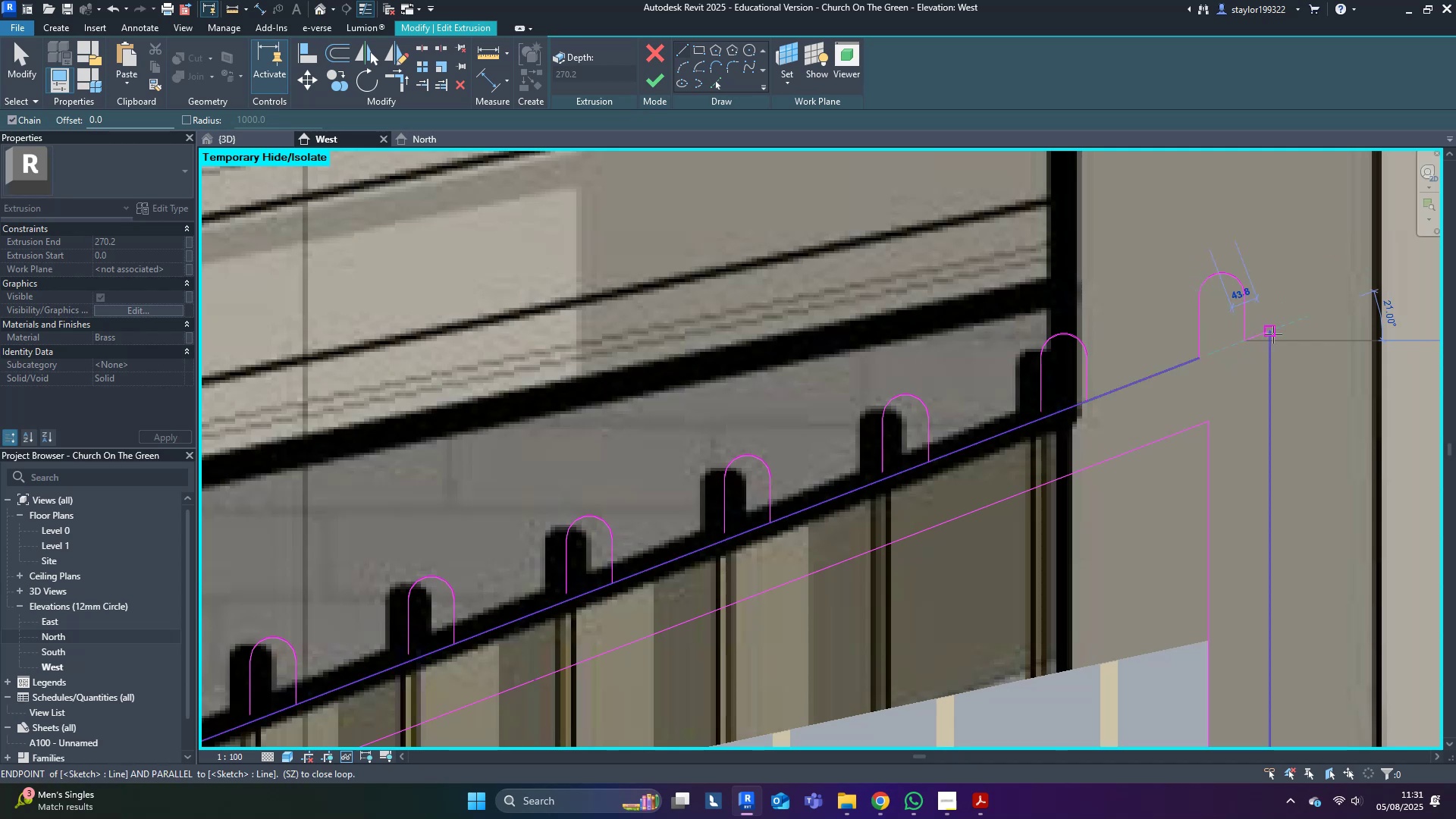 
left_click([1273, 334])
 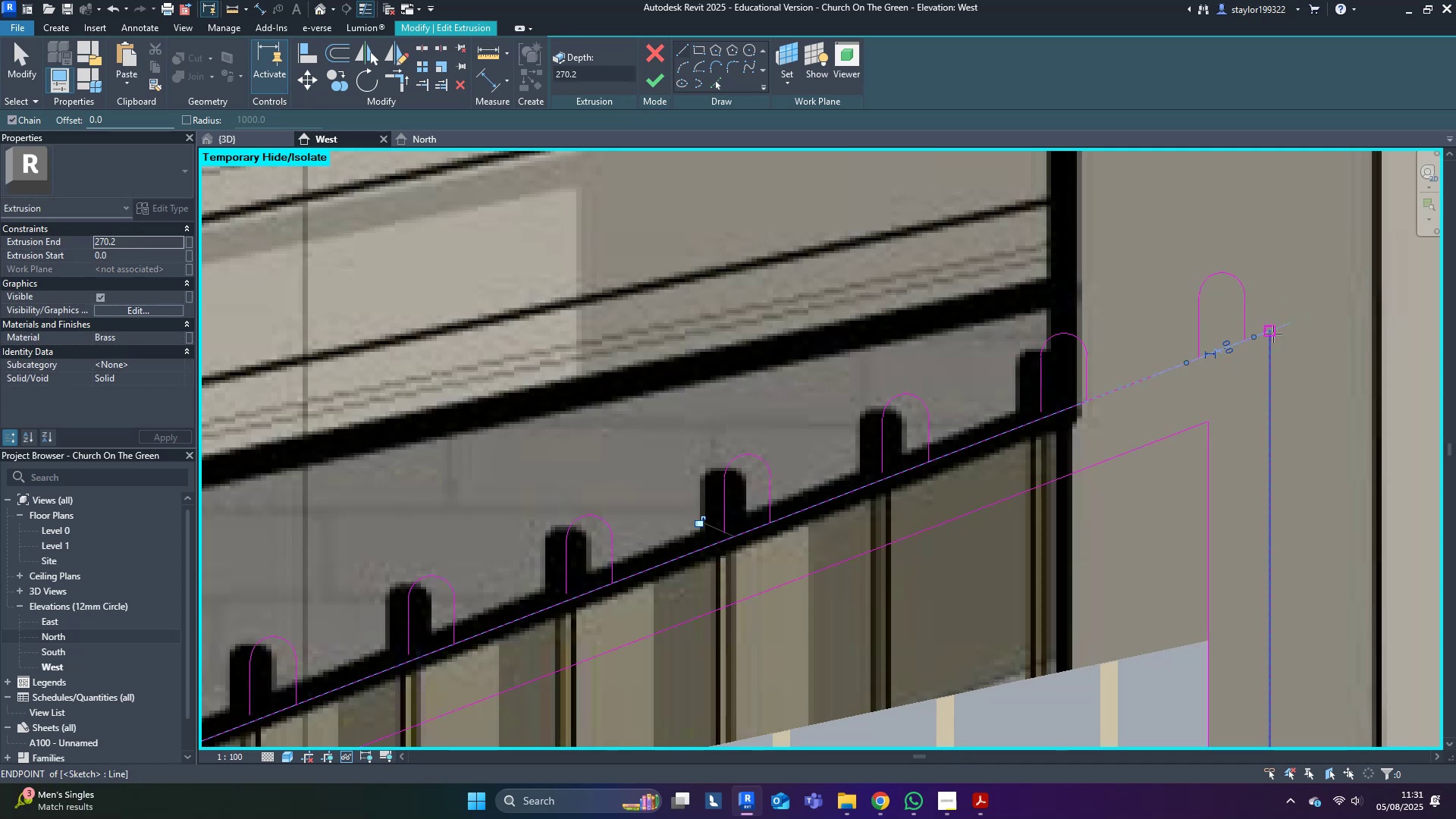 
key(Escape)
type(al)
 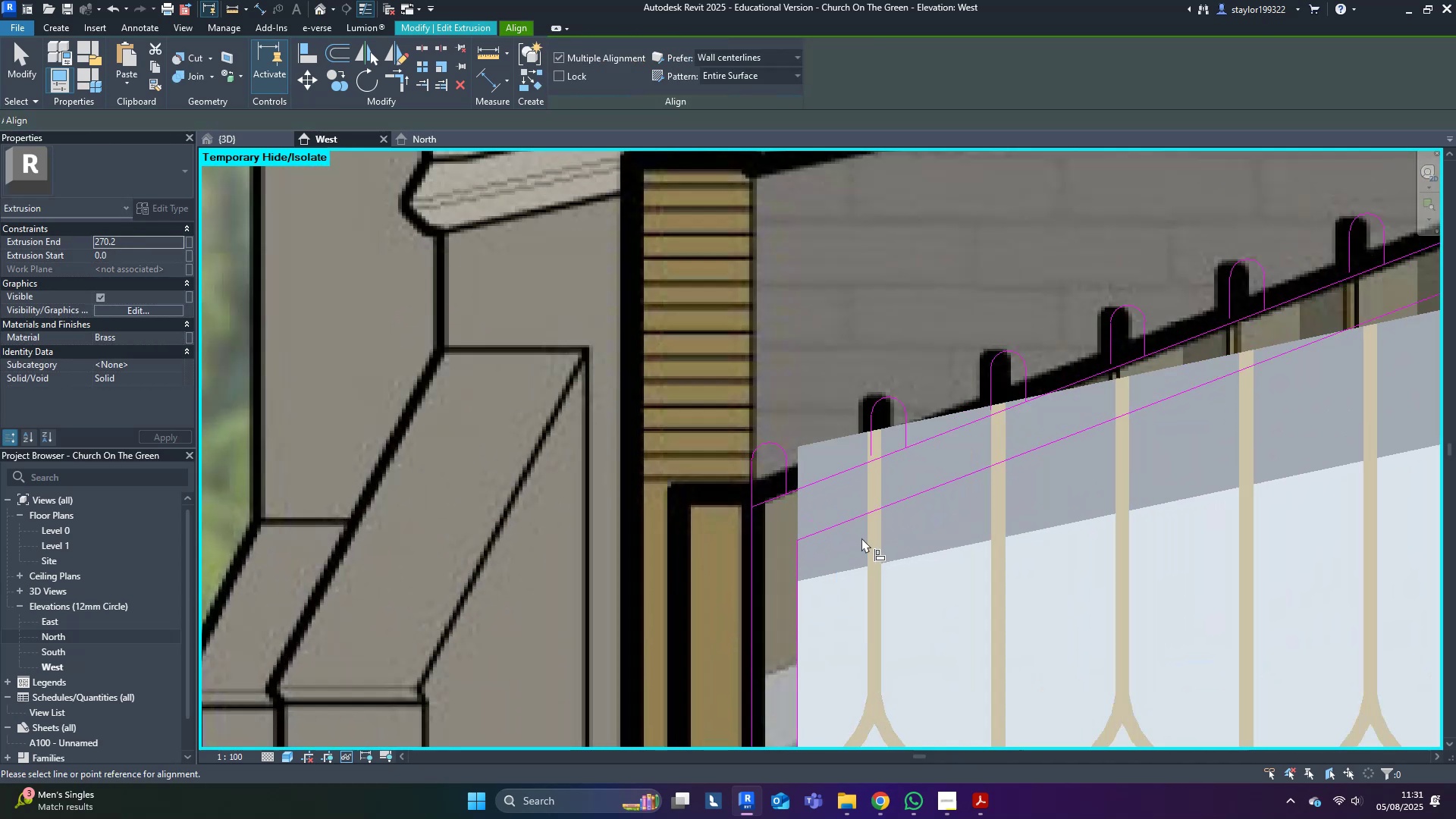 
scroll: coordinate [893, 513], scroll_direction: down, amount: 9.0
 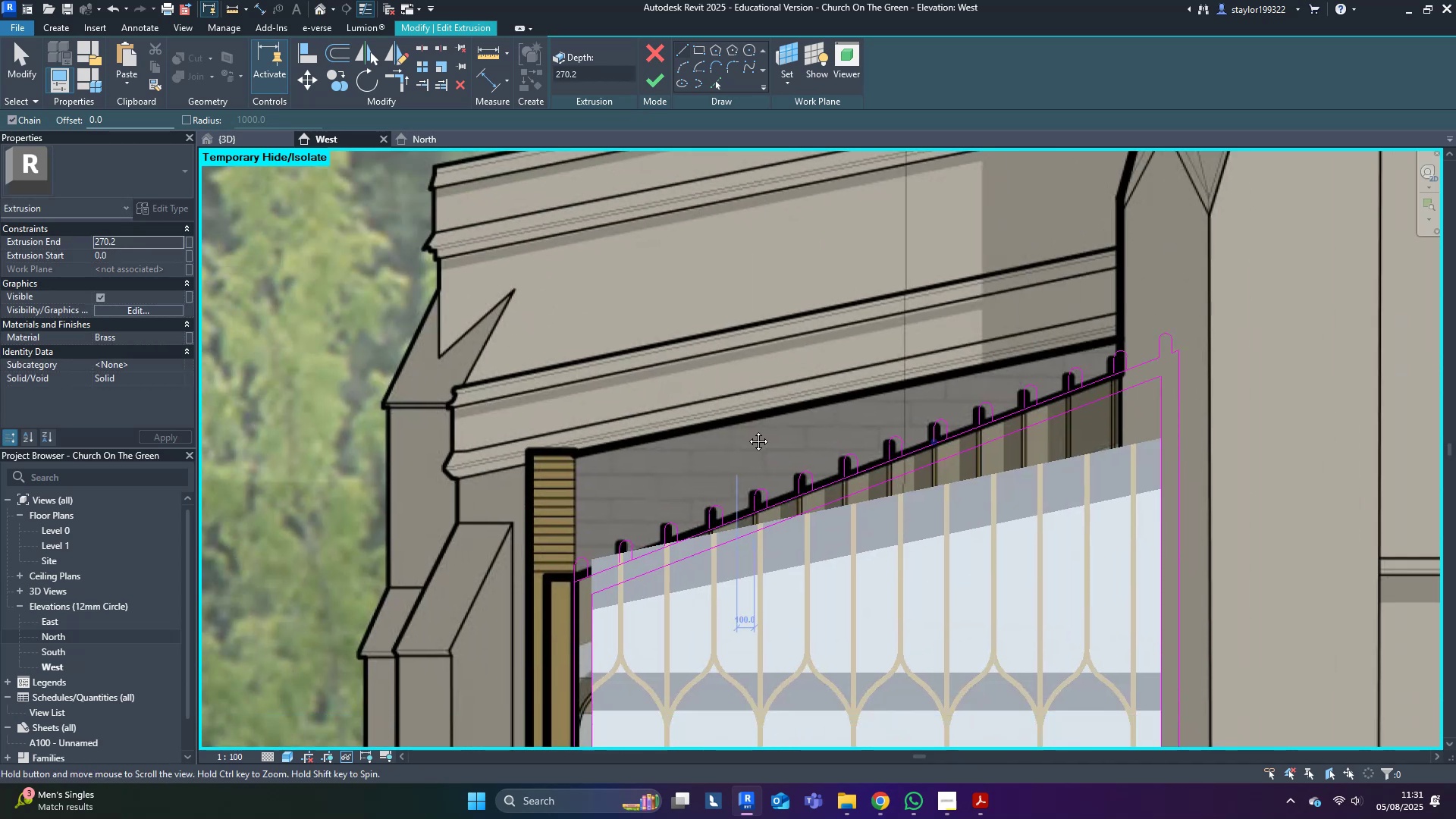 
scroll: coordinate [868, 520], scroll_direction: up, amount: 9.0
 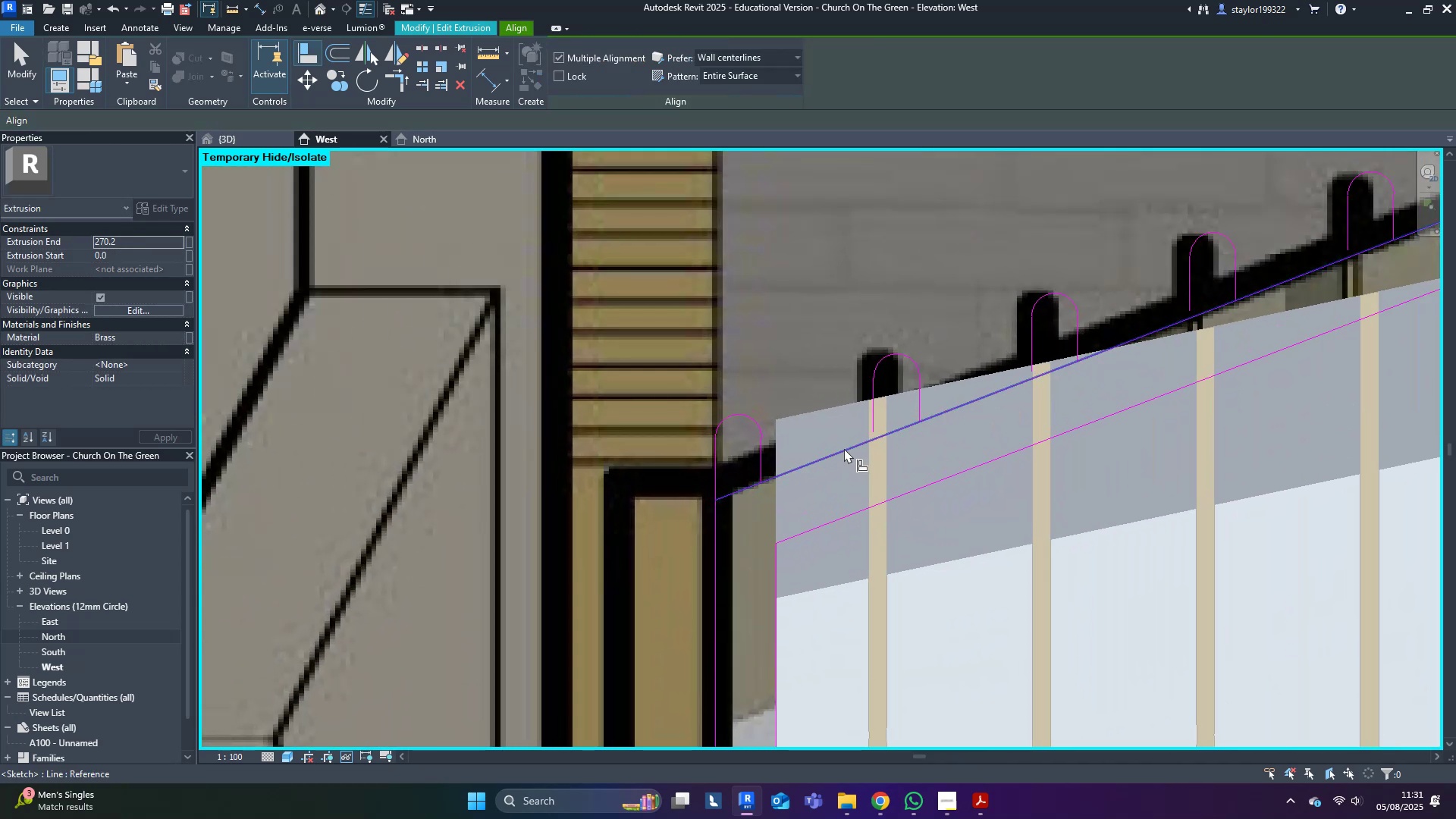 
left_click([843, 450])
 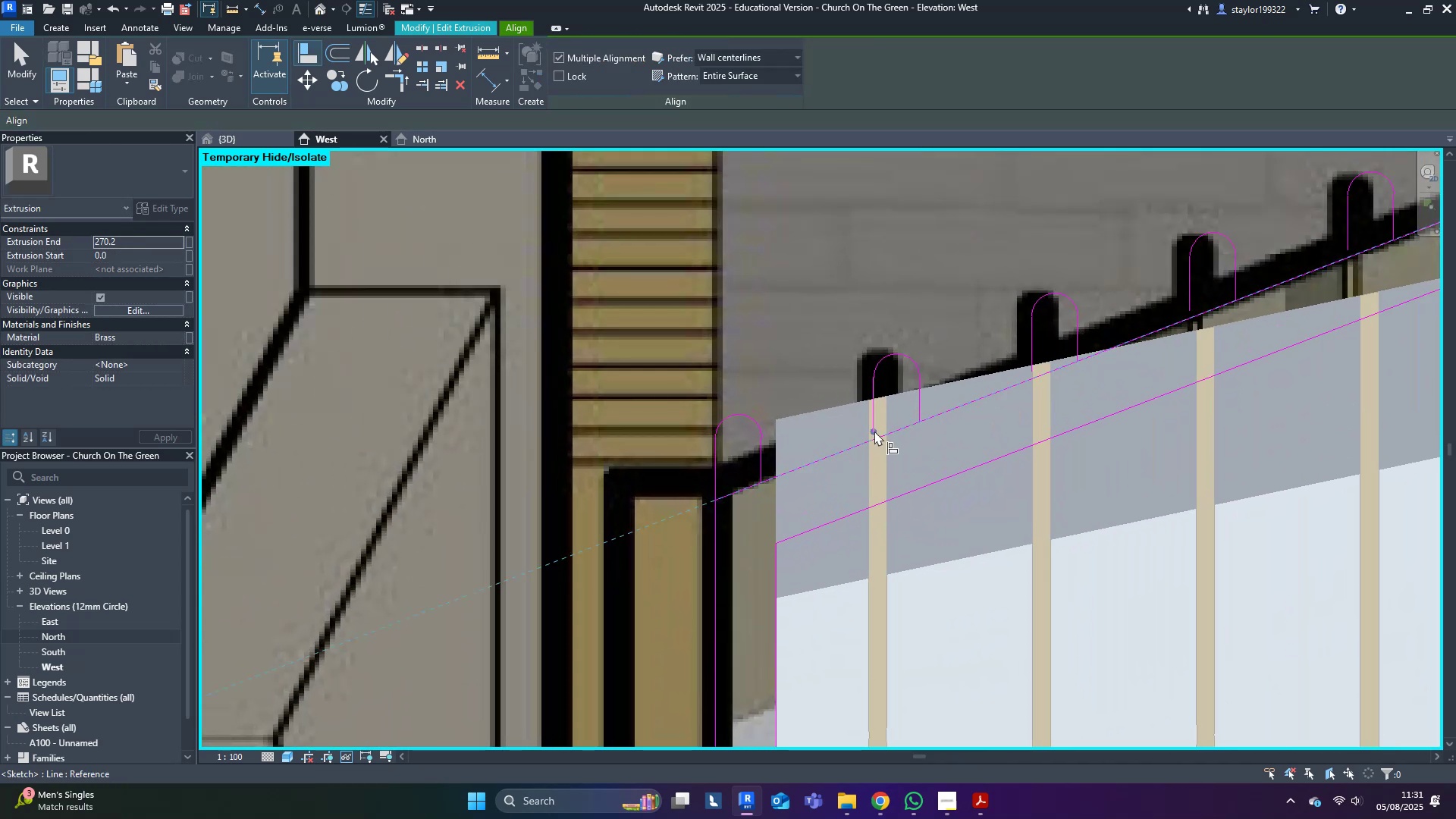 
left_click([874, 429])
 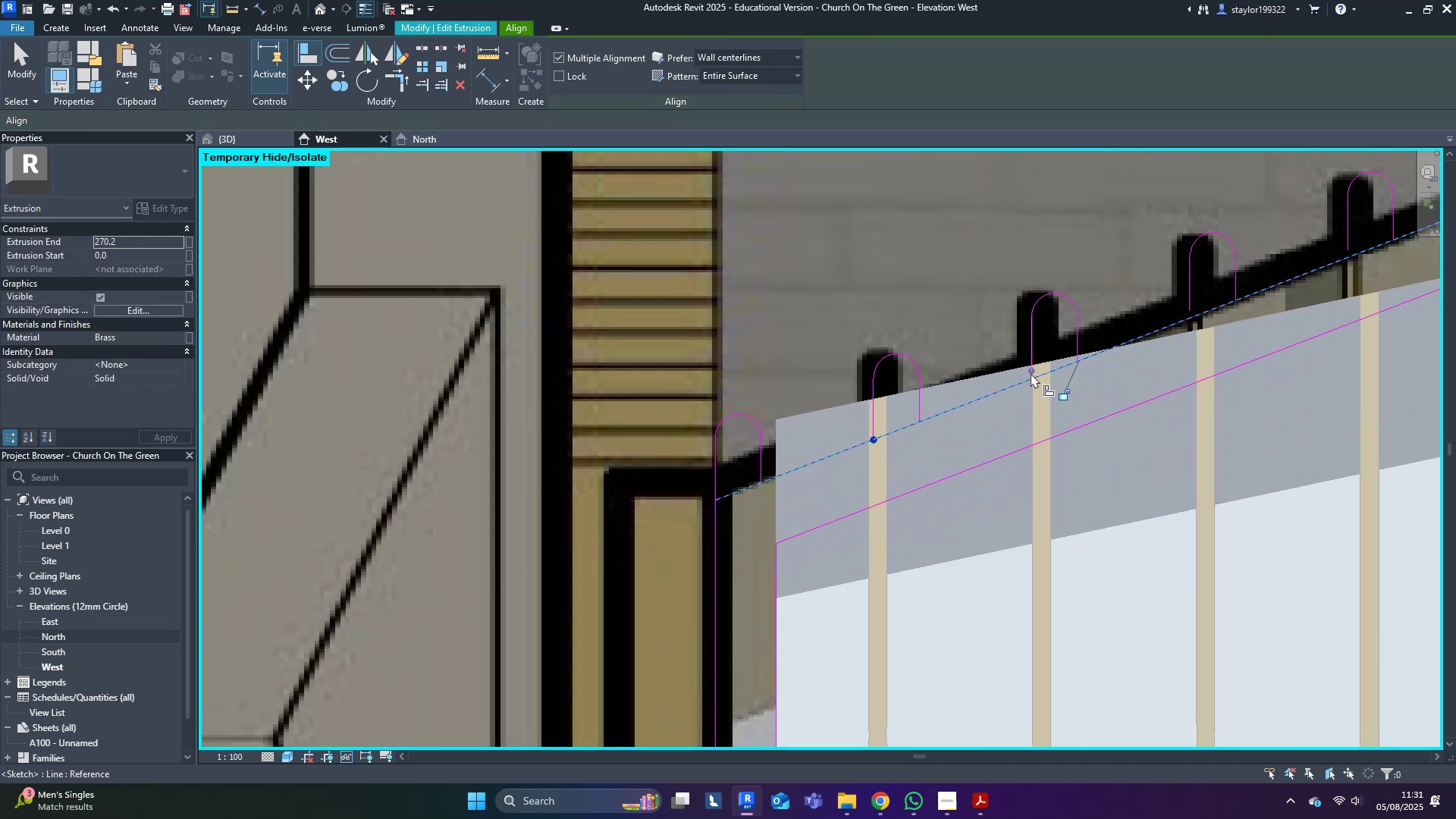 
left_click([1031, 372])
 